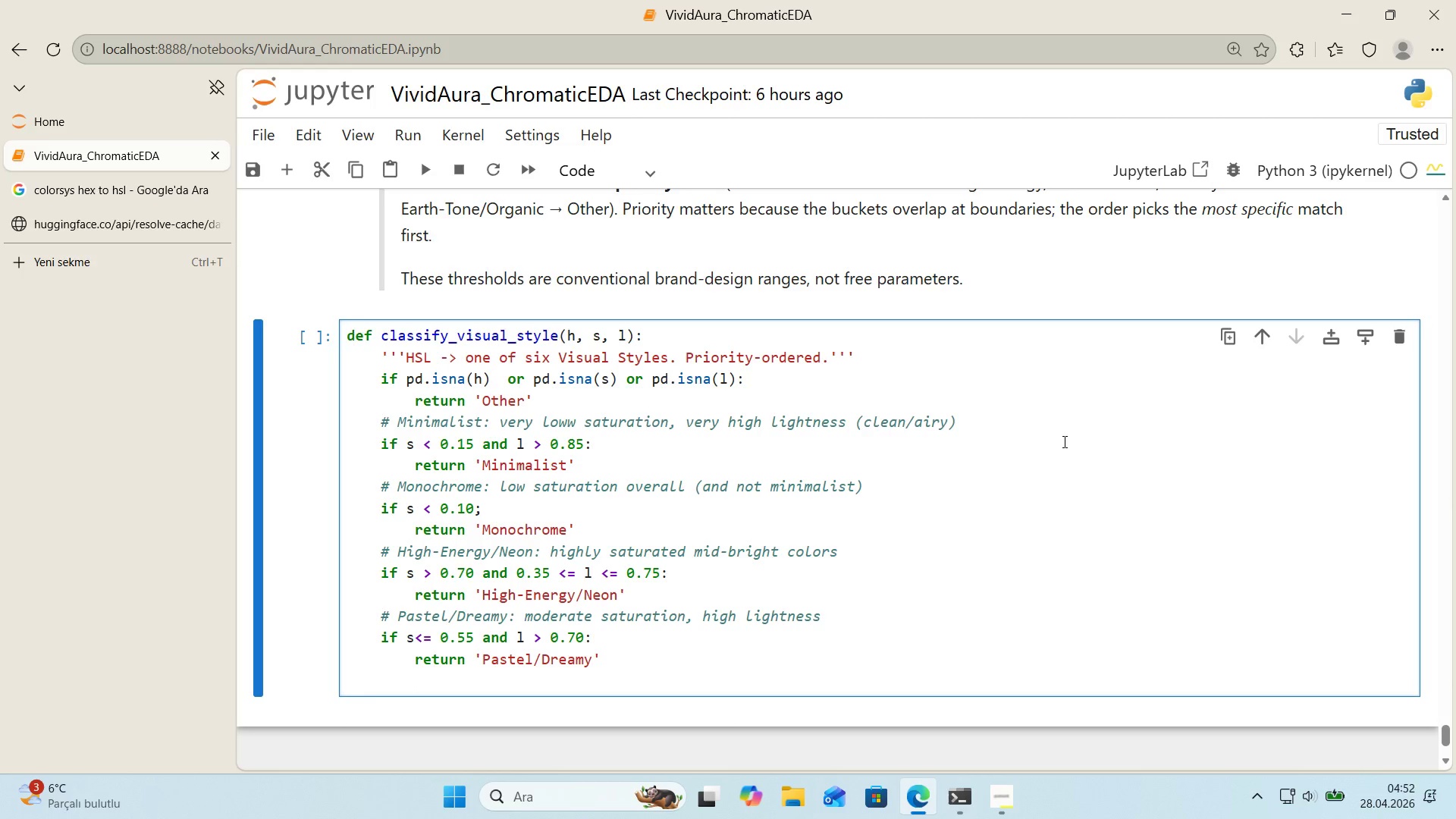 
key(Backspace)
 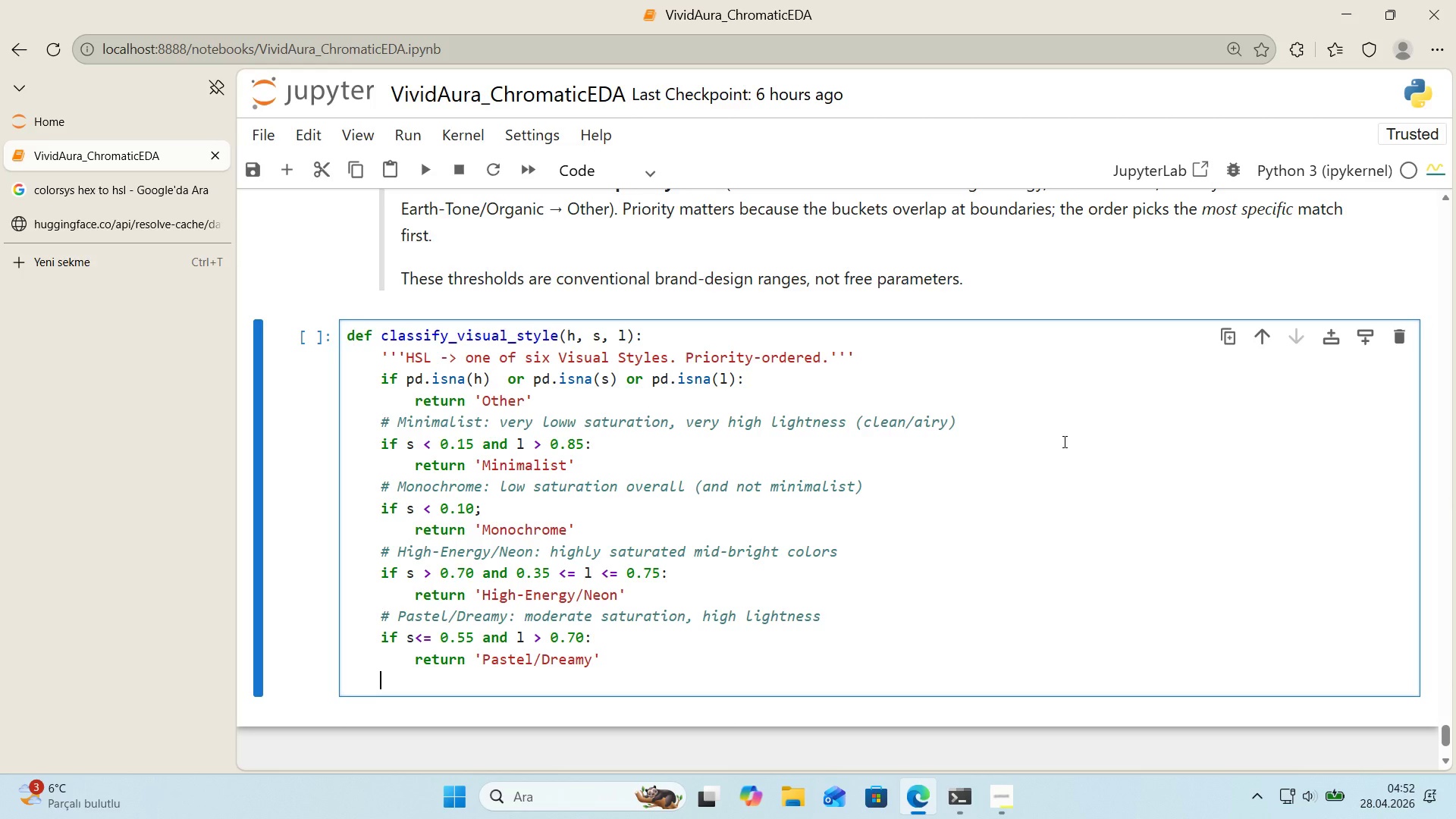 
key(Alt+Control+3)
 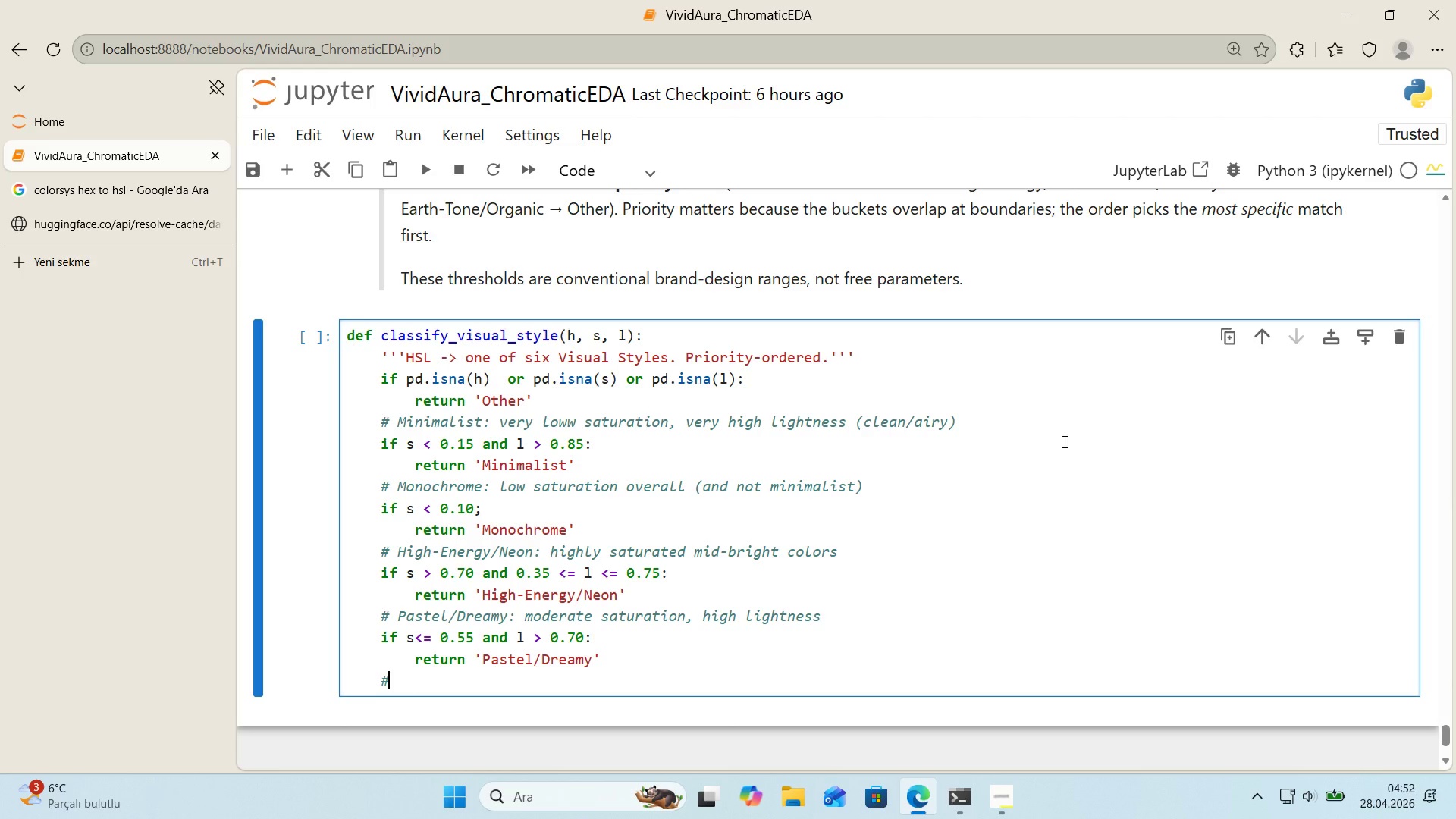 
type( Cool-Tech> col)
key(Backspace)
type(ol hue *()
 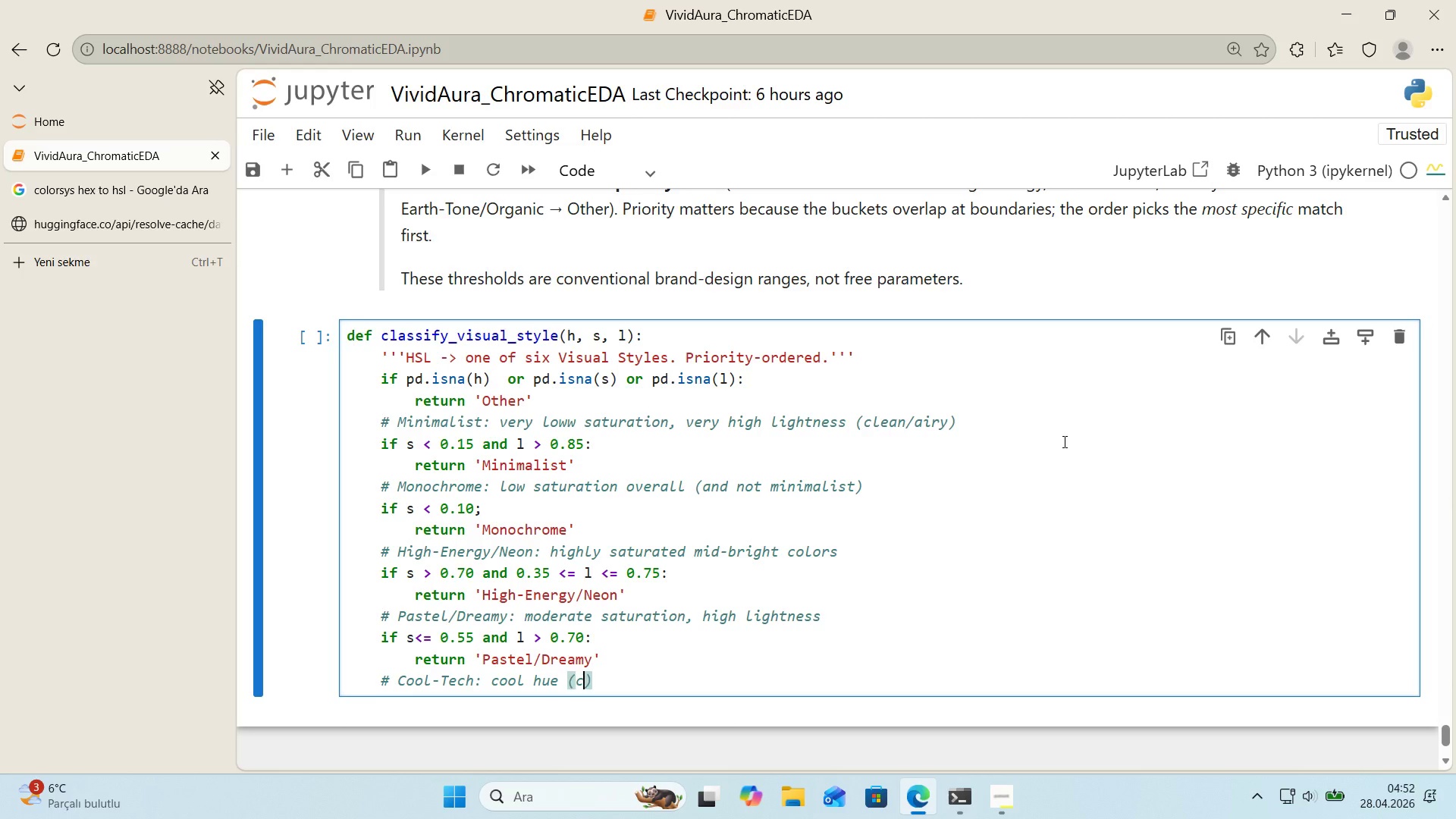 
 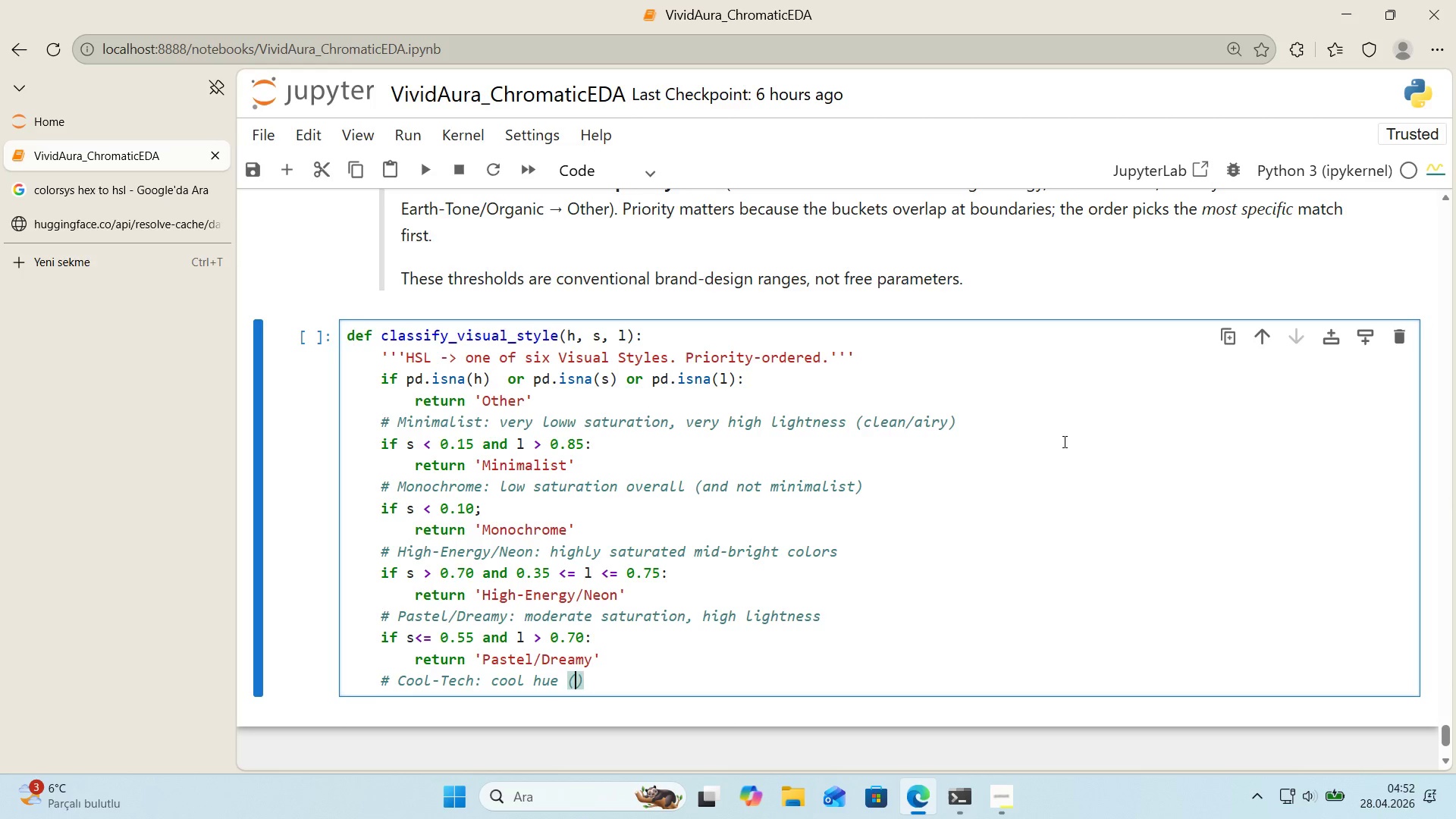 
key(ArrowLeft)
 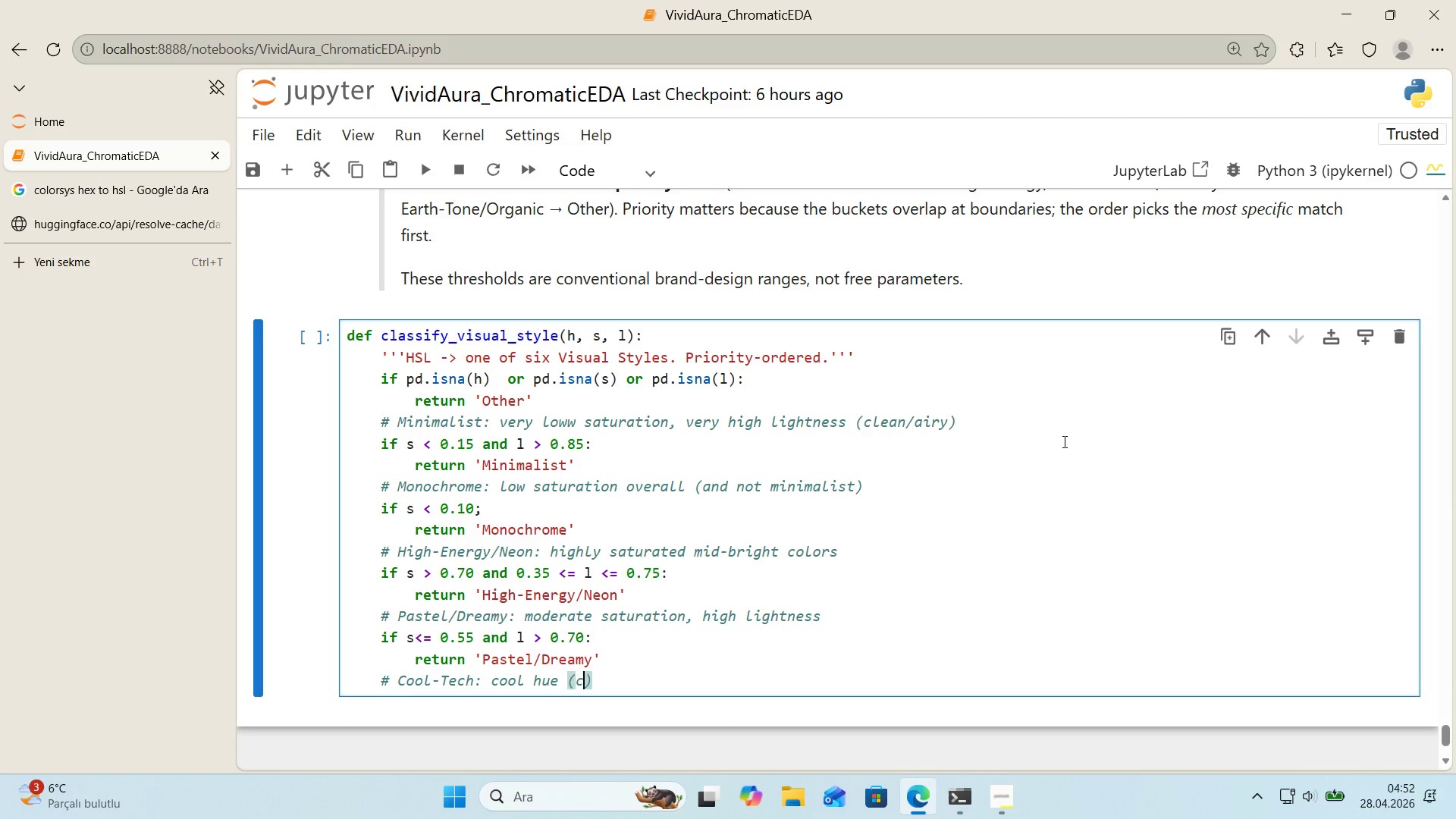 
type(cyan&blue&v'olet)
 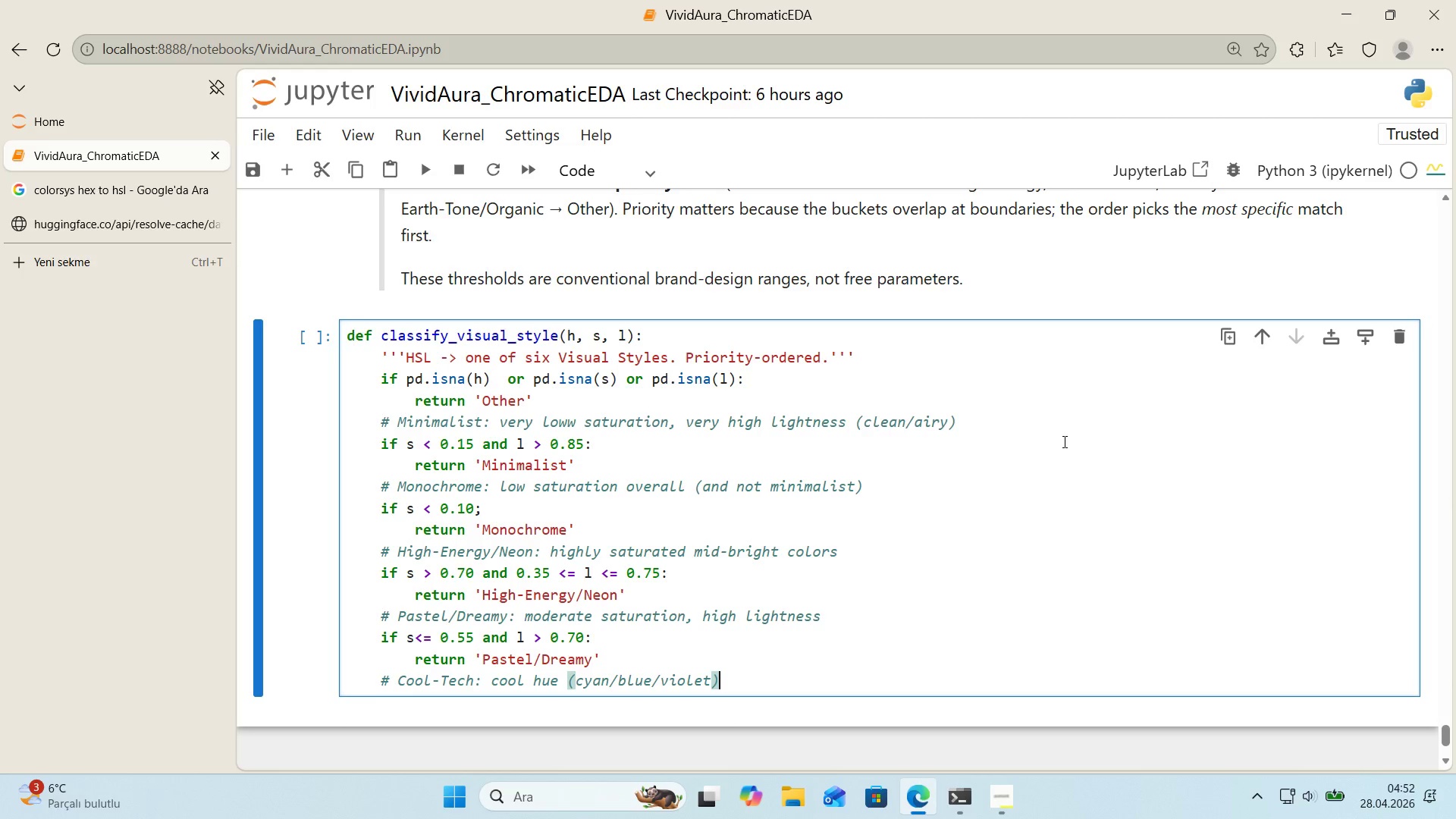 
 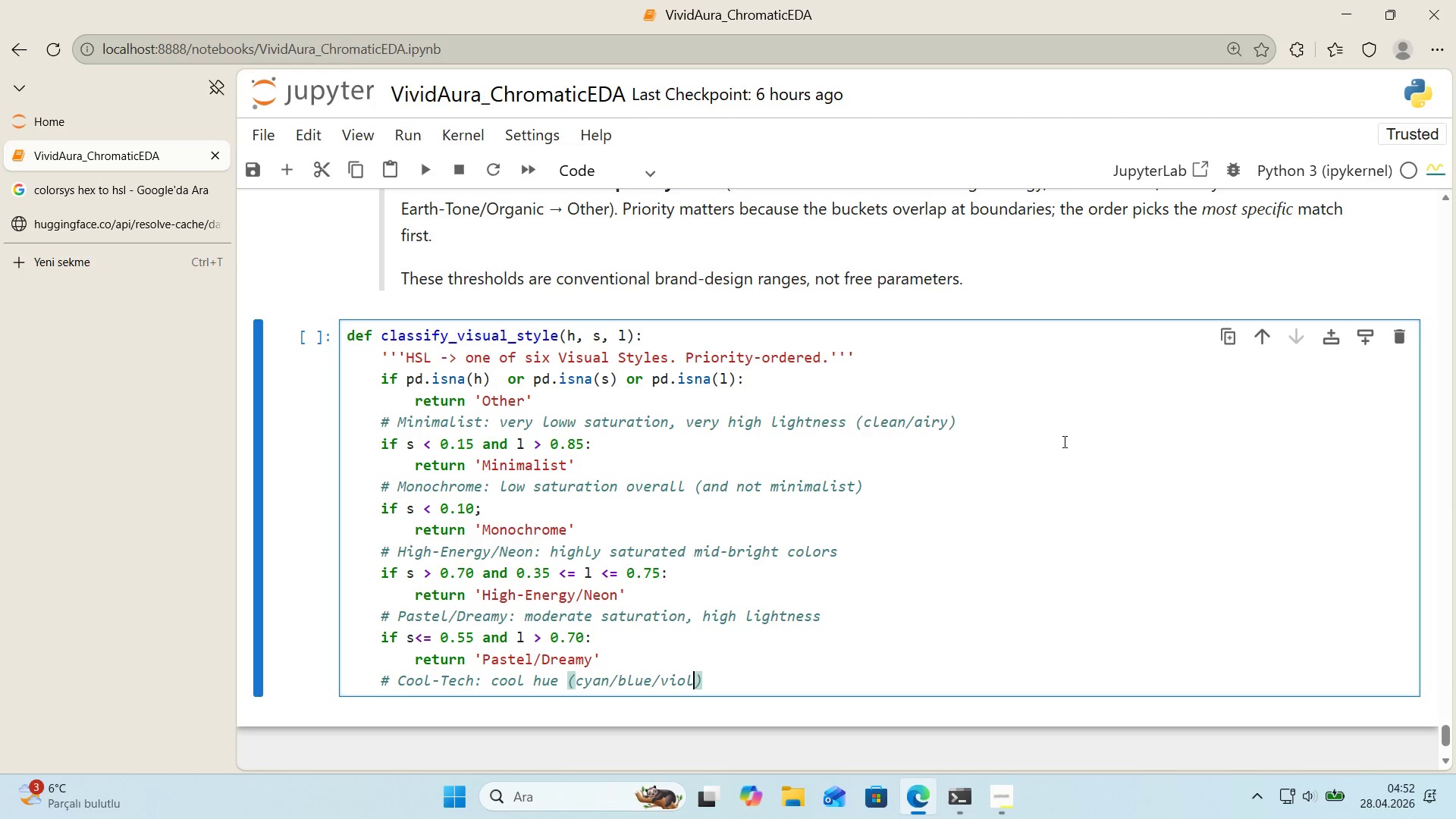 
key(ArrowRight)
 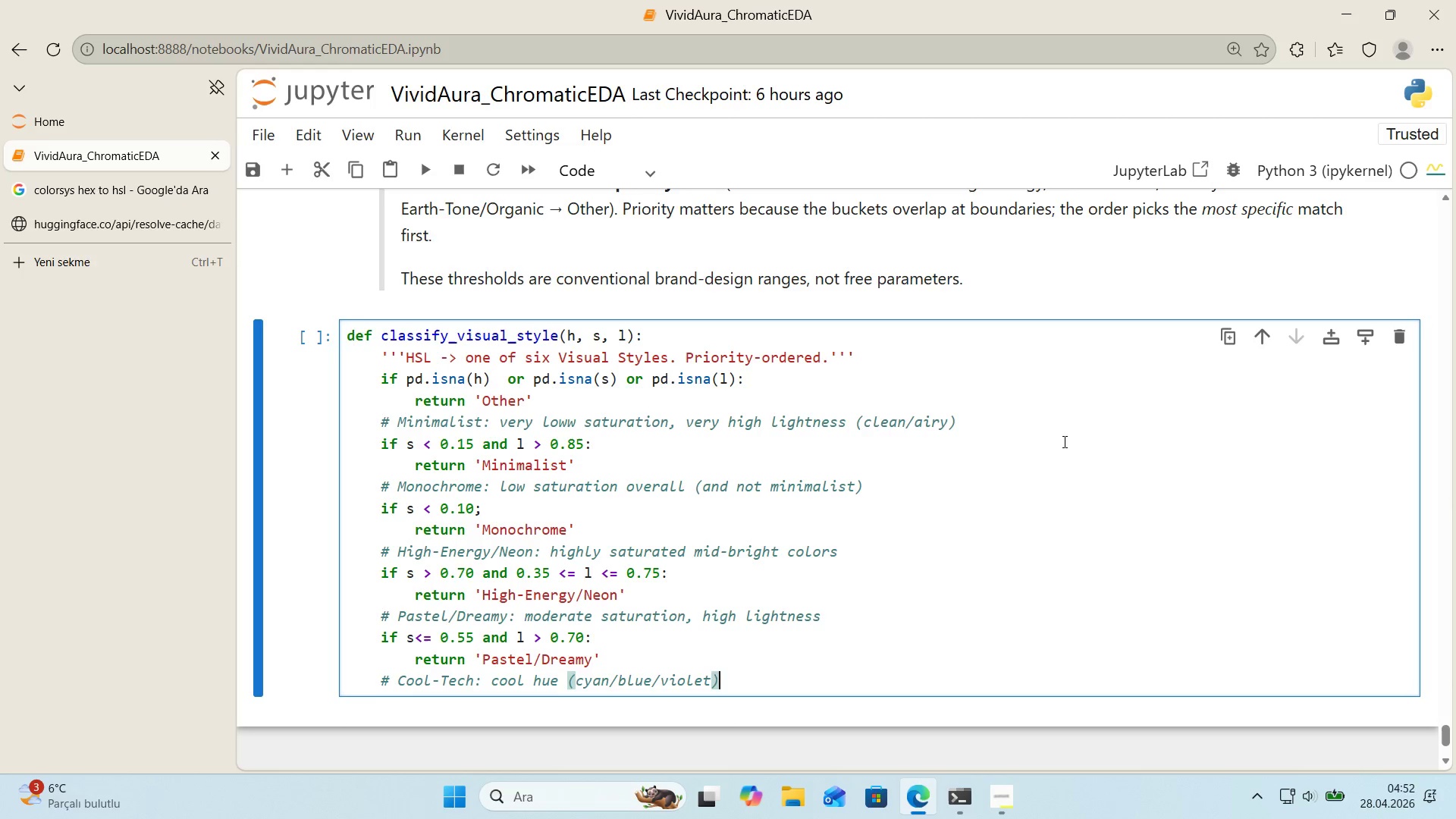 
type( w'th reasonable saturat'on )
 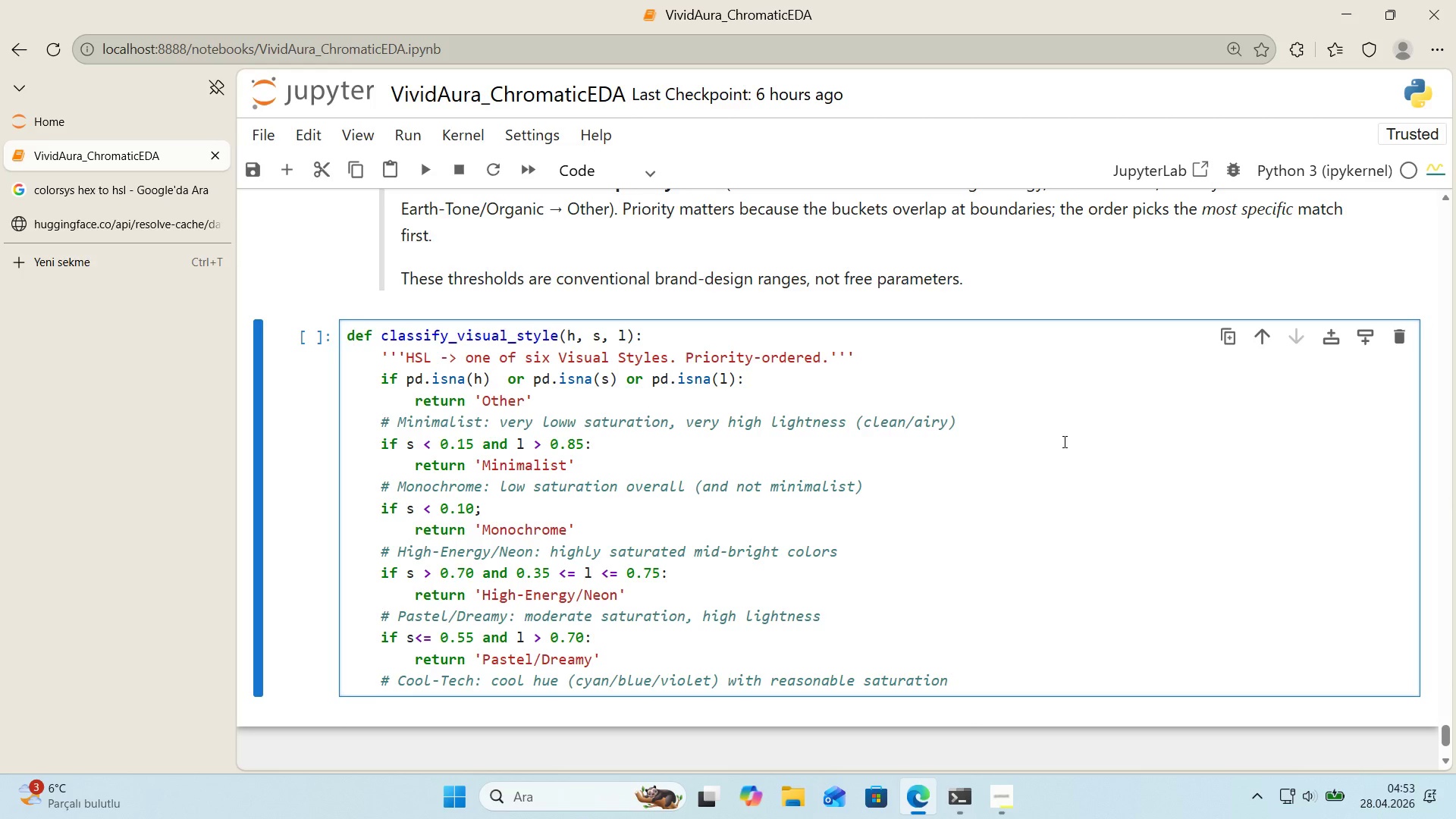 
key(Enter)
 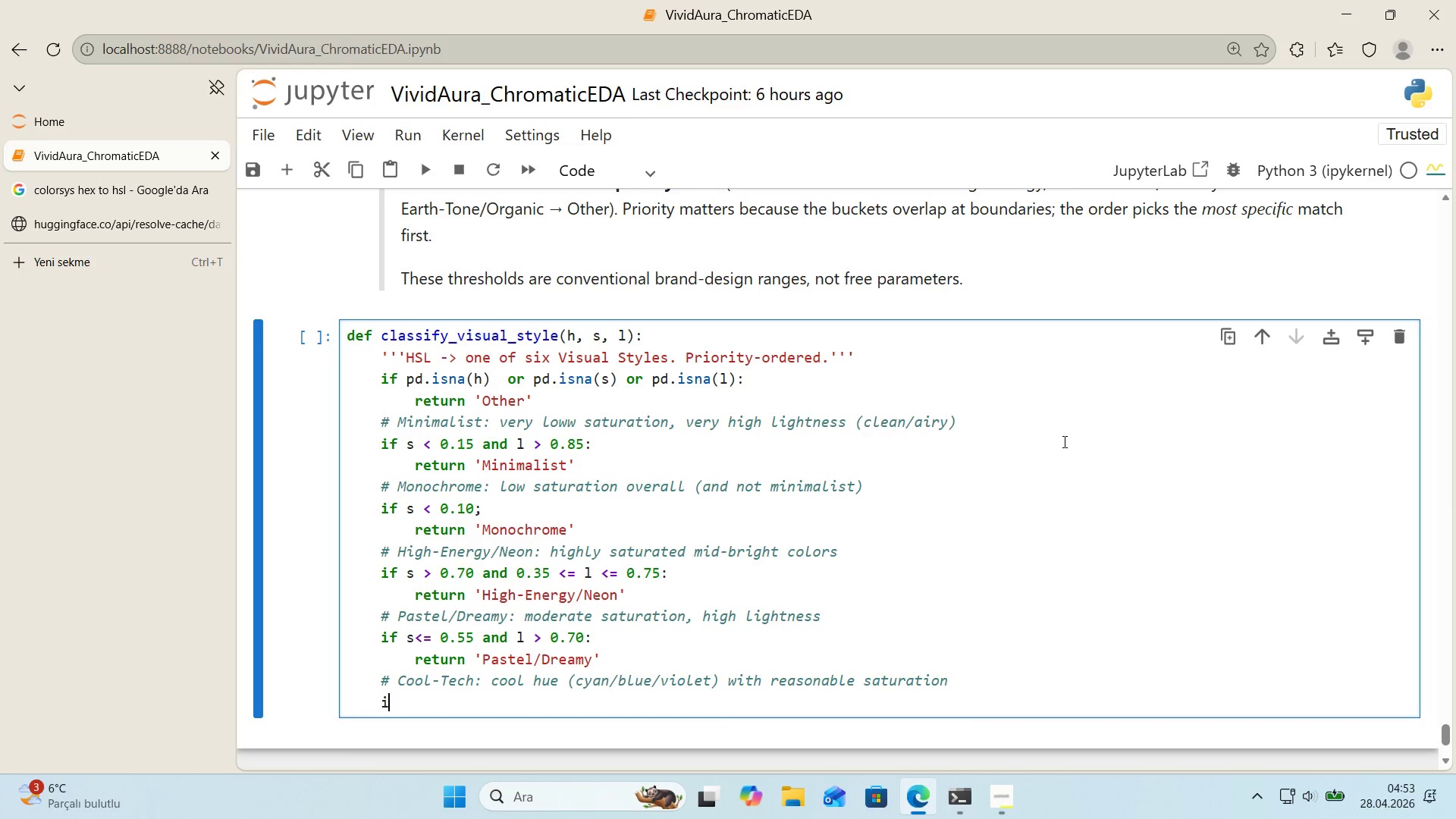 
key(Quote)
 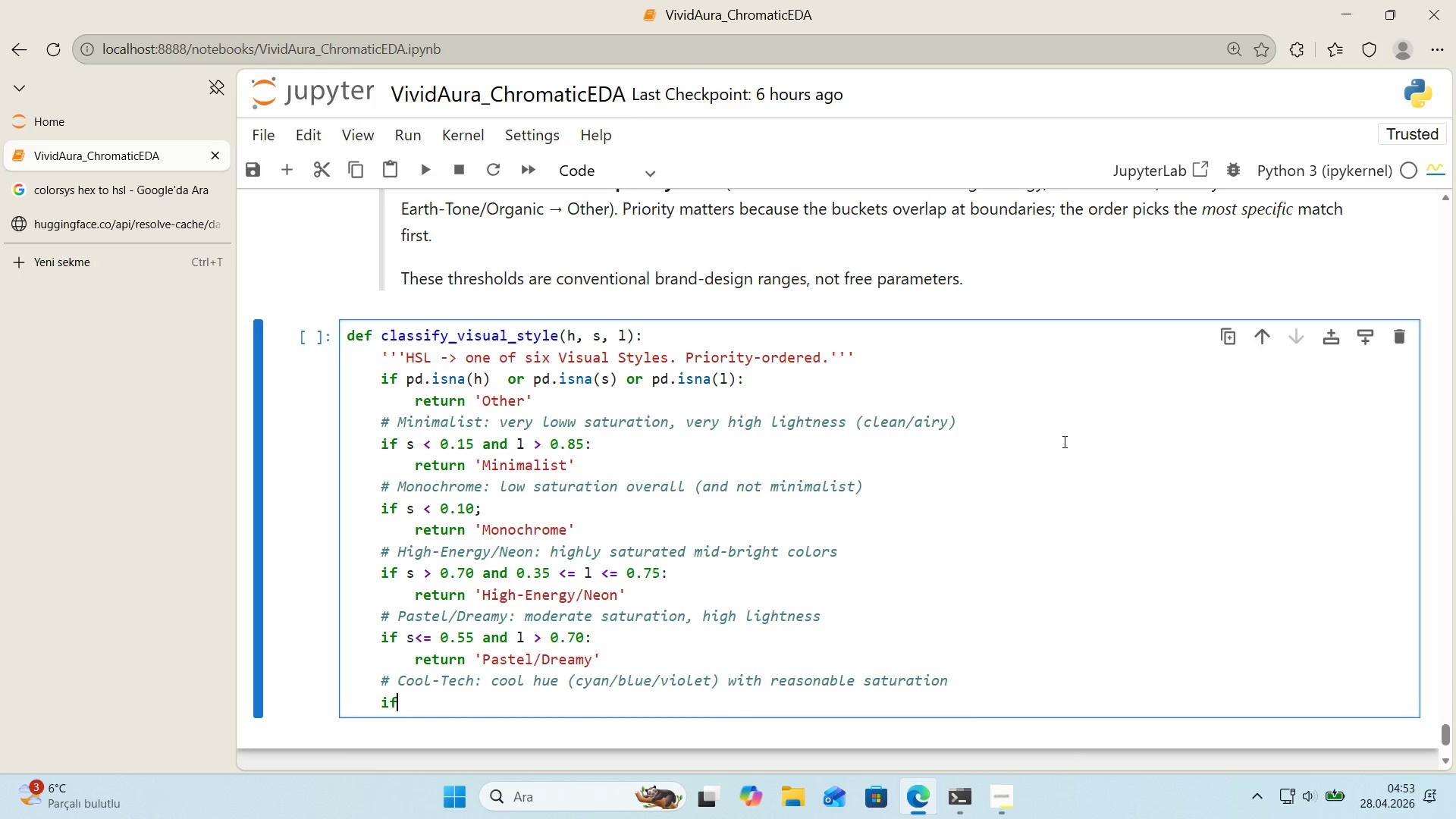 
key(F)
 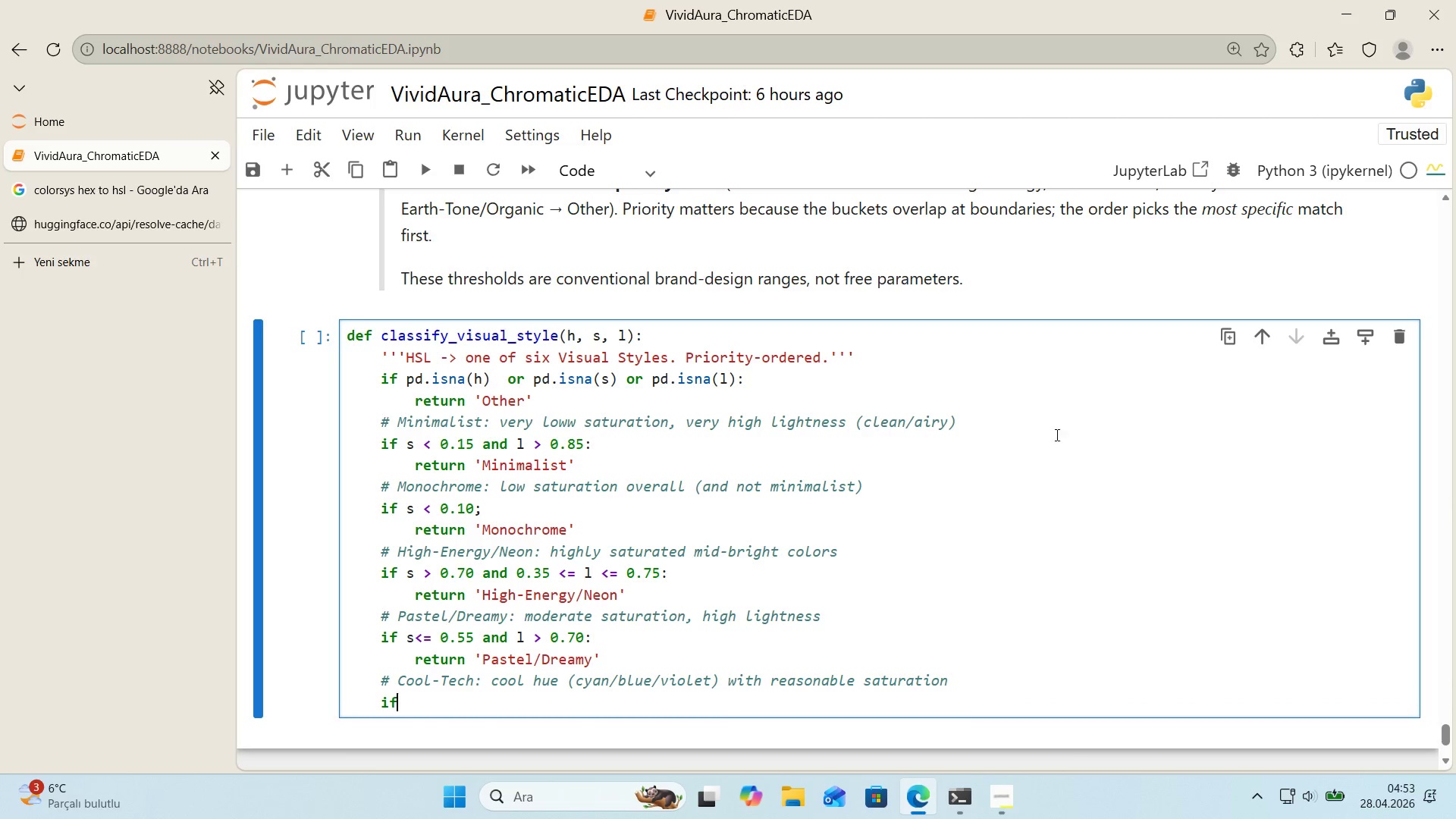 
scroll: coordinate [1059, 422], scroll_direction: down, amount: 1.0
 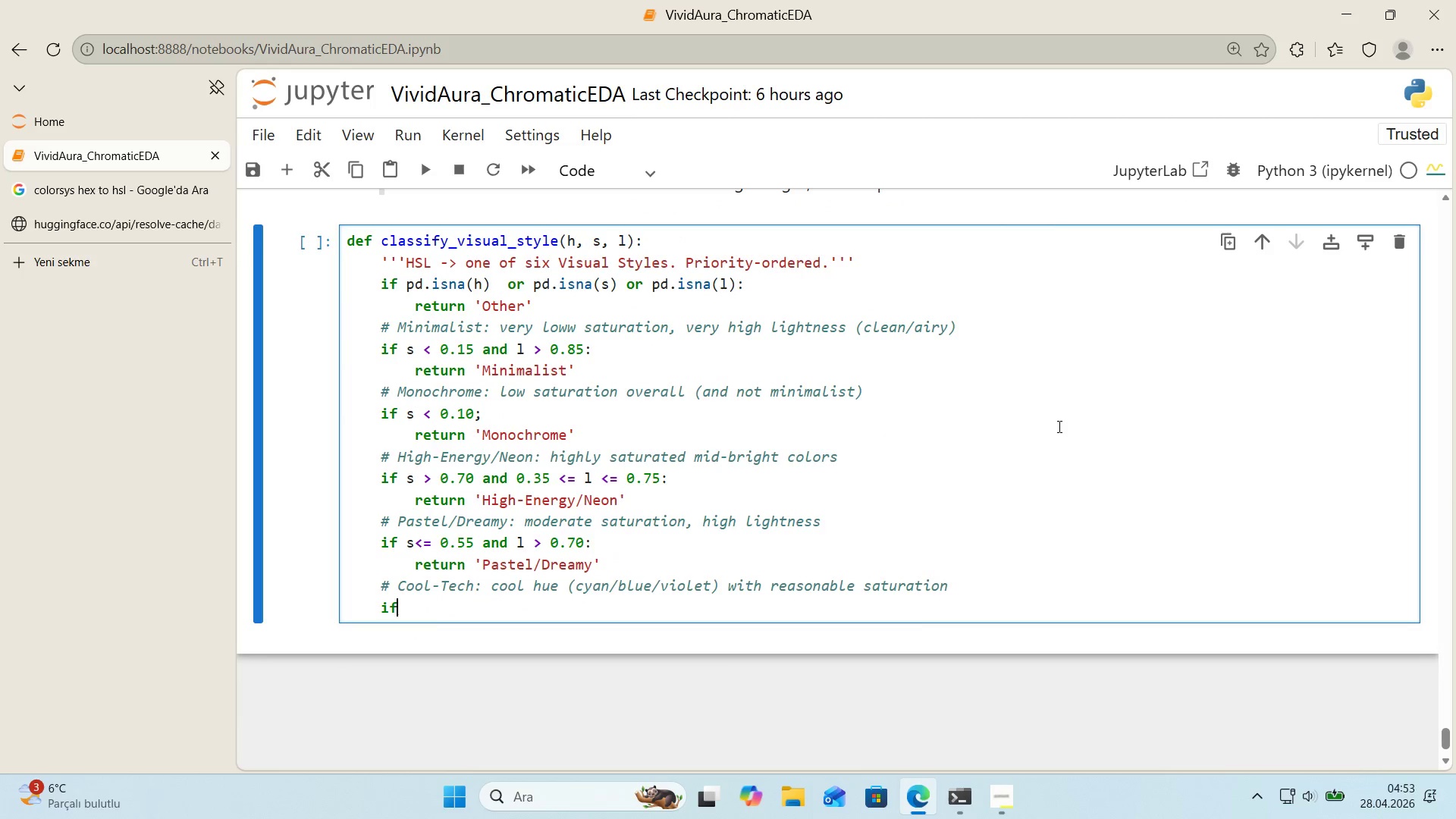 
type( 180)
 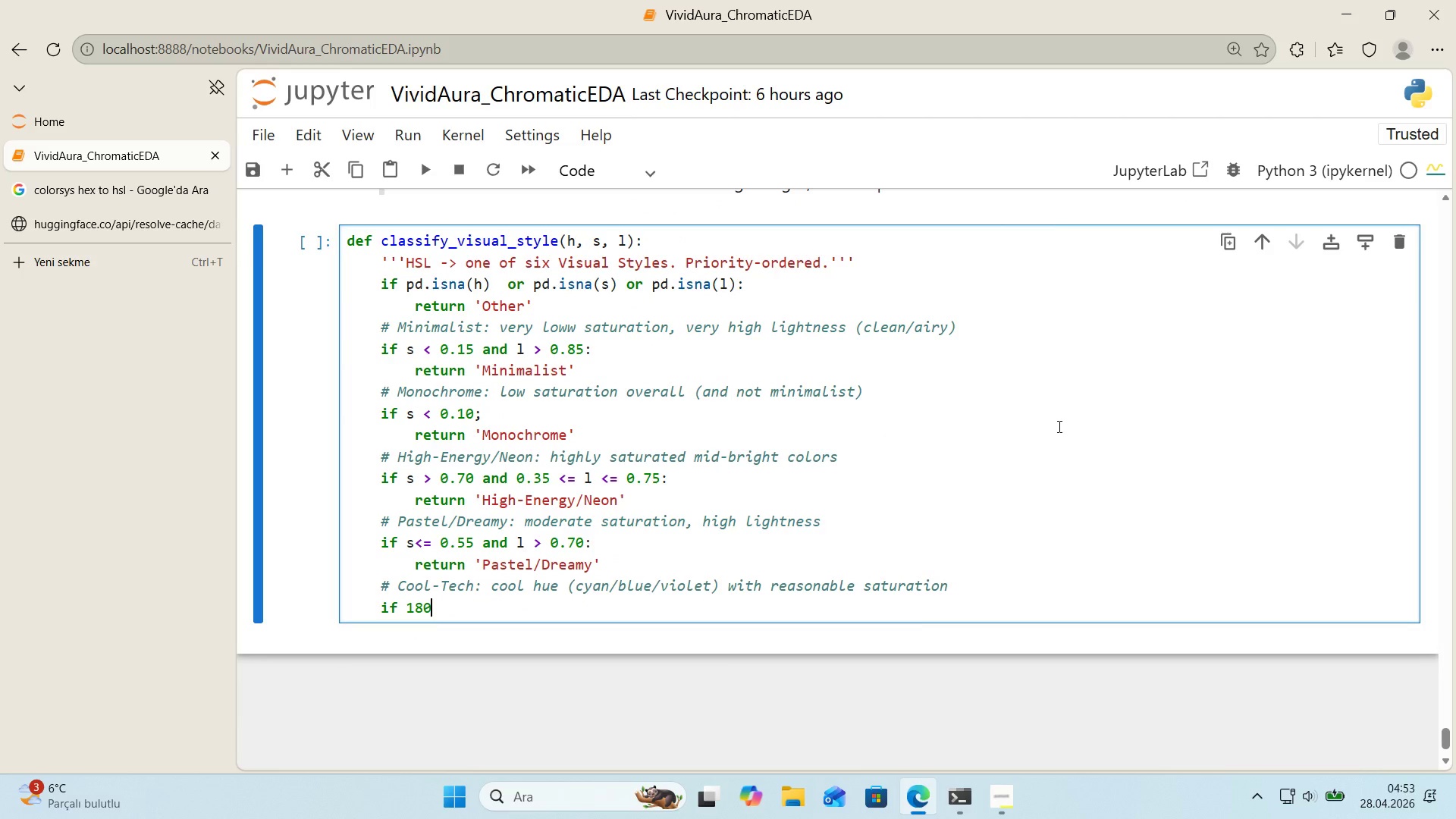 
scroll: coordinate [1018, 424], scroll_direction: up, amount: 5.0
 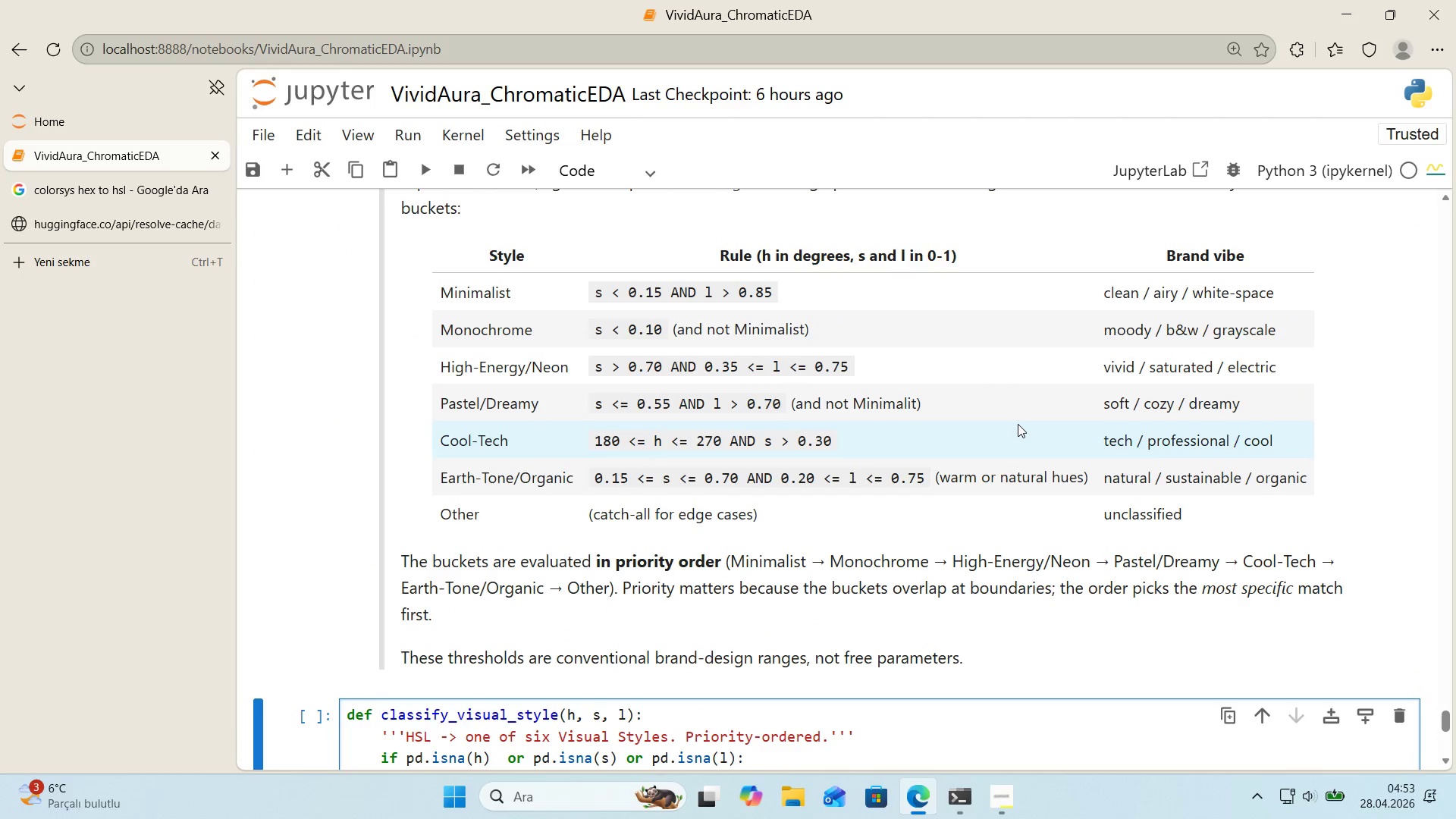 
scroll: coordinate [1009, 437], scroll_direction: down, amount: 5.0
 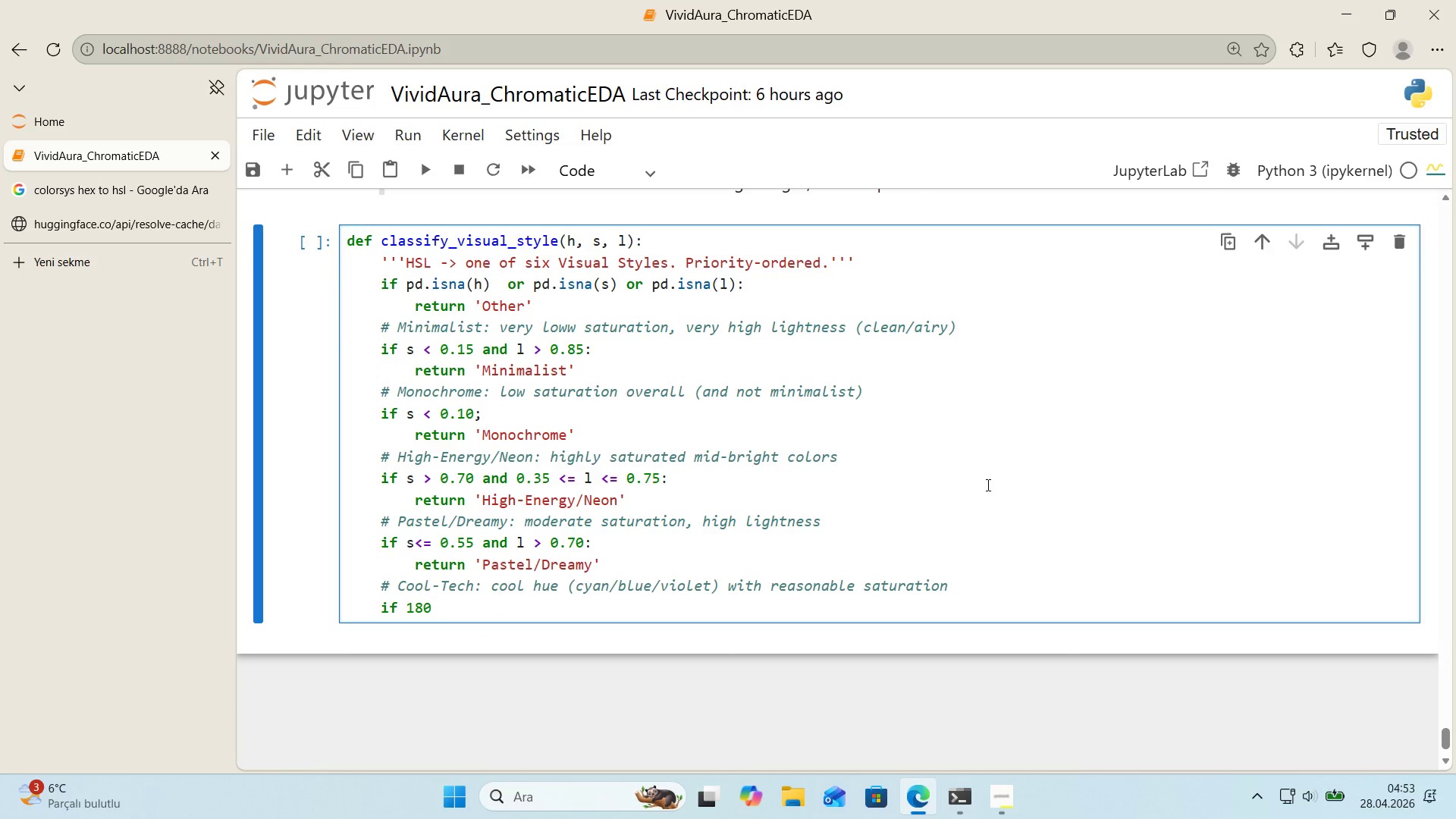 
type( [Break]) h [Break]) 270 and s[Break])
 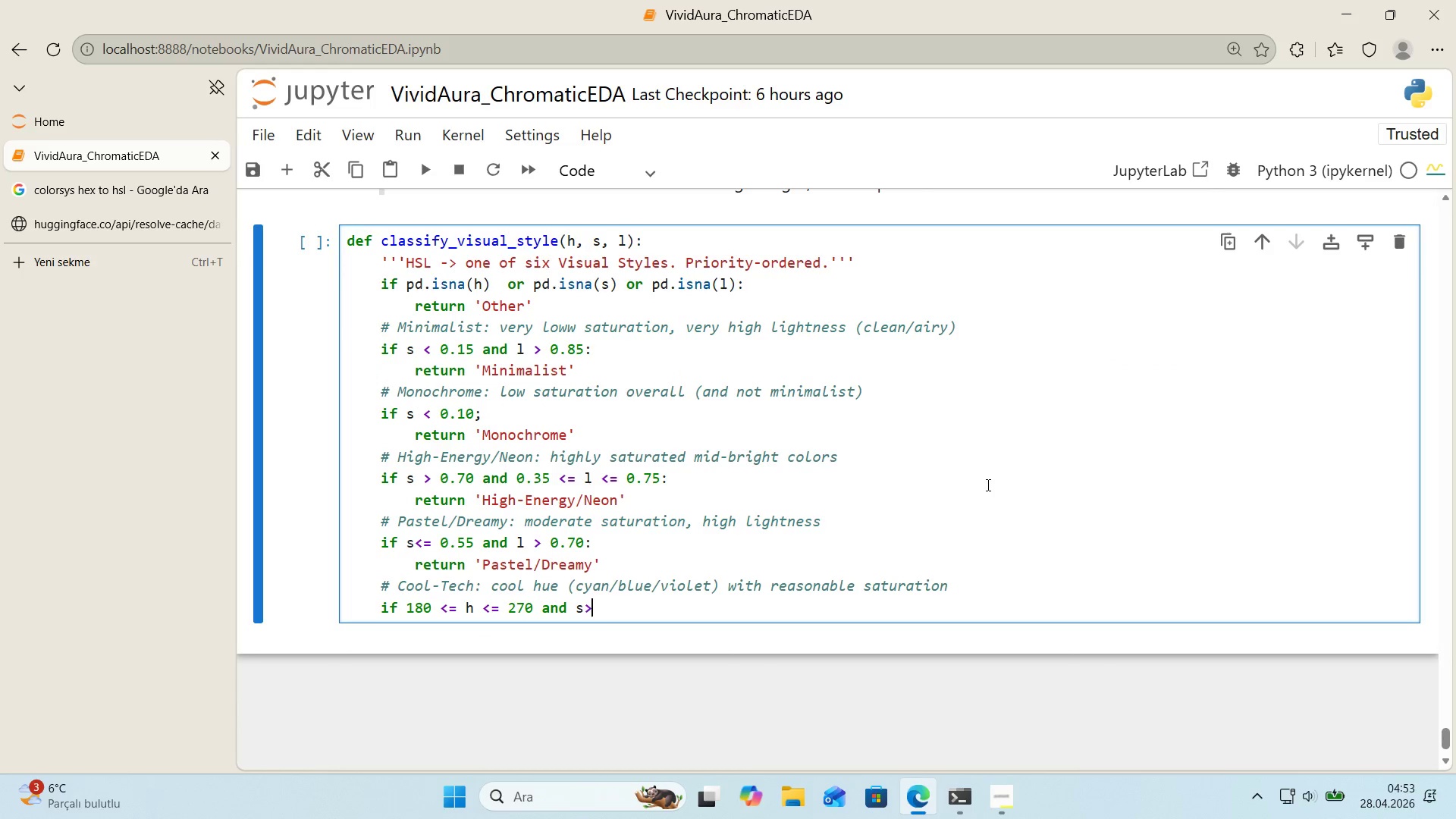 
key(ArrowLeft)
 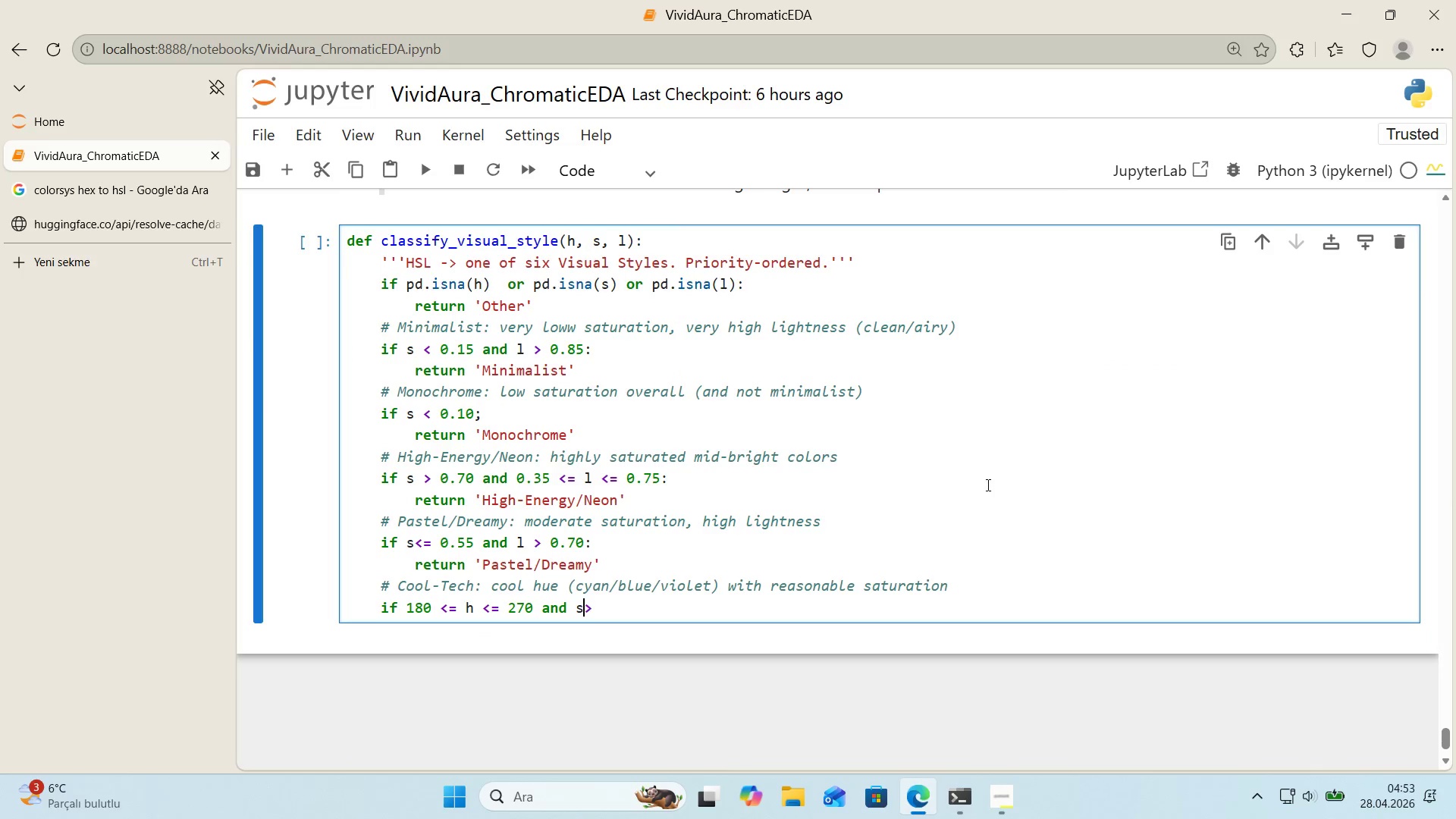 
key(Space)
 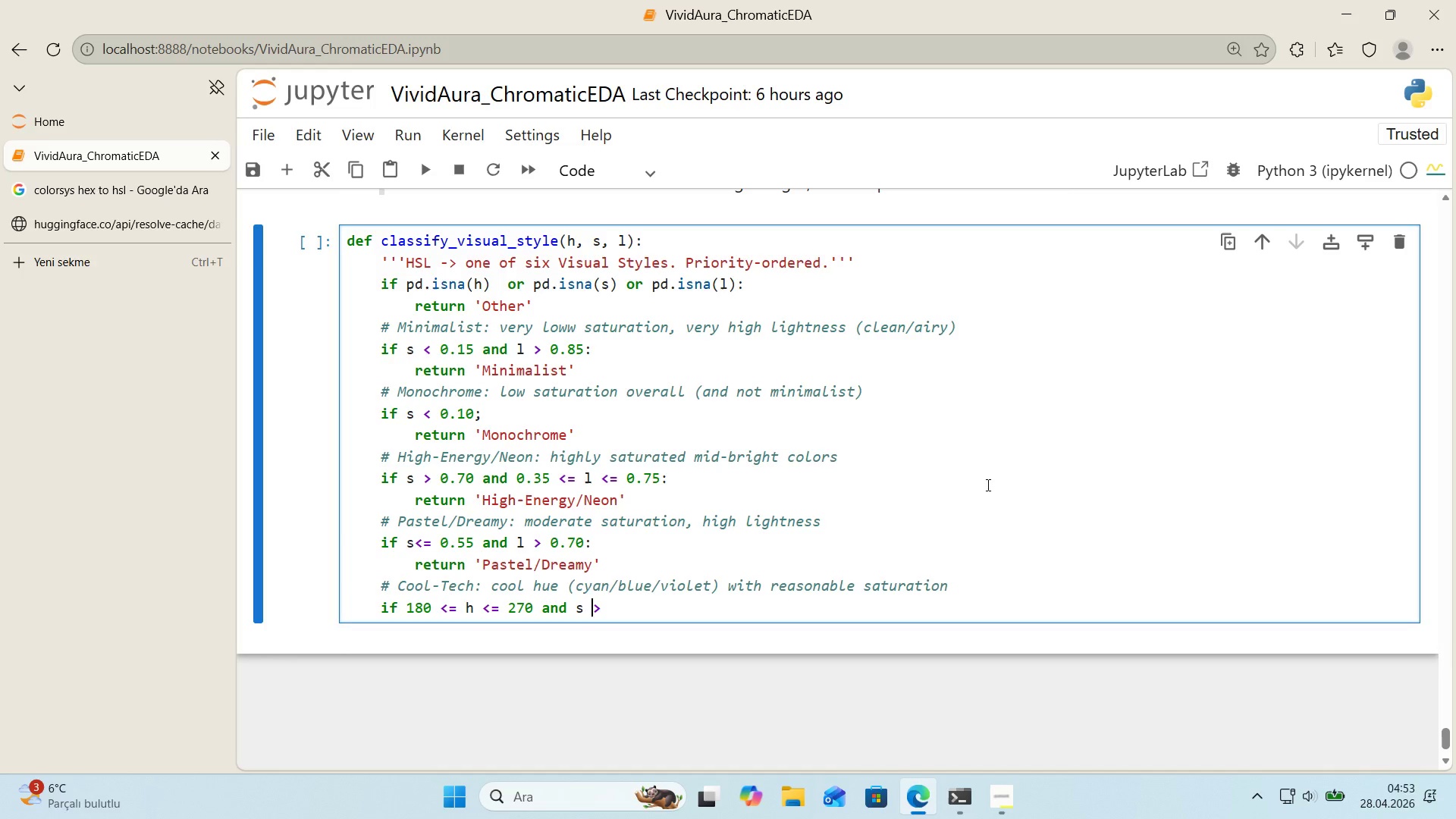 
key(ArrowRight)
 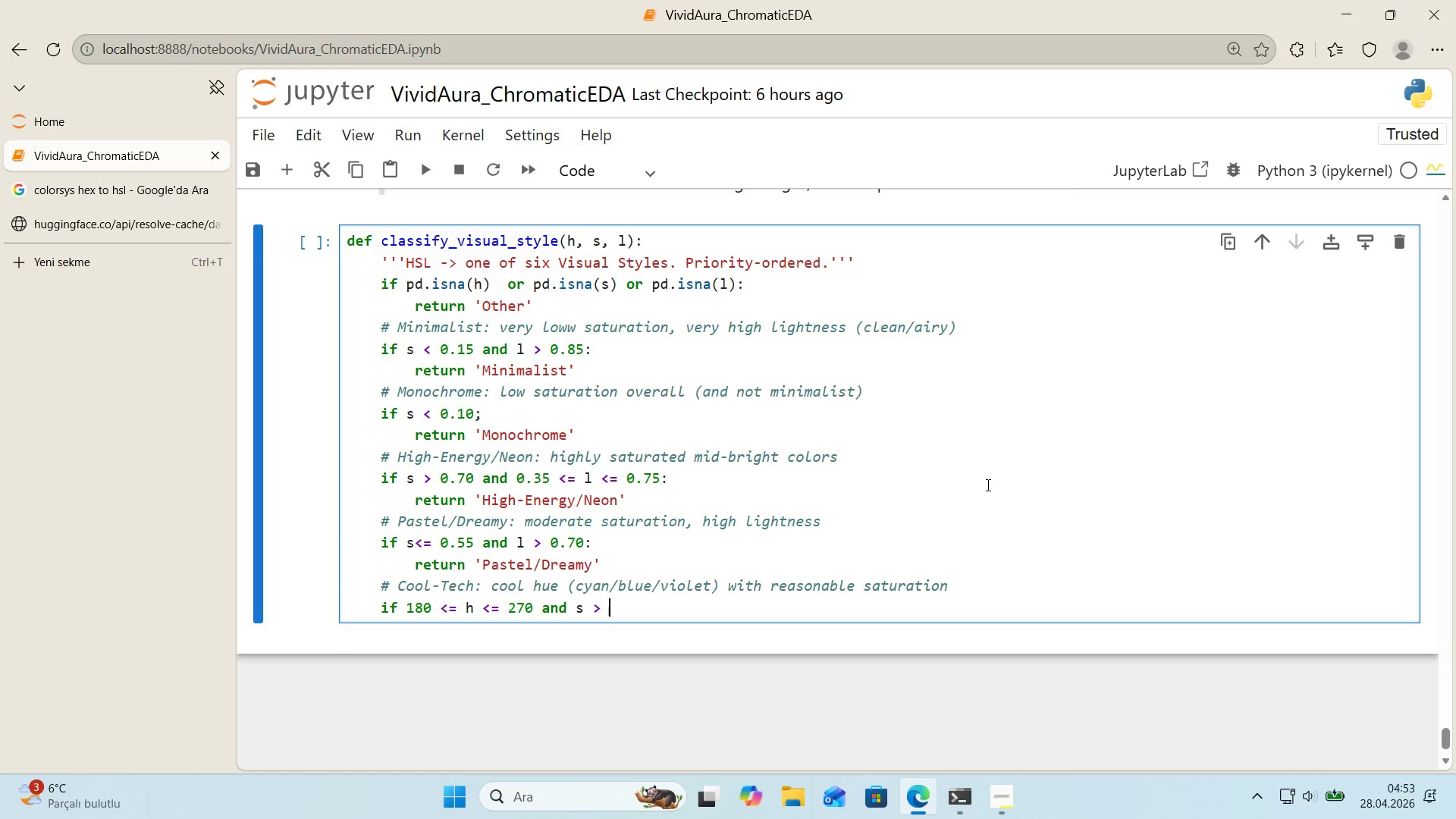 
type( 0.30>)
 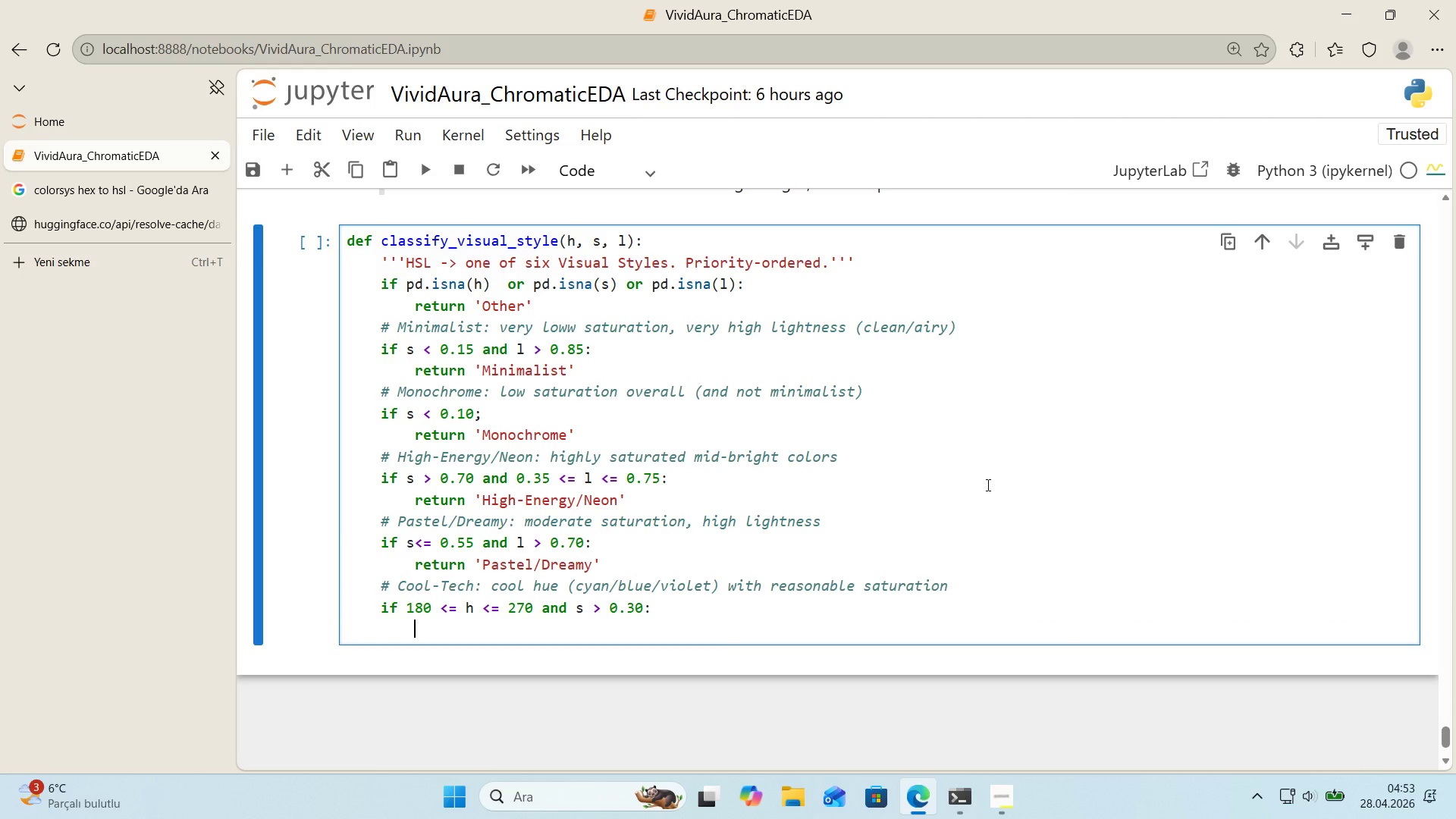 
 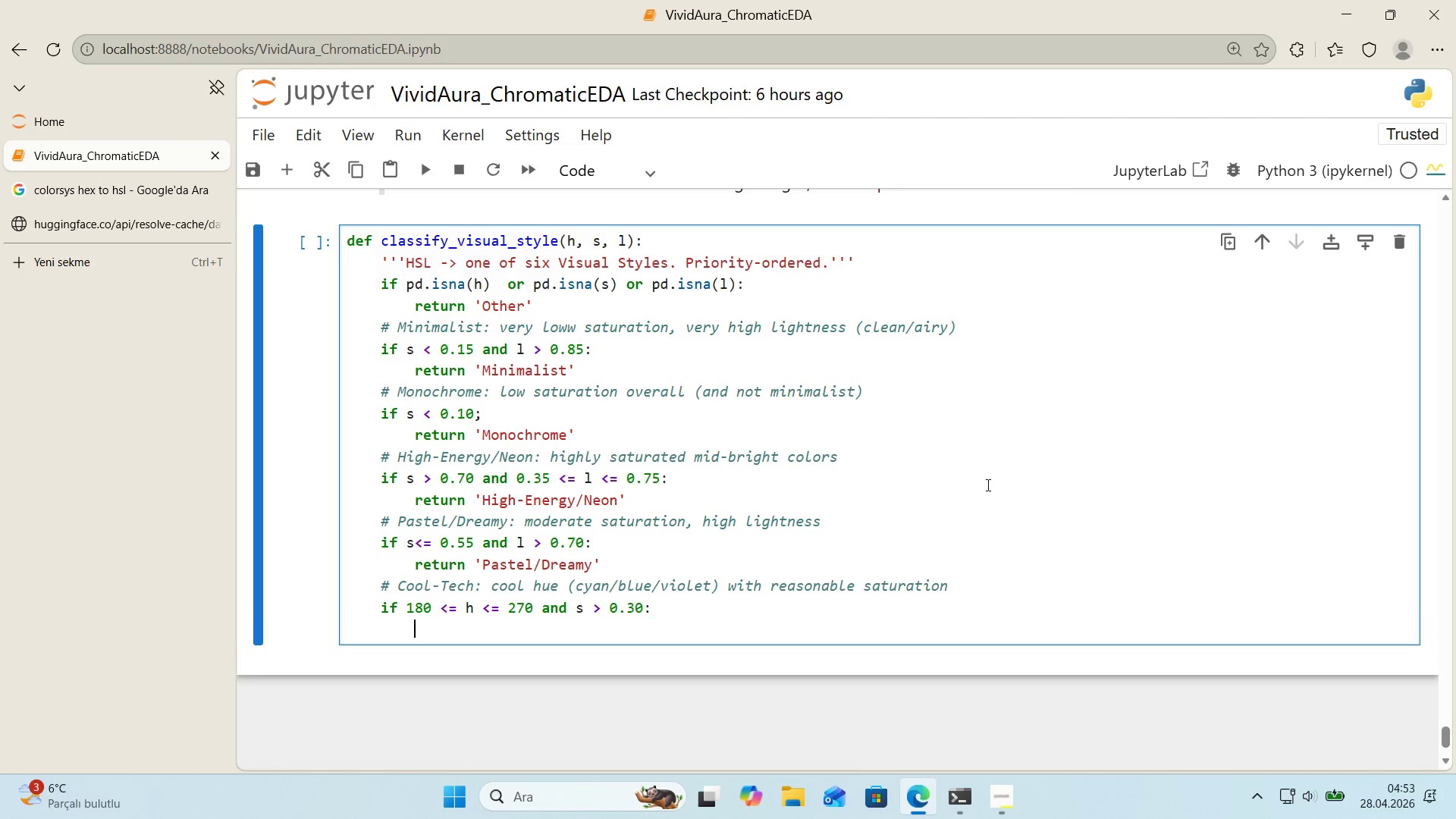 
key(Enter)
 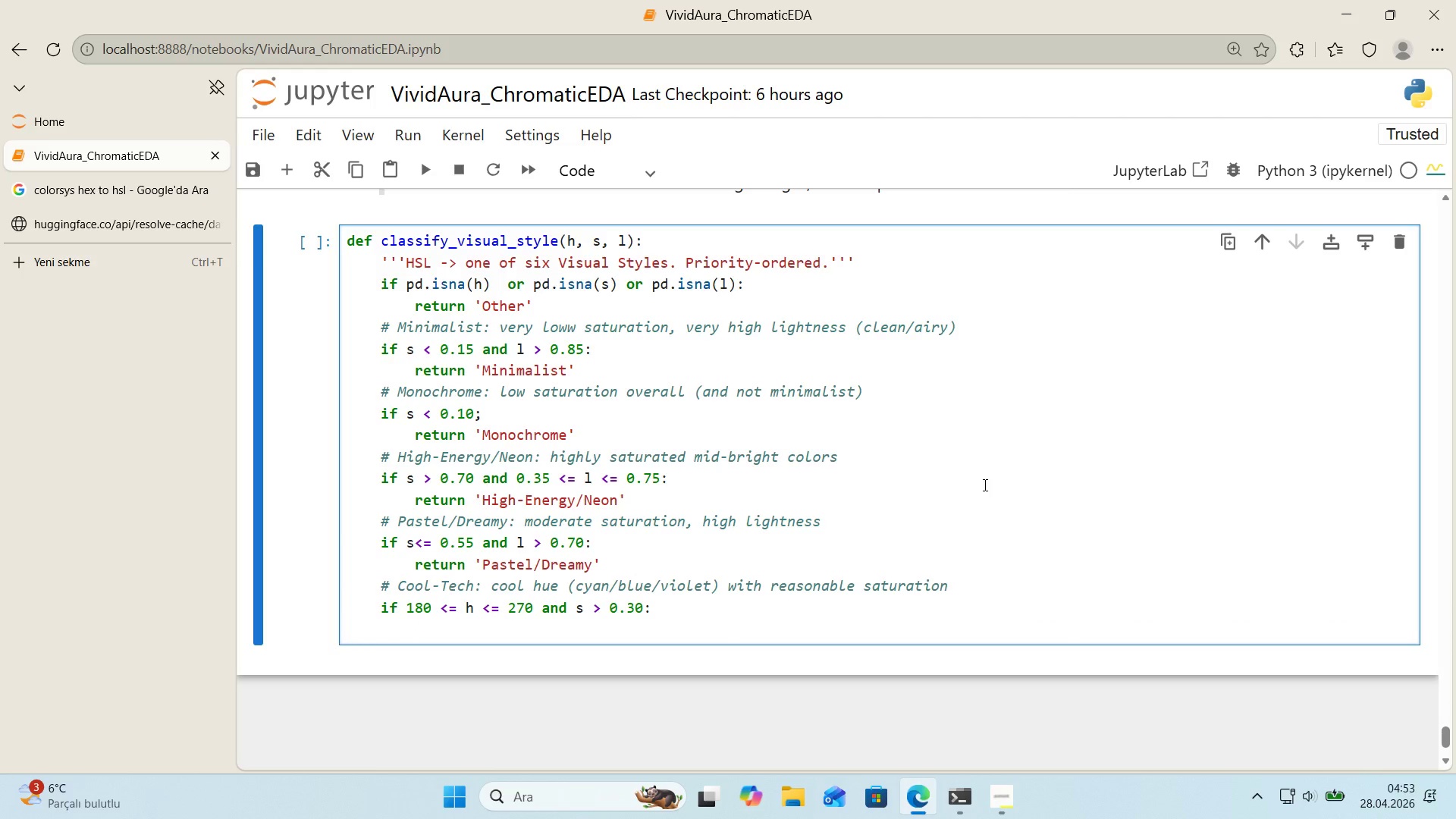 
type(return)
 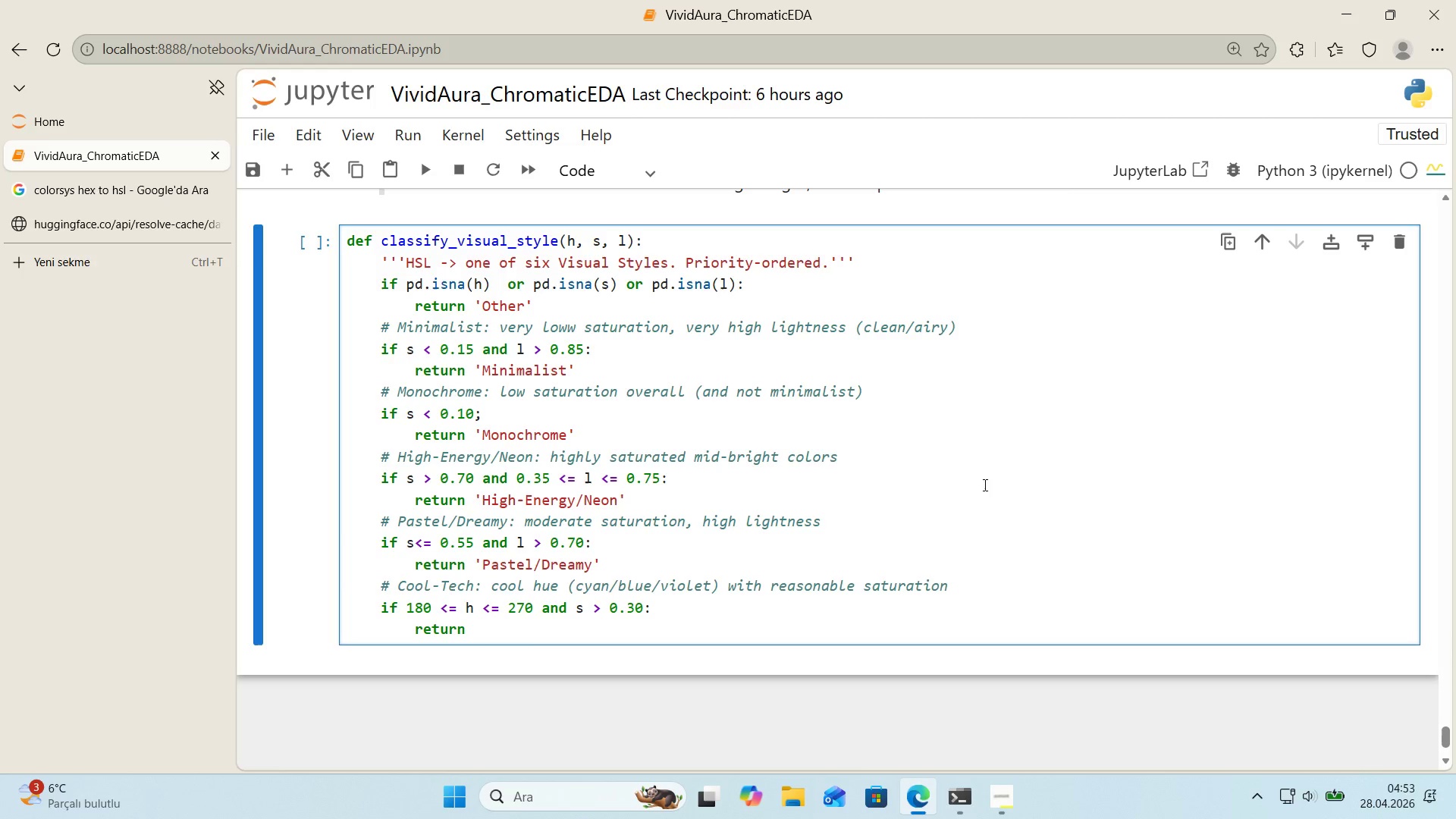 
wait(6.36)
 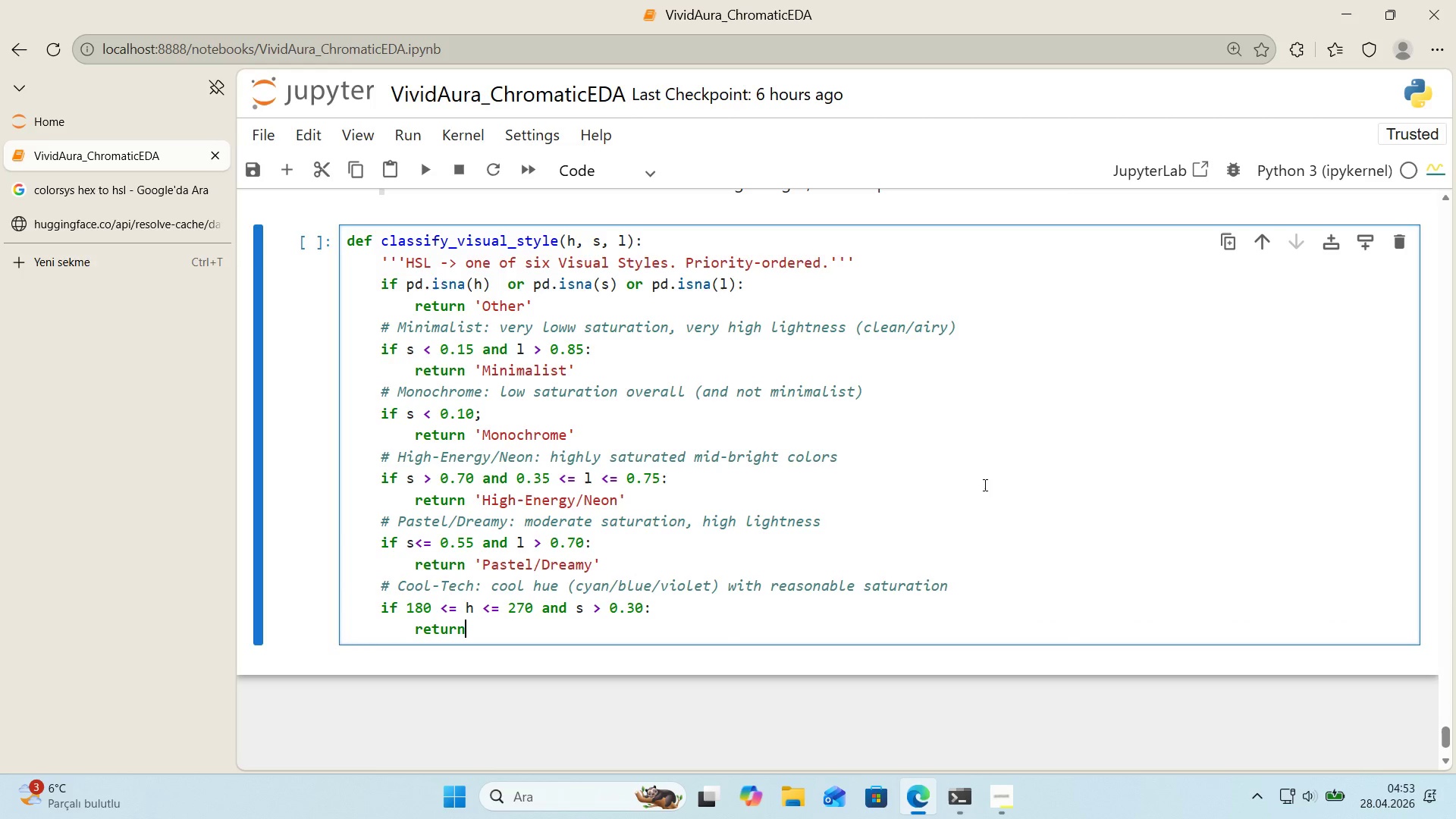 
type( @@)
 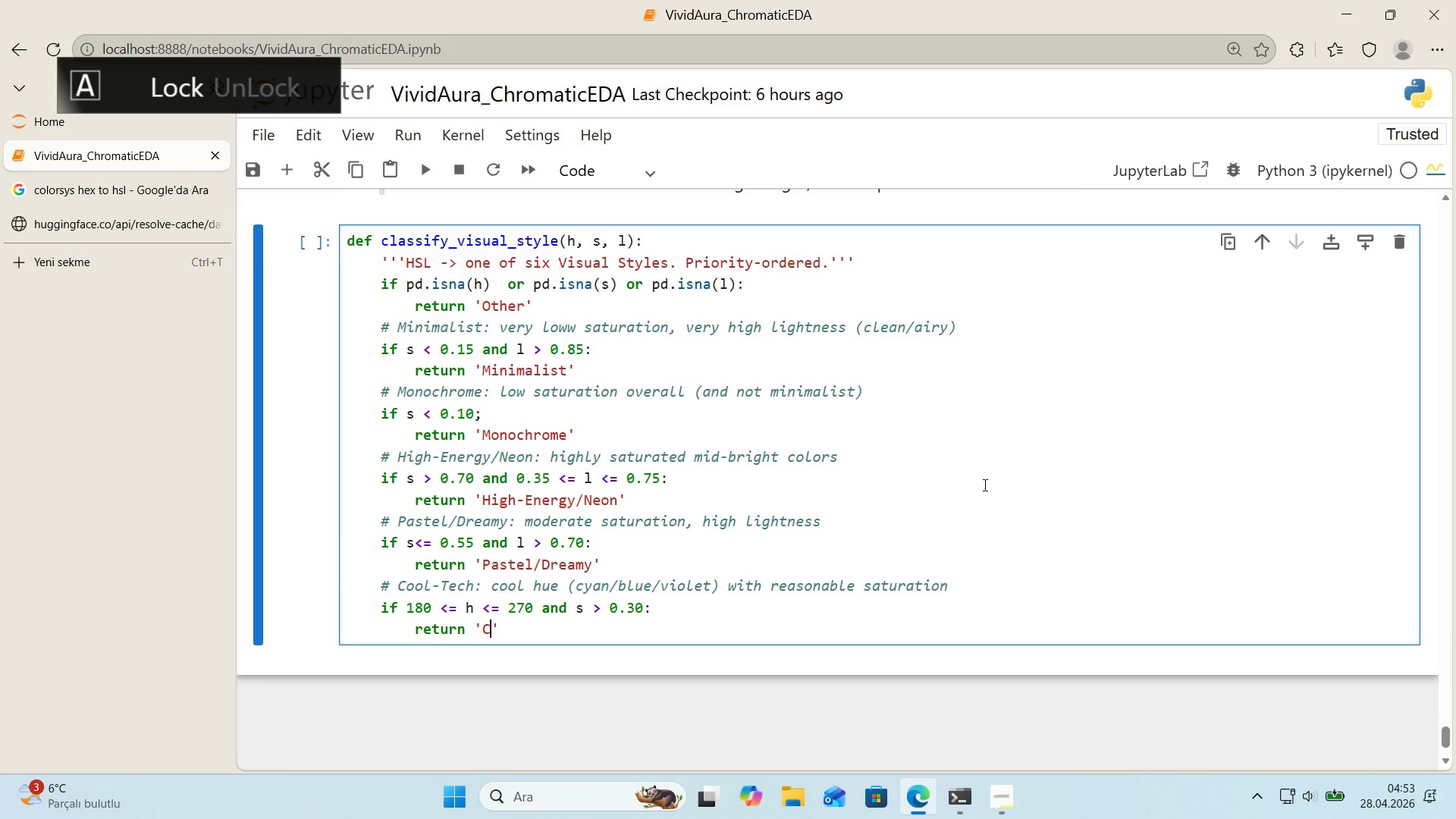 
 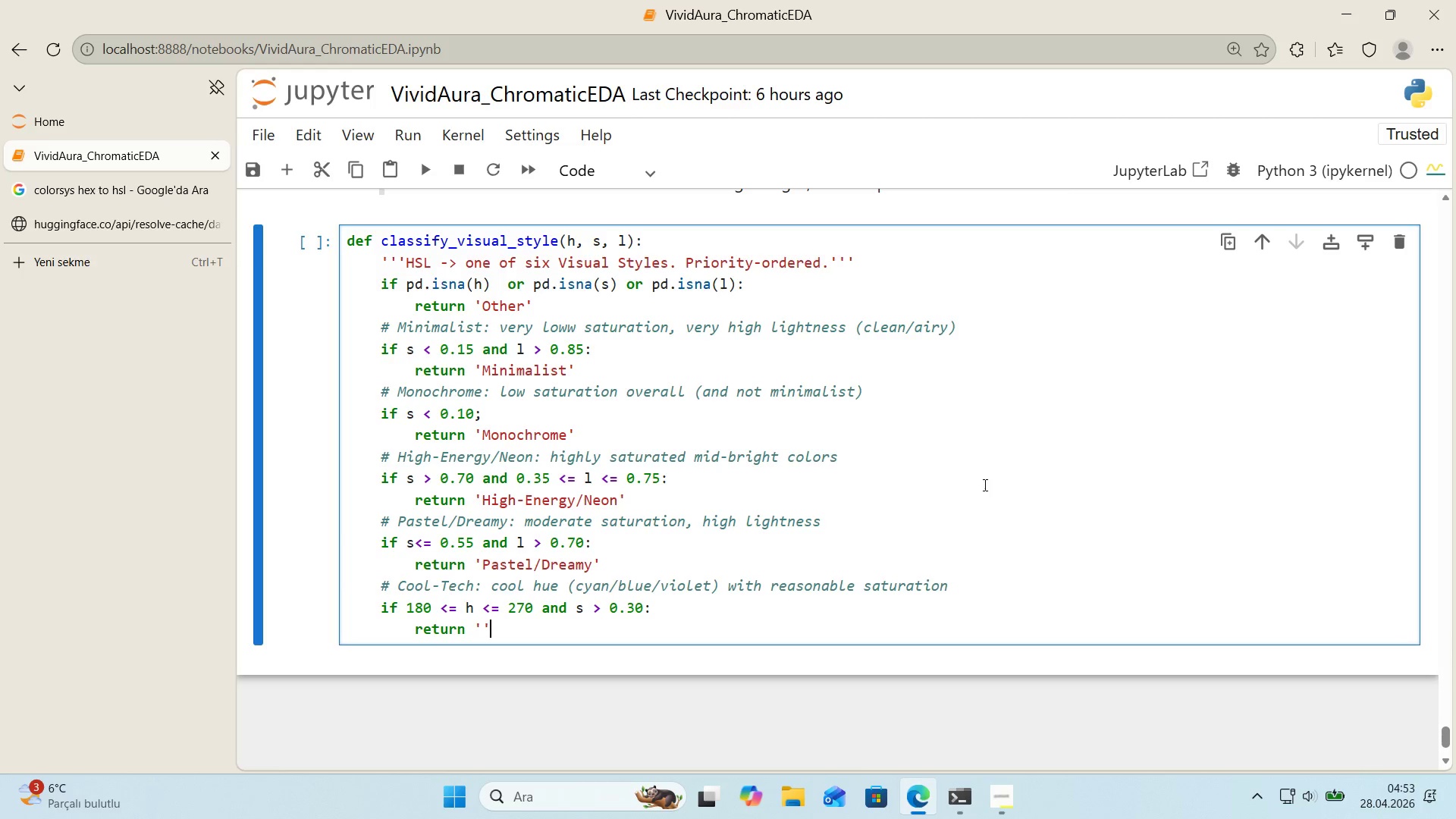 
key(ArrowLeft)
 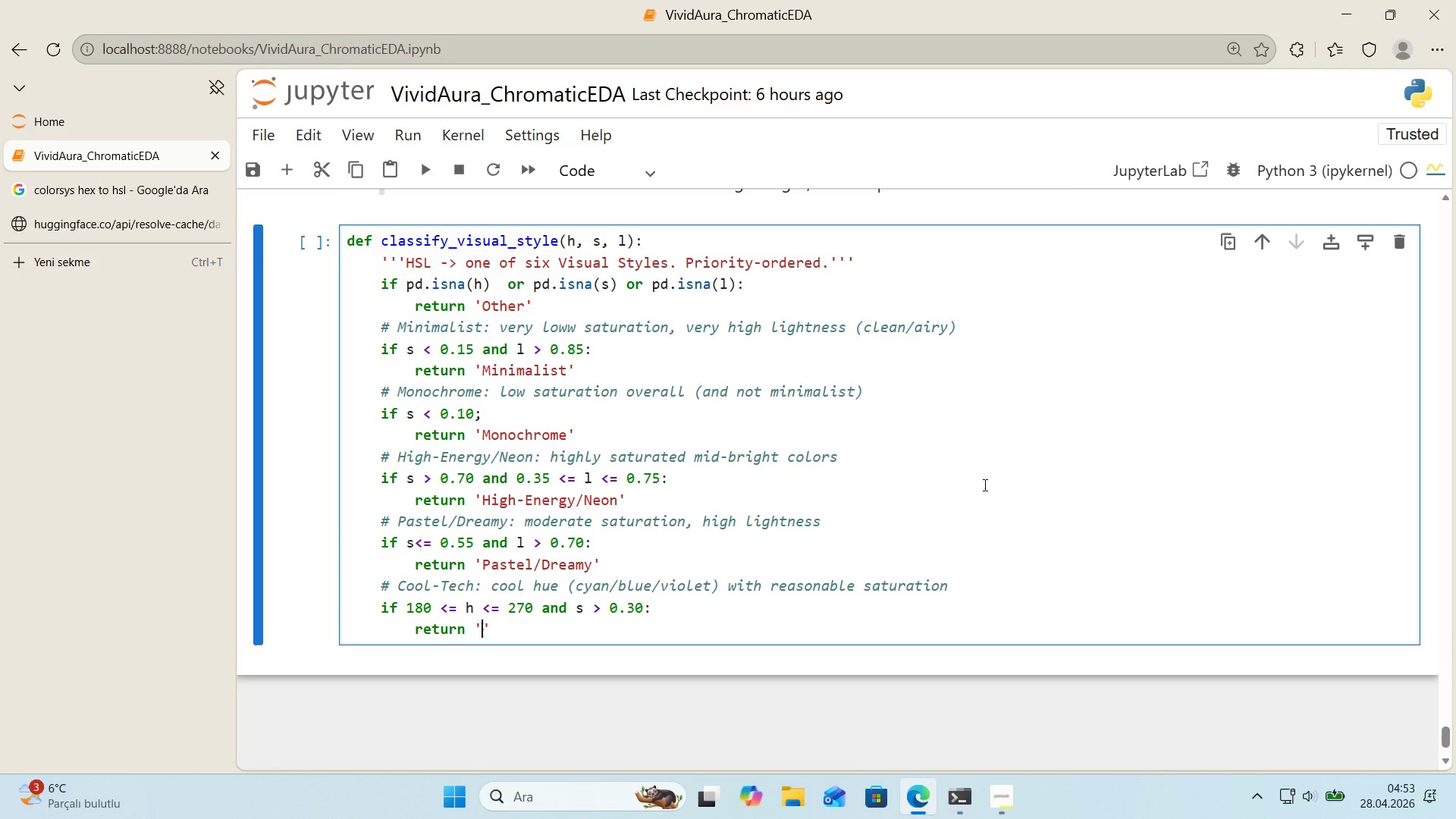 
type(Cool&Tech)
 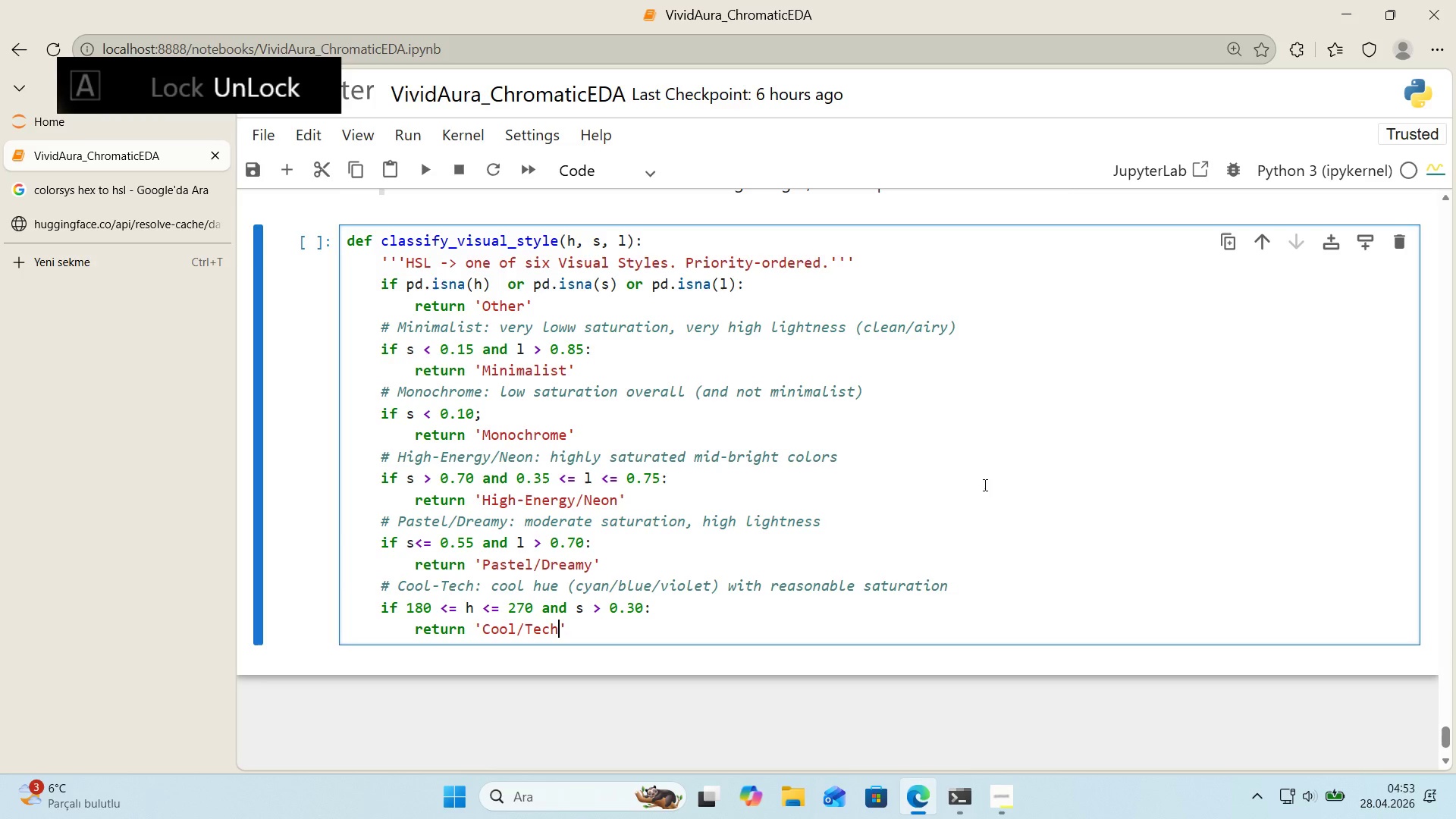 
key(ArrowRight)
 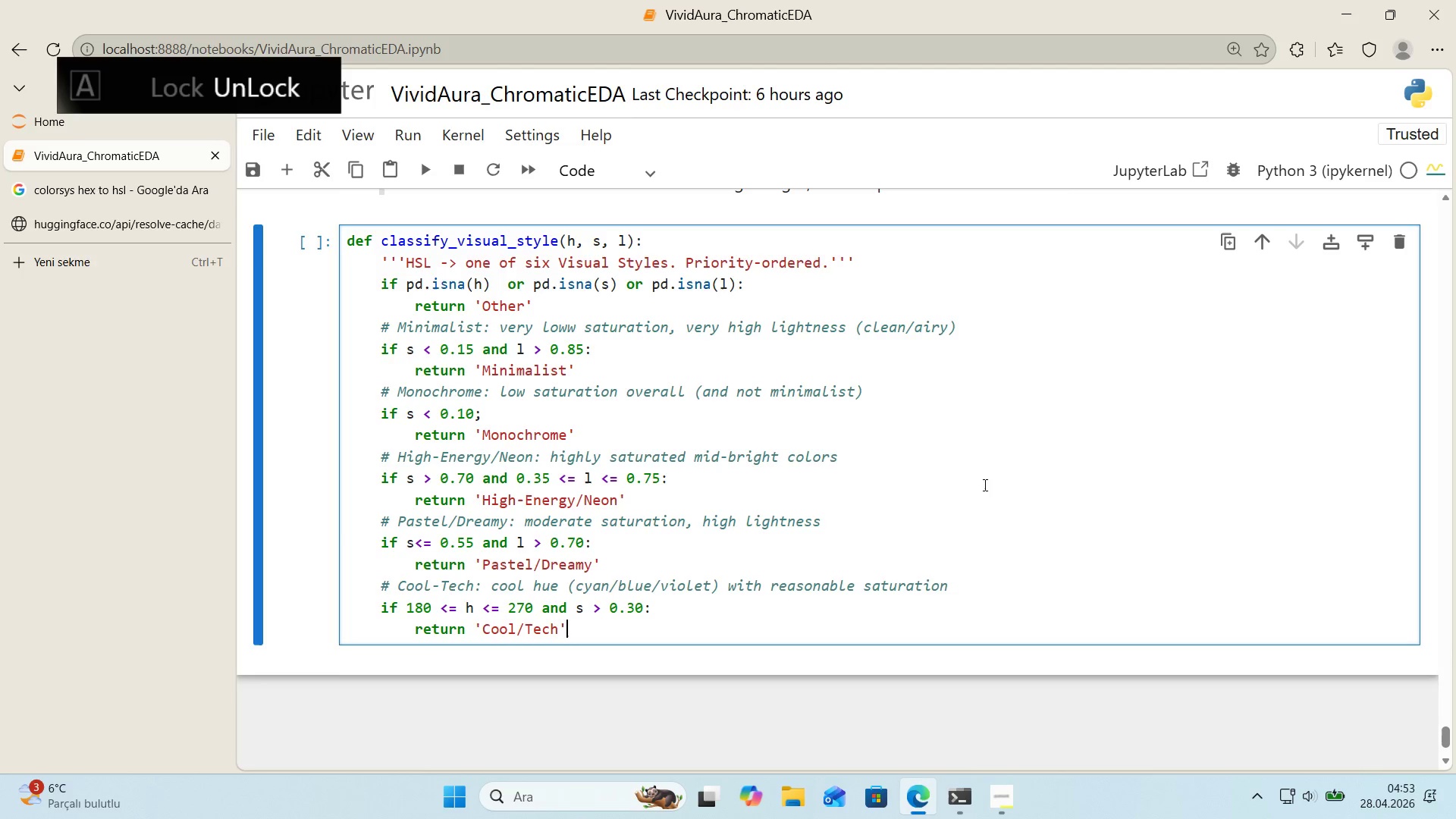 
key(Enter)
 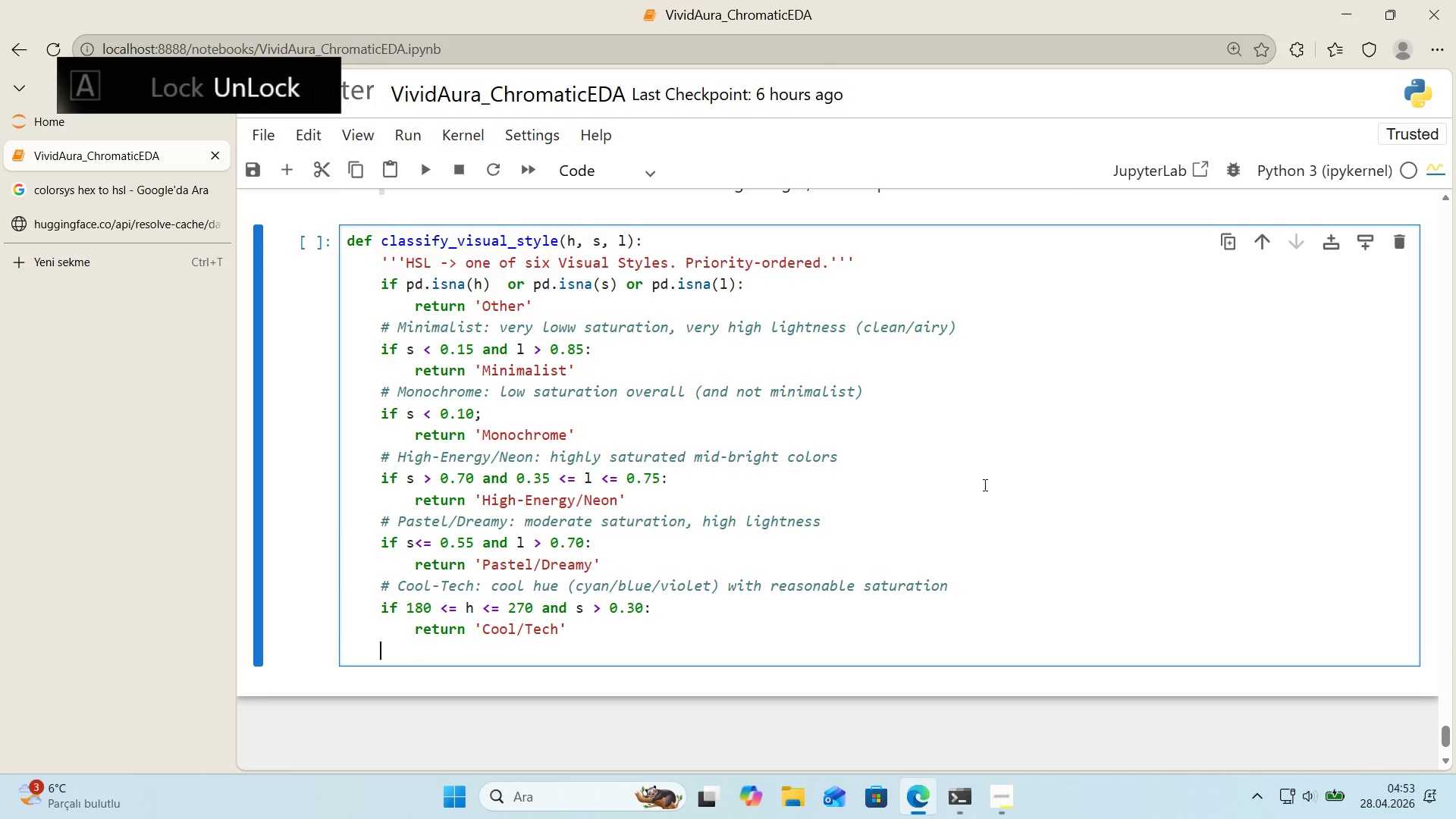 
key(Backspace)
 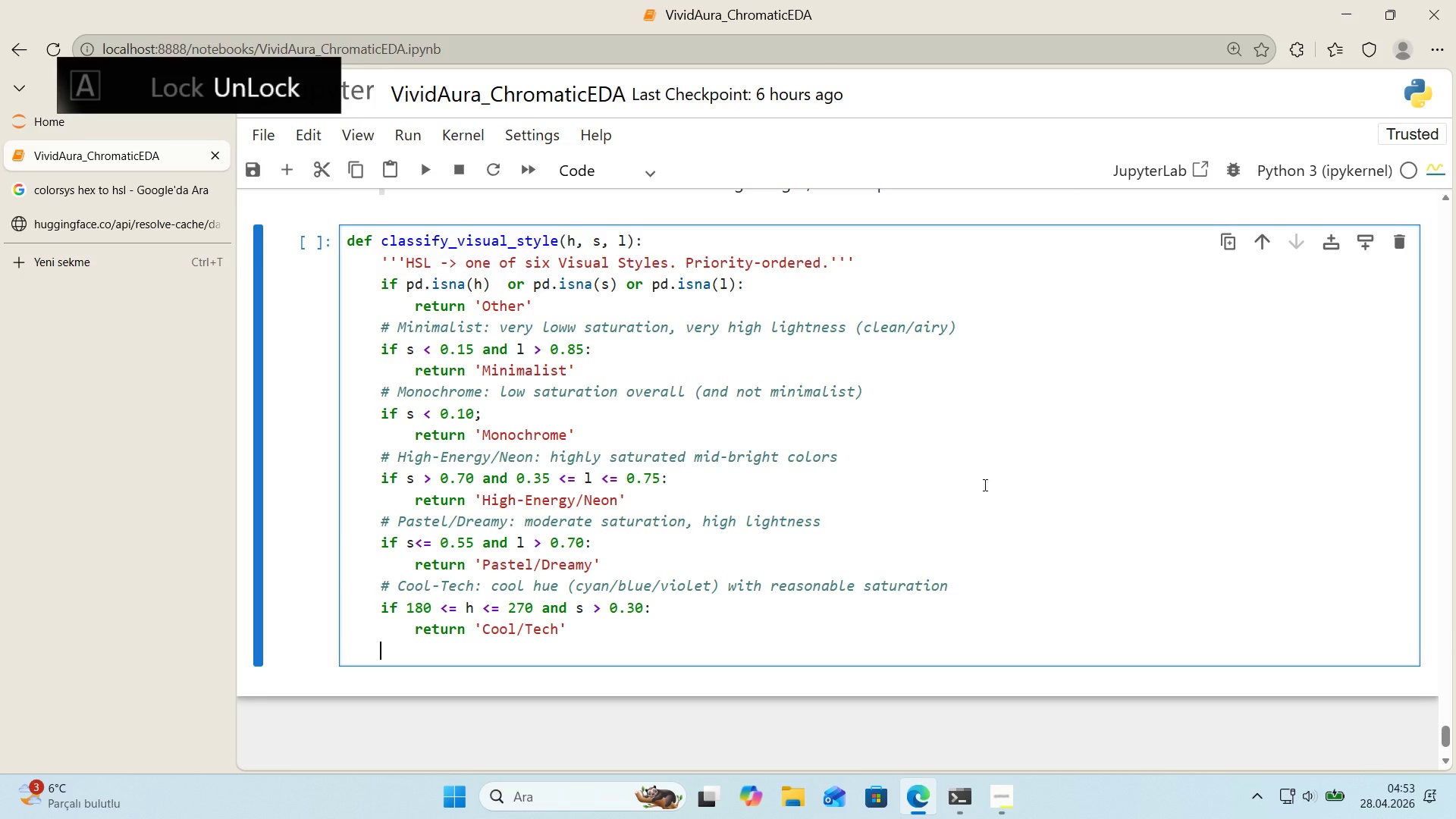 
key(Alt+Control+AltRight)
 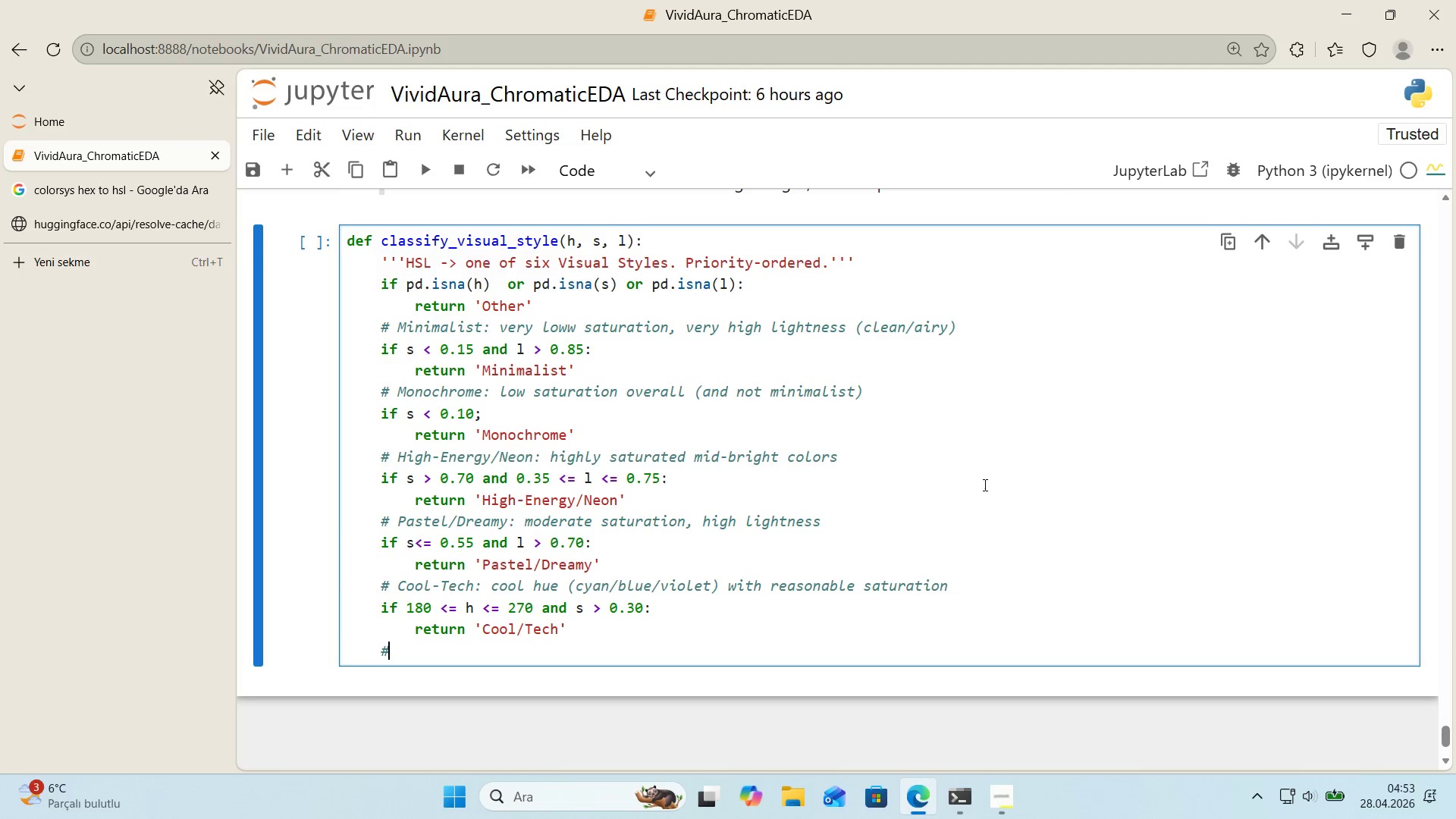 
key(Control+ControlLeft)
 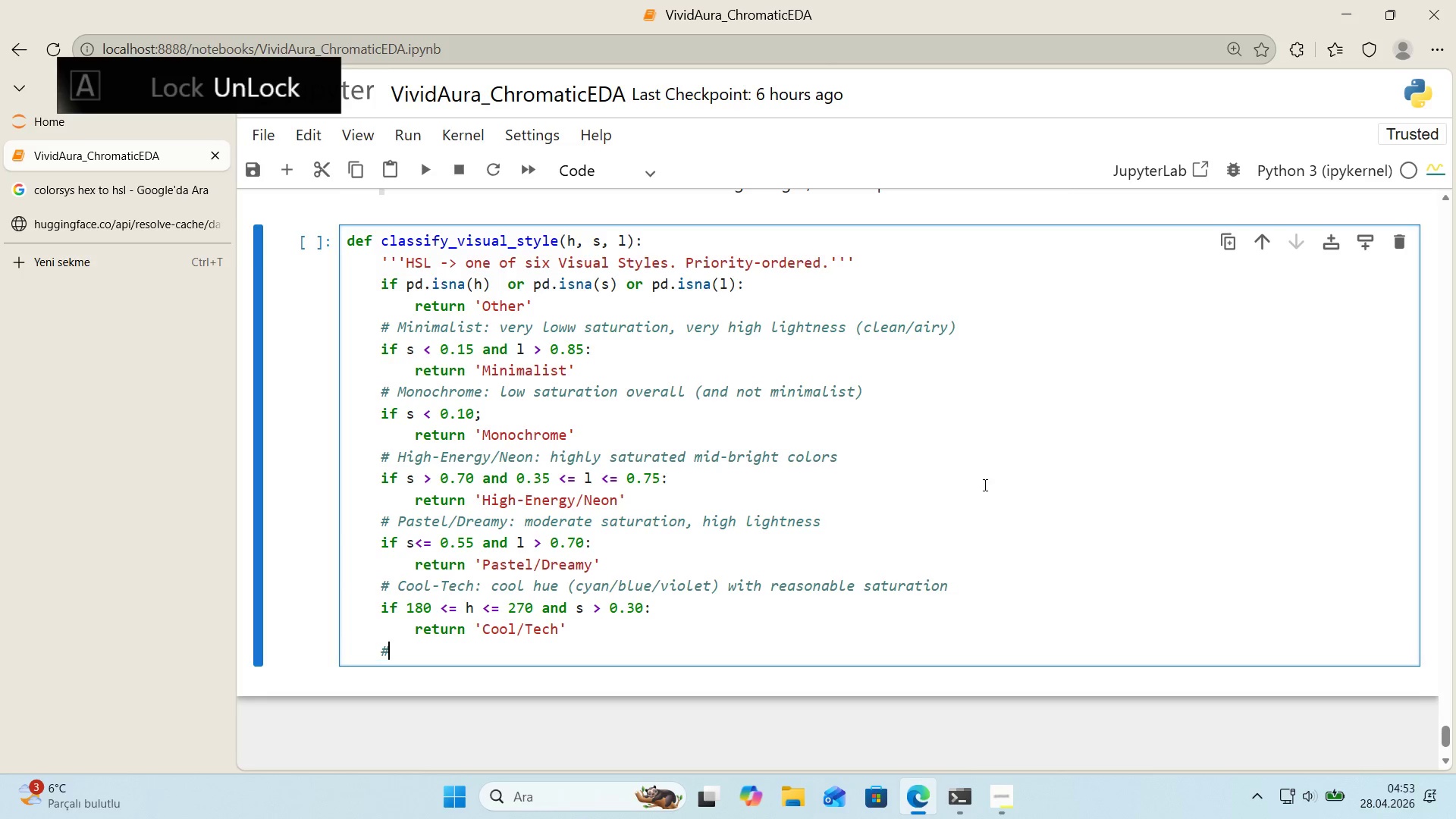 
key(Alt+Control+3)
 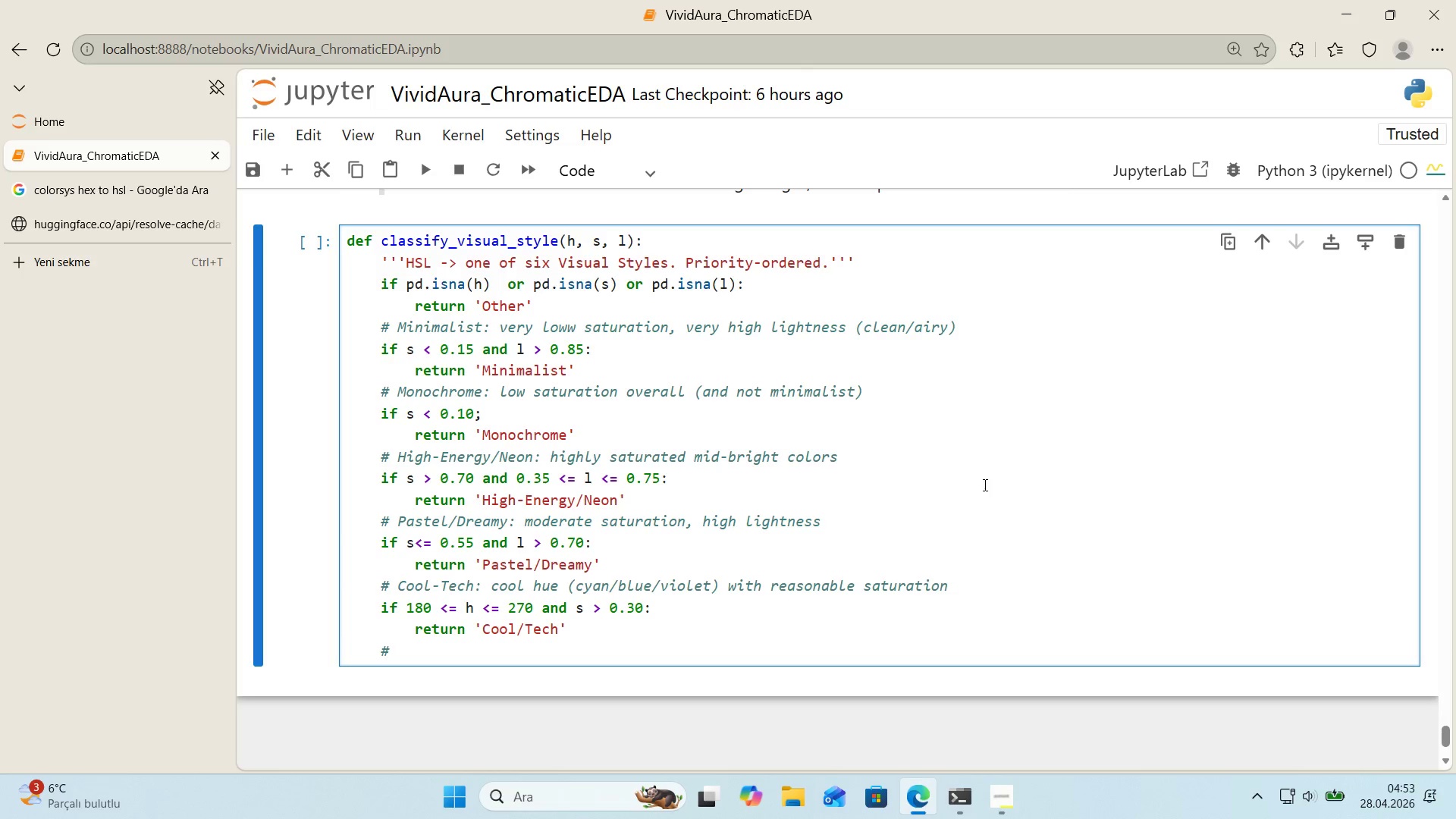 
type( e)
key(Backspace)
type(Earty)
key(Backspace)
type(h-Tone&Organ'c> warm&natural hues w'th moderate saturat'on and med'um l'ghtness)
 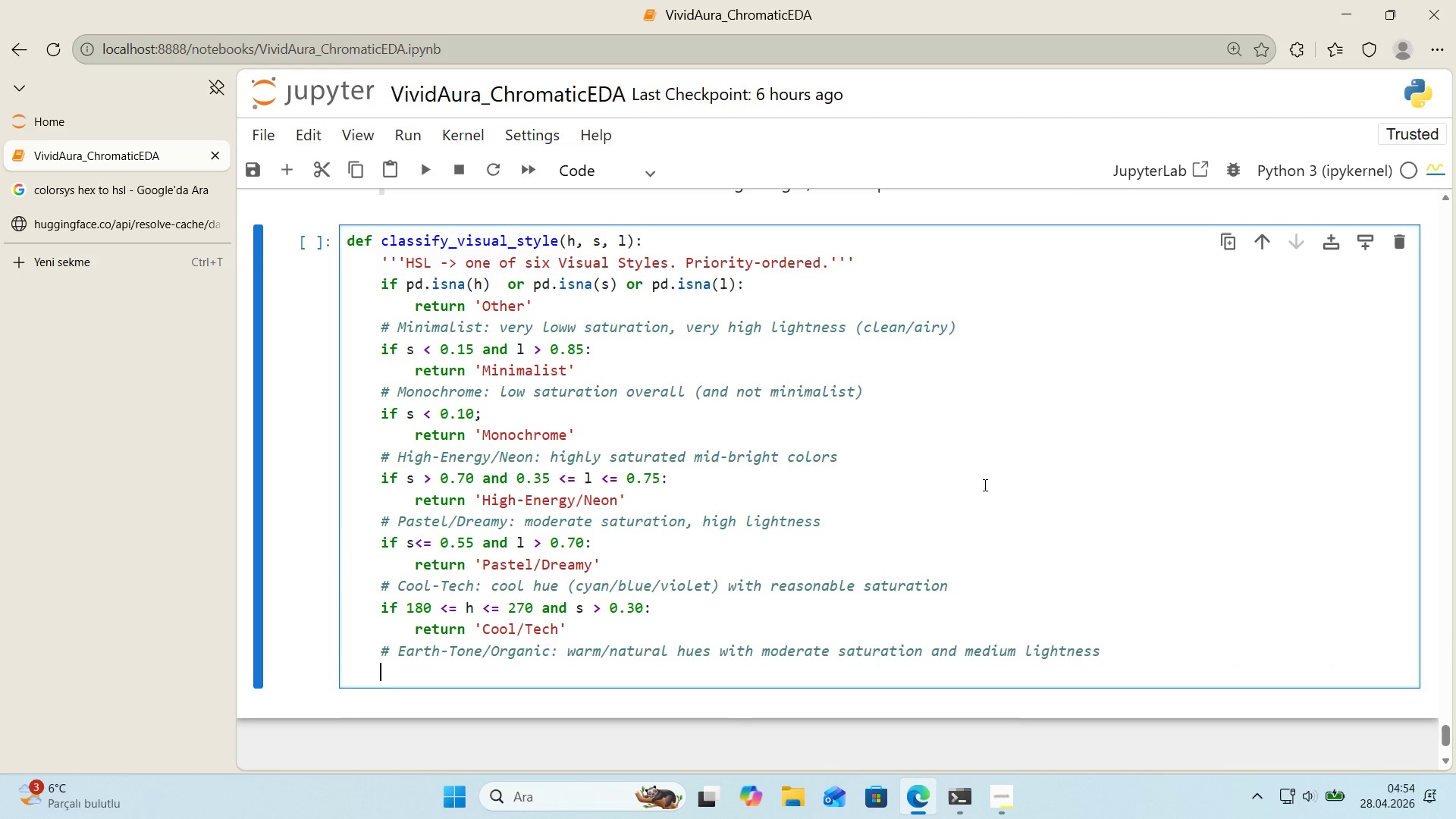 
 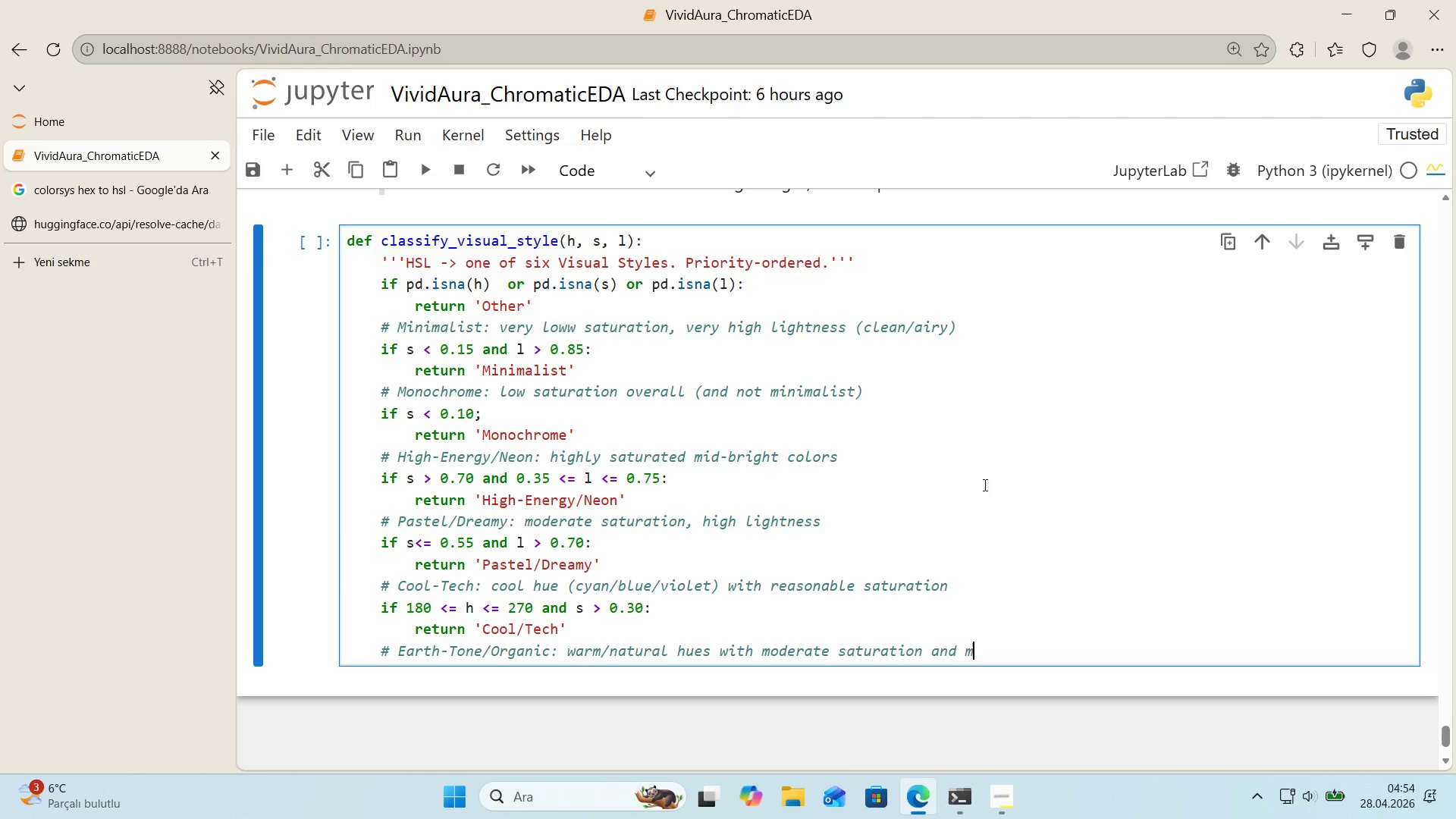 
key(Enter)
 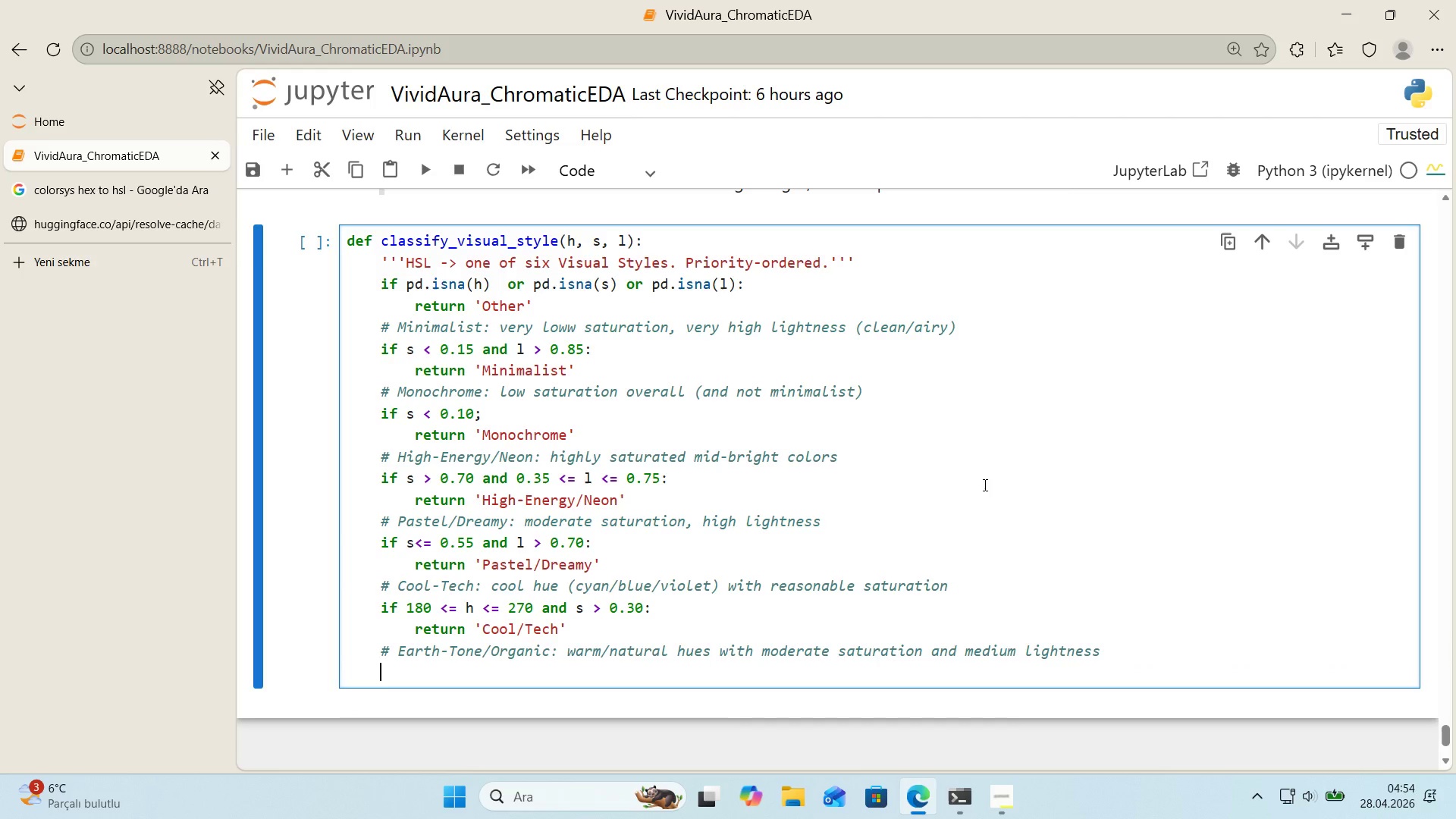 
type('f 0.15 a)
key(Backspace)
type([Break]) s [Break]) 0.70 and 0.20 [Break]) l [Break]) 0.75>)
 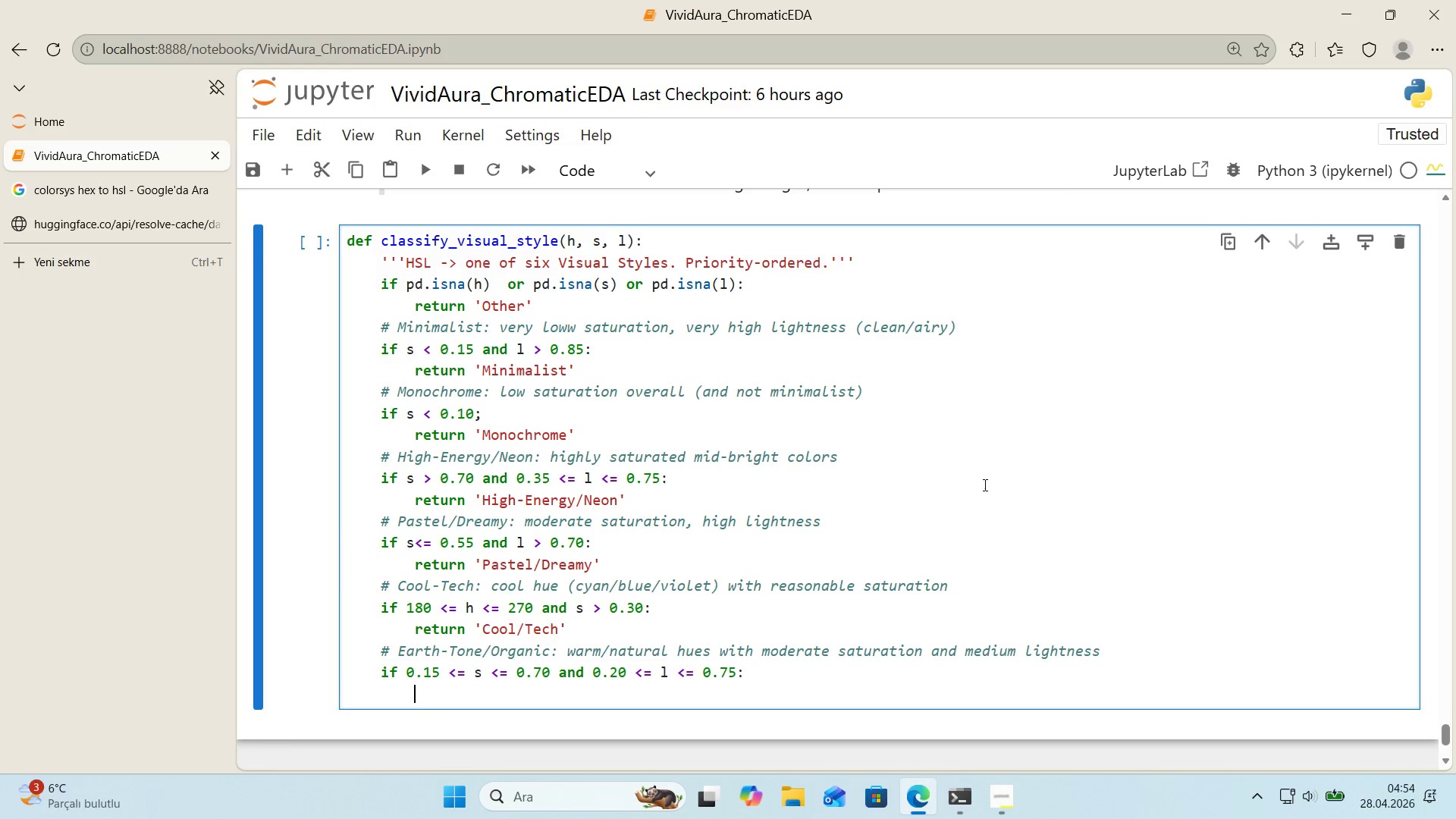 
 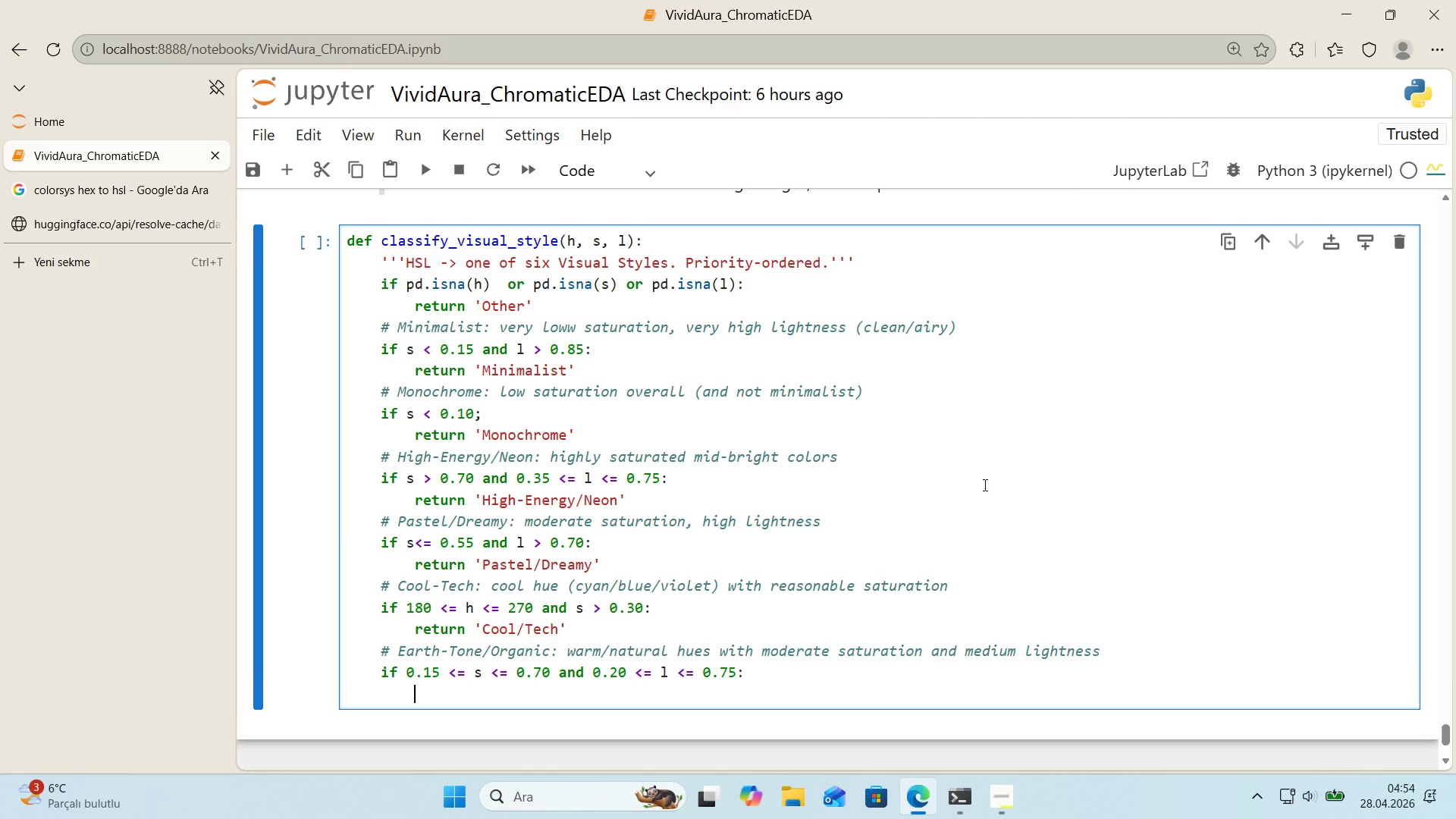 
key(Enter)
 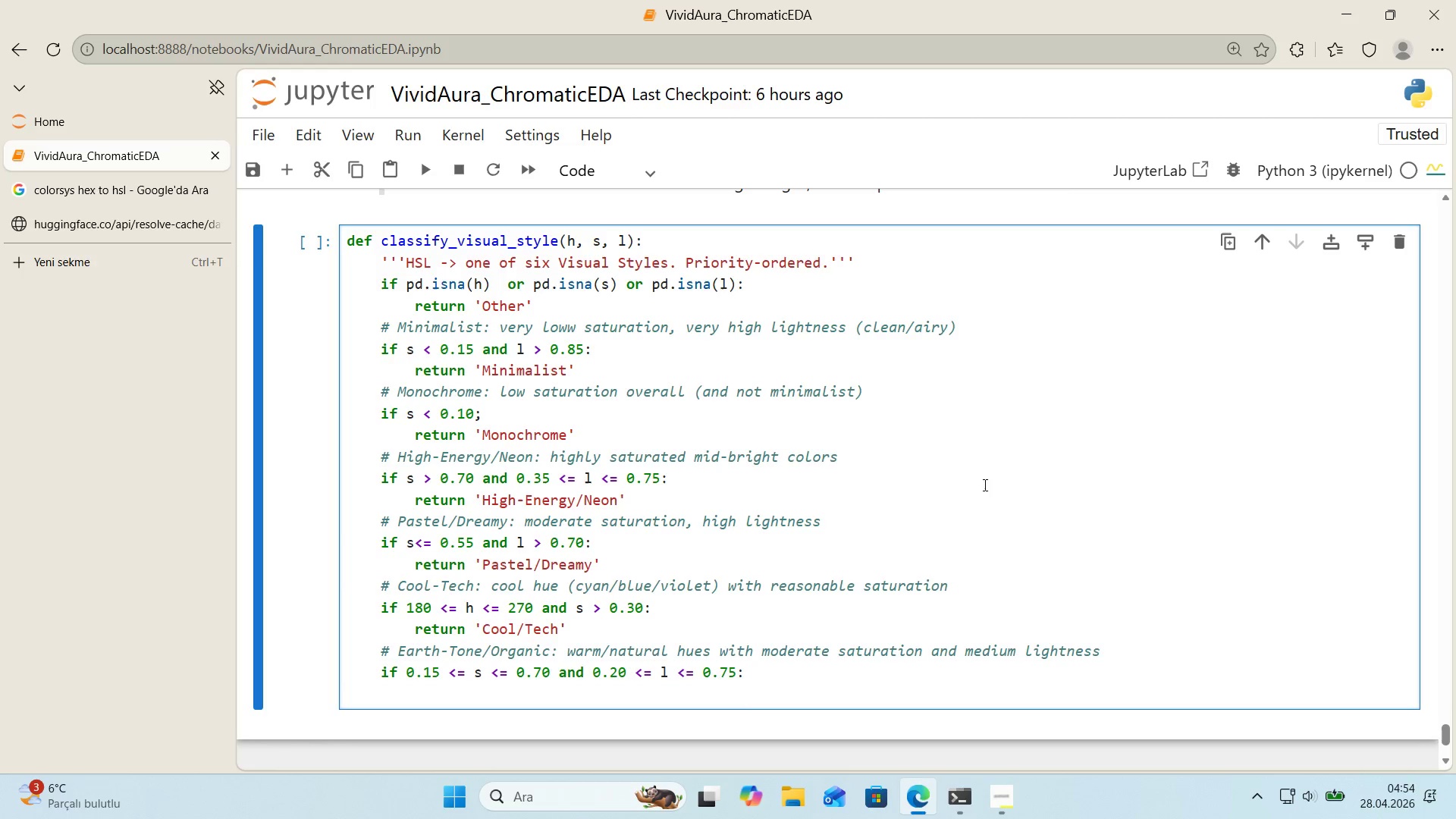 
type(return @@)
 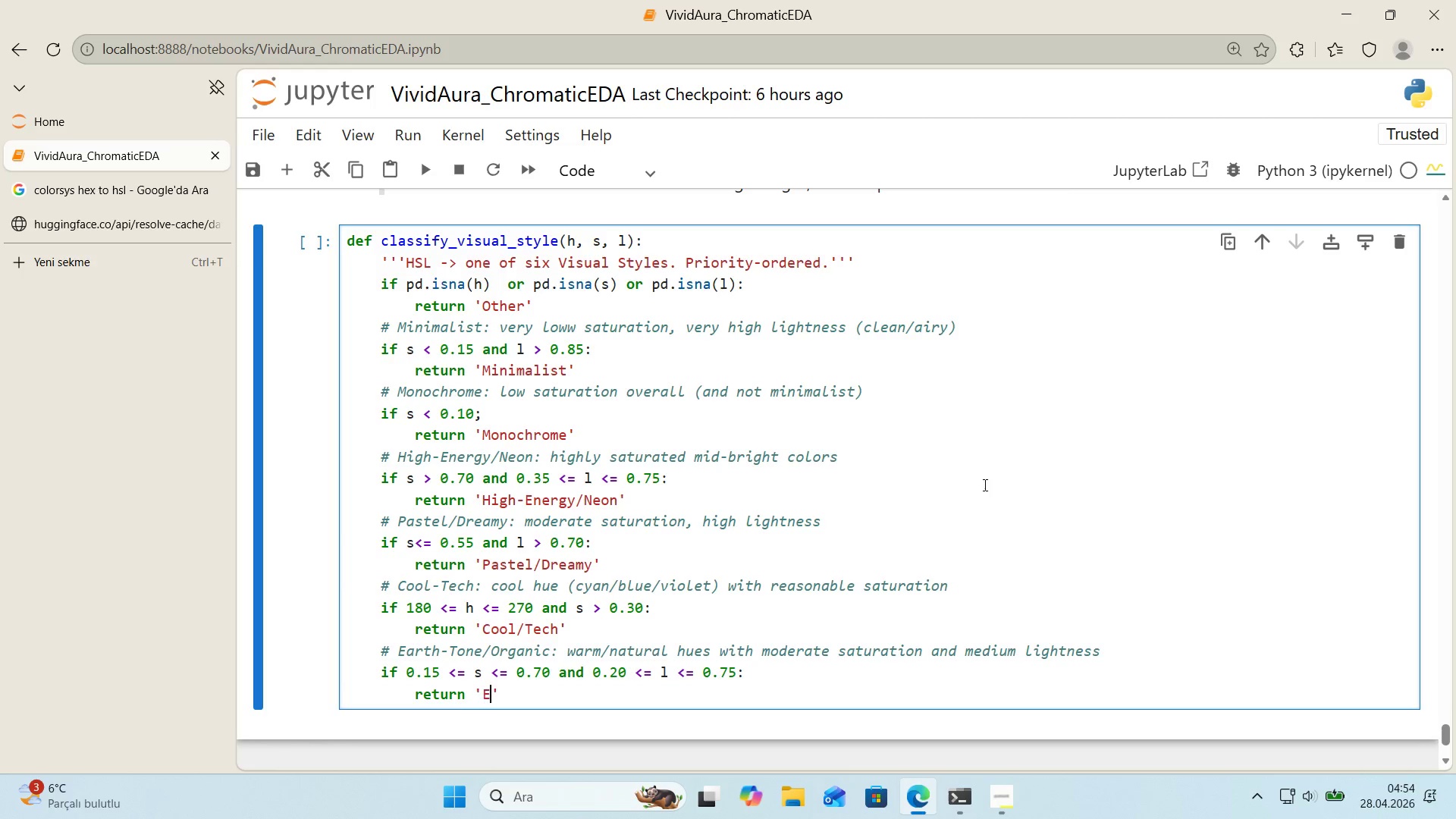 
 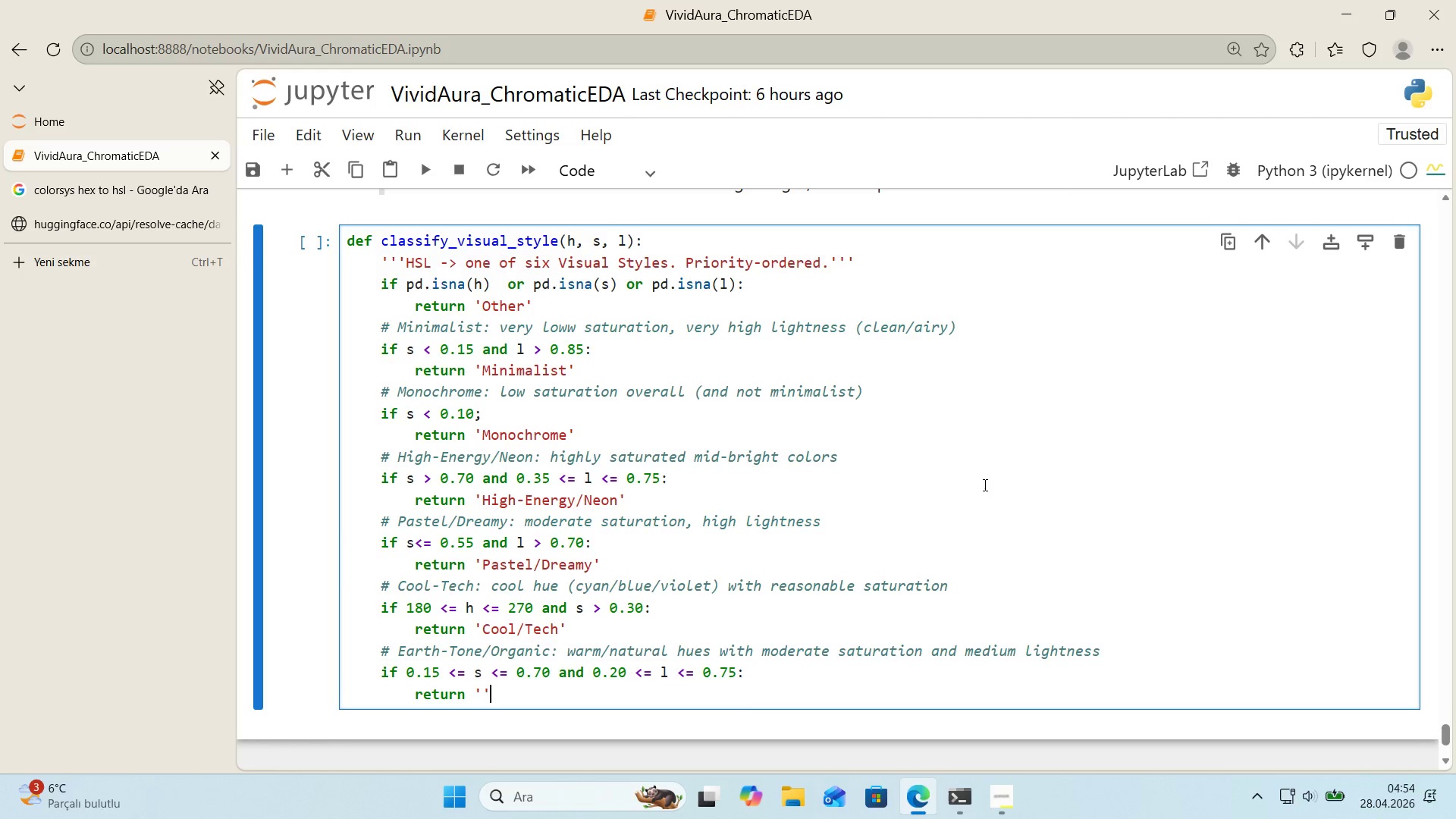 
key(ArrowLeft)
 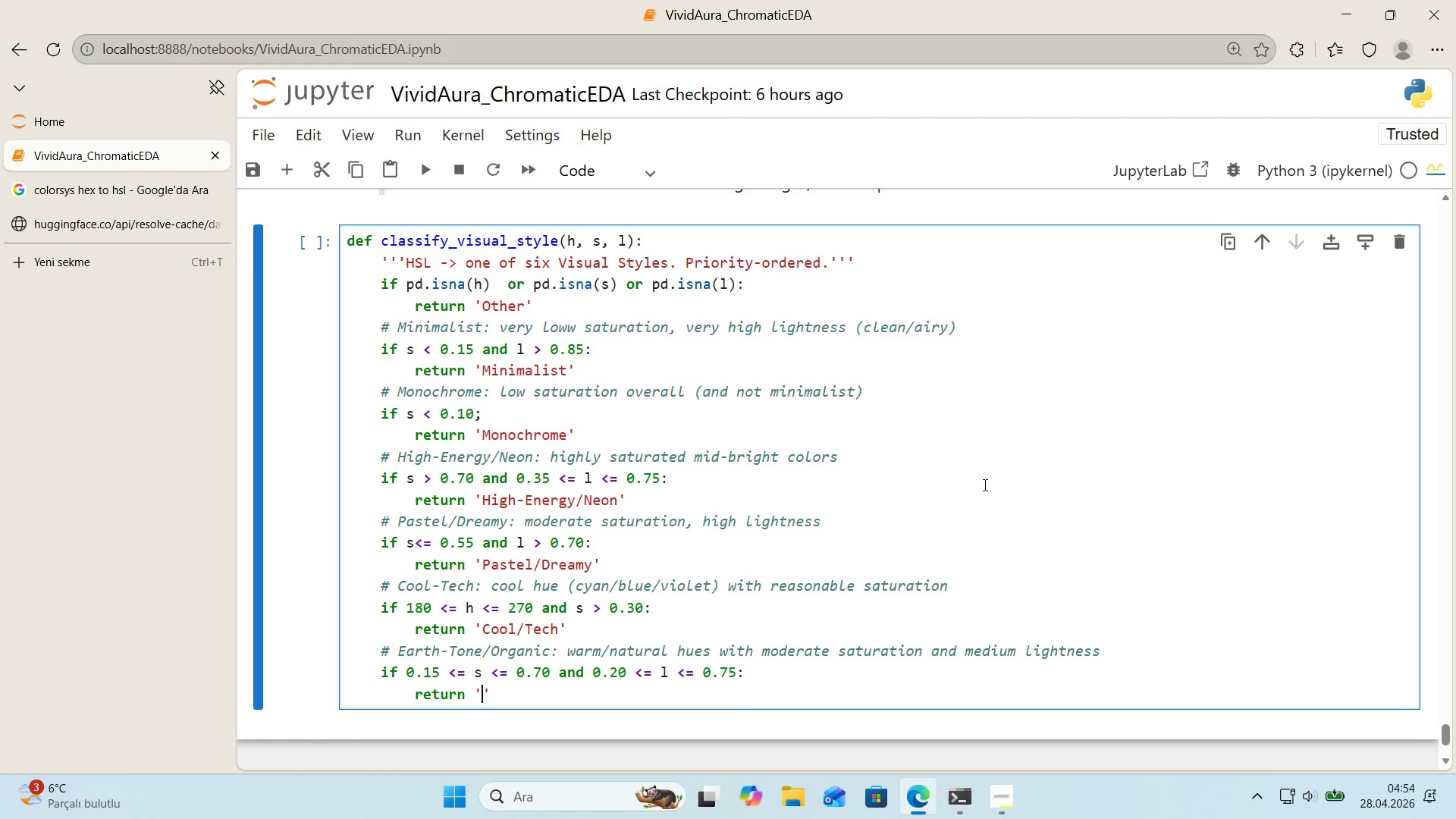 
type(Earth-Tone&Organ'c)
 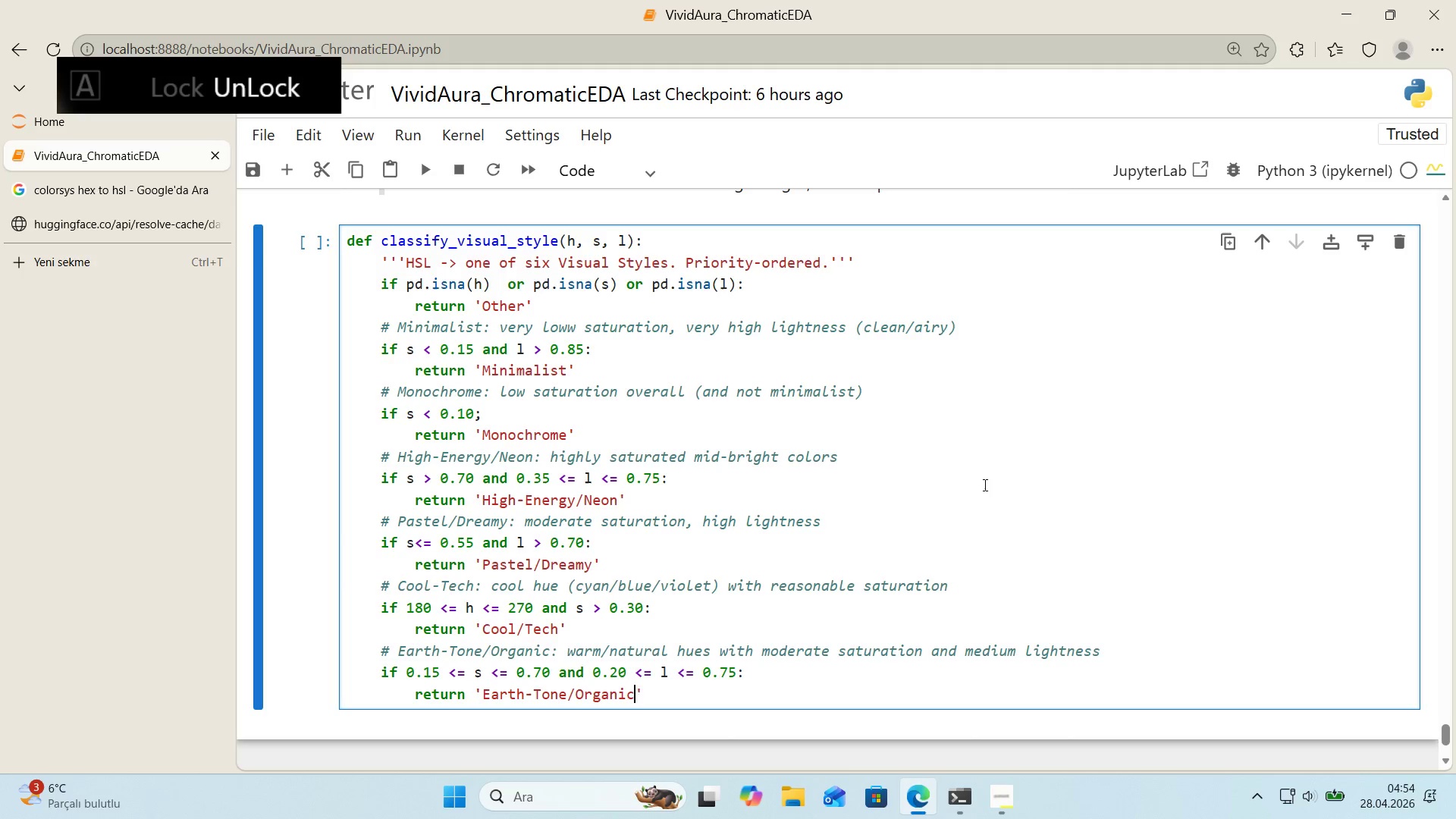 
key(ArrowRight)
 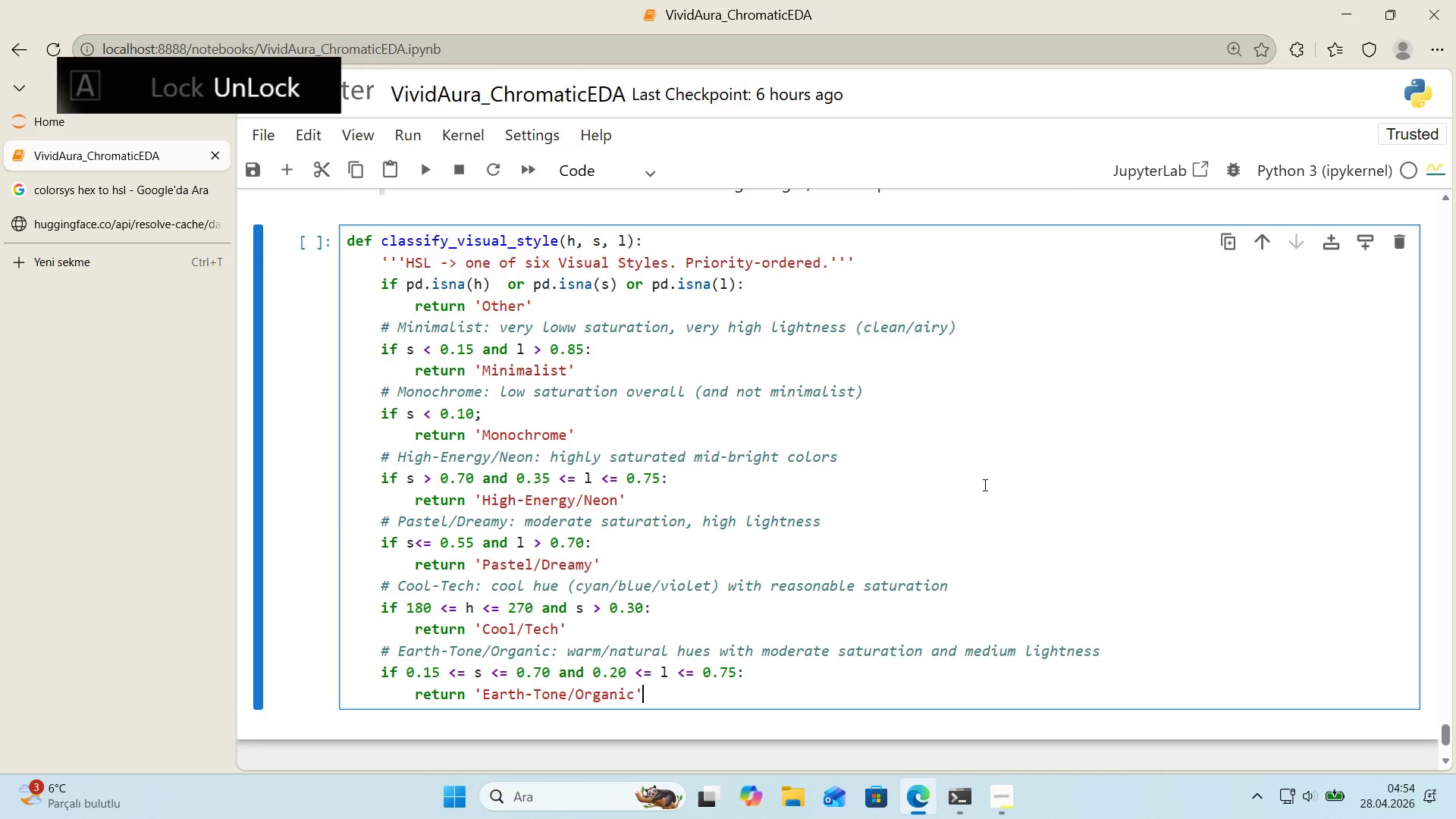 
key(Enter)
 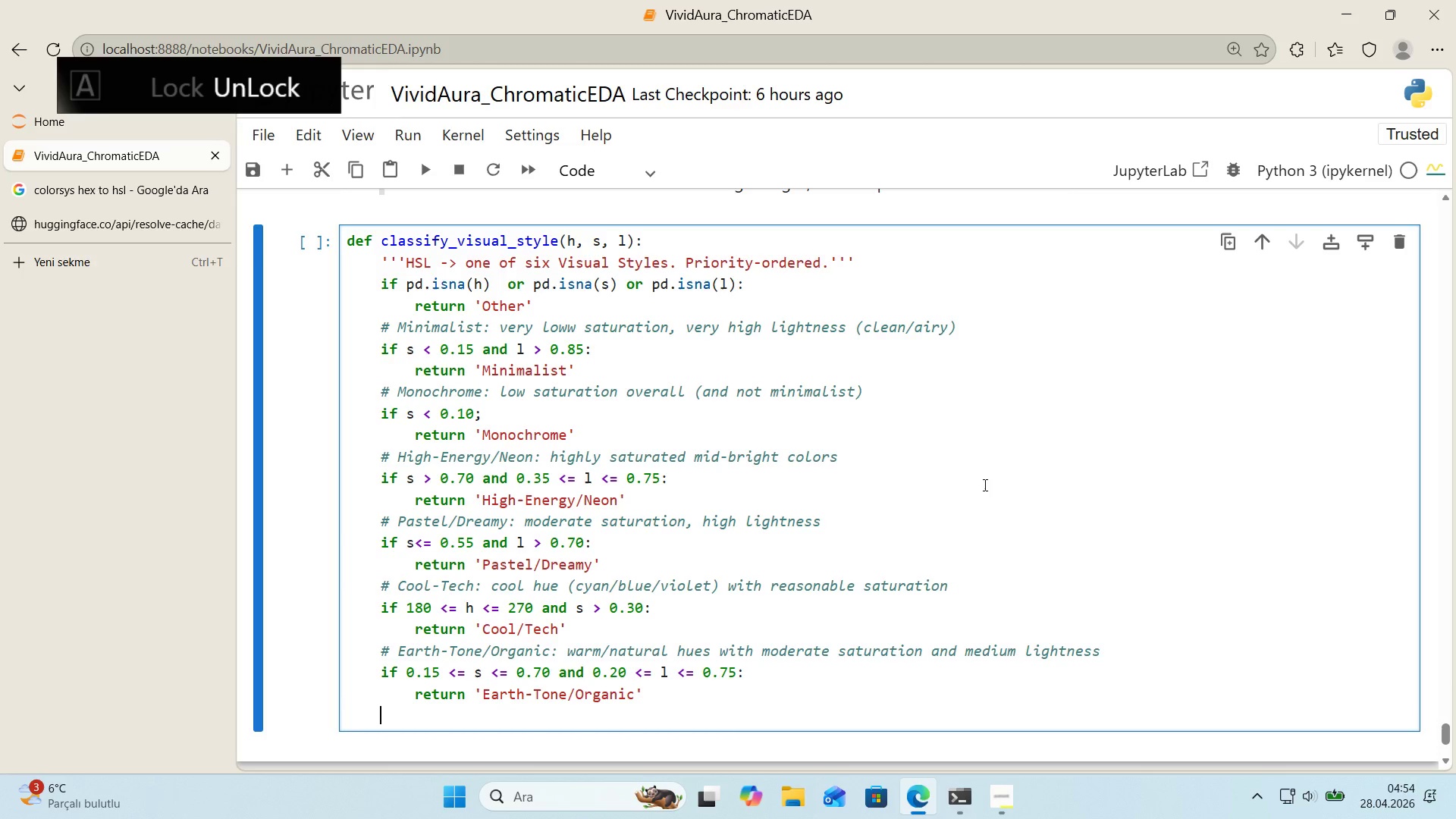 
key(Backspace)
type(return @@)
 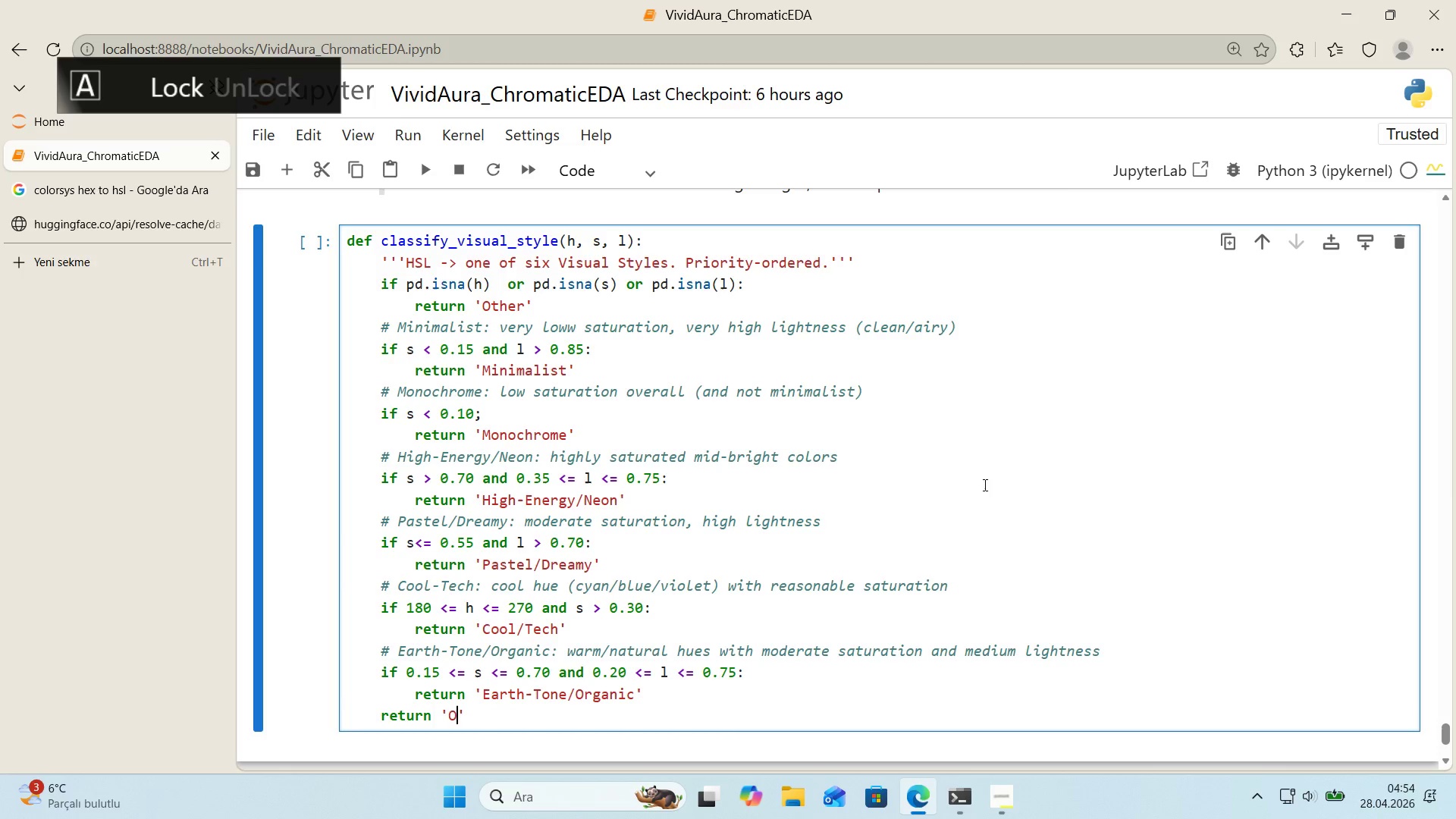 
 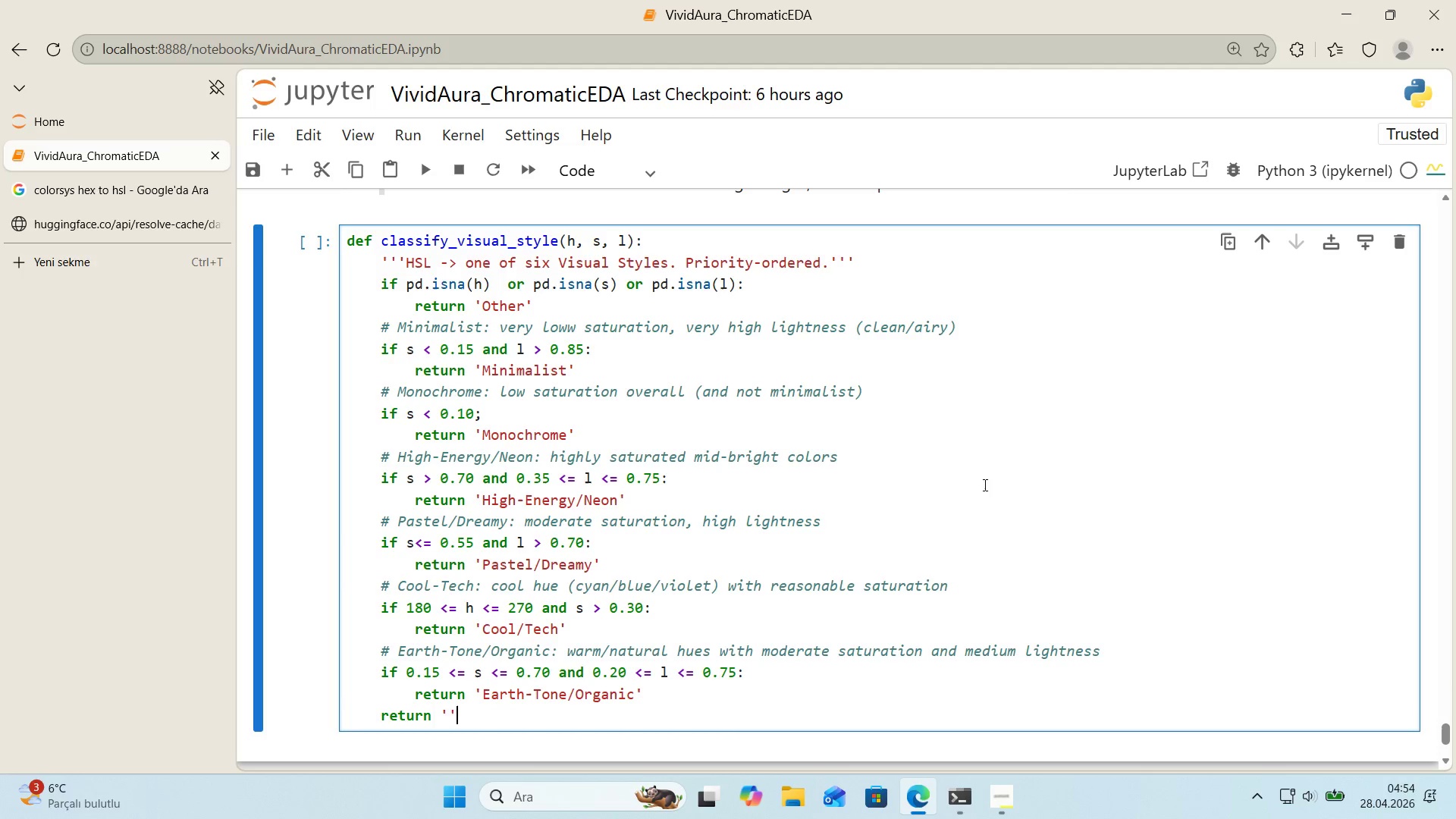 
key(ArrowLeft)
 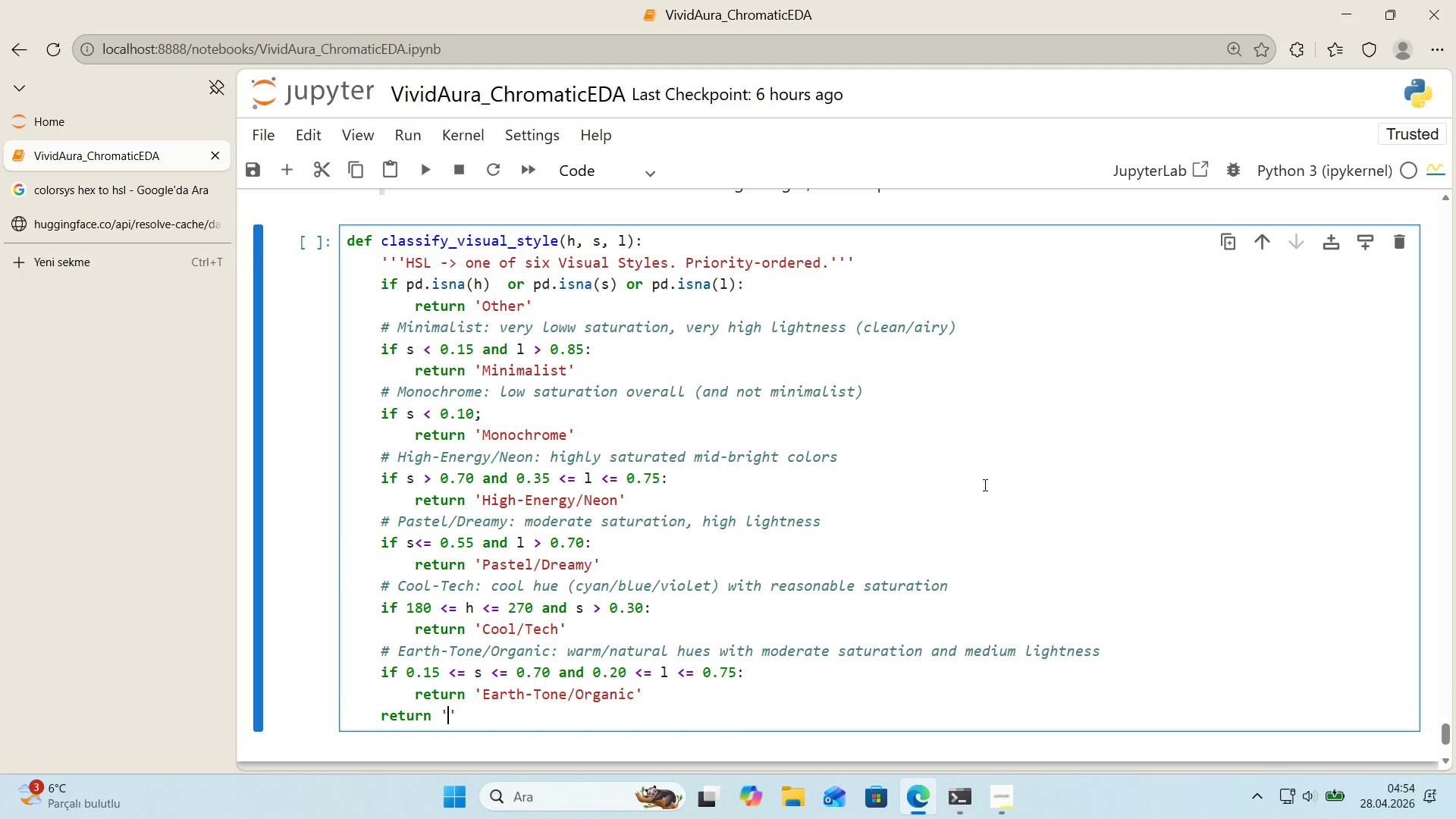 
type(Other)
 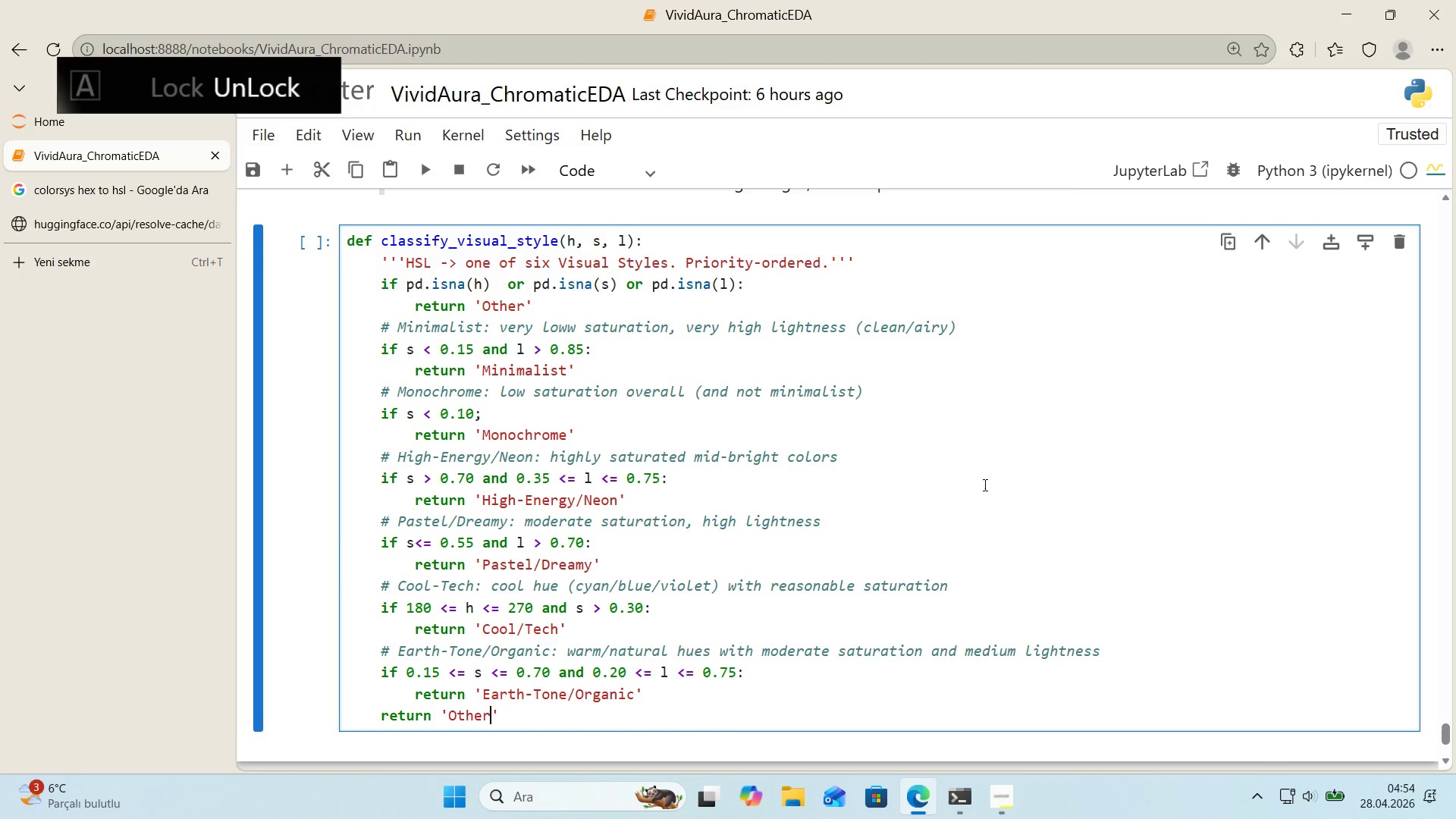 
key(ArrowRight)
 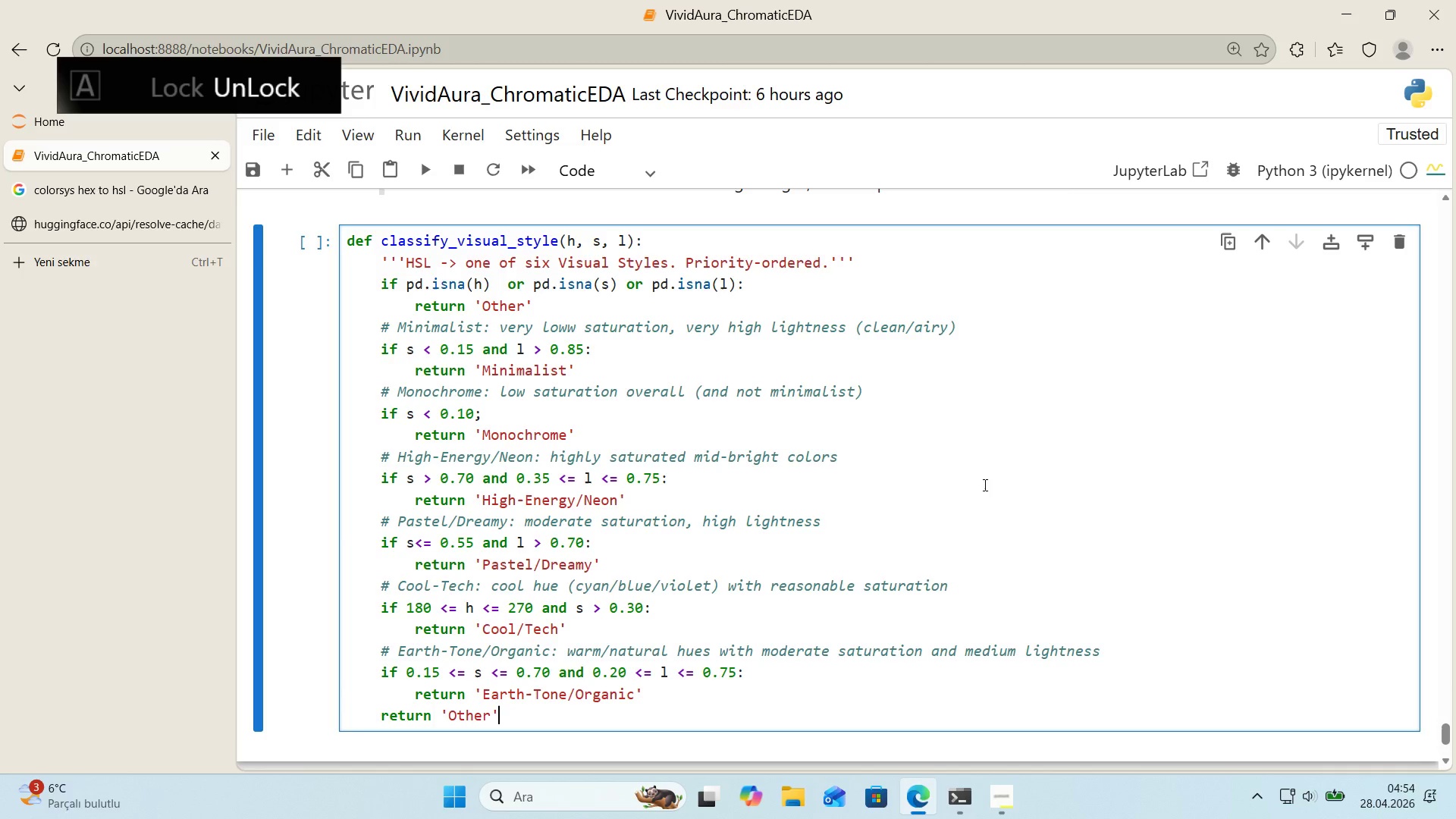 
key(Enter)
 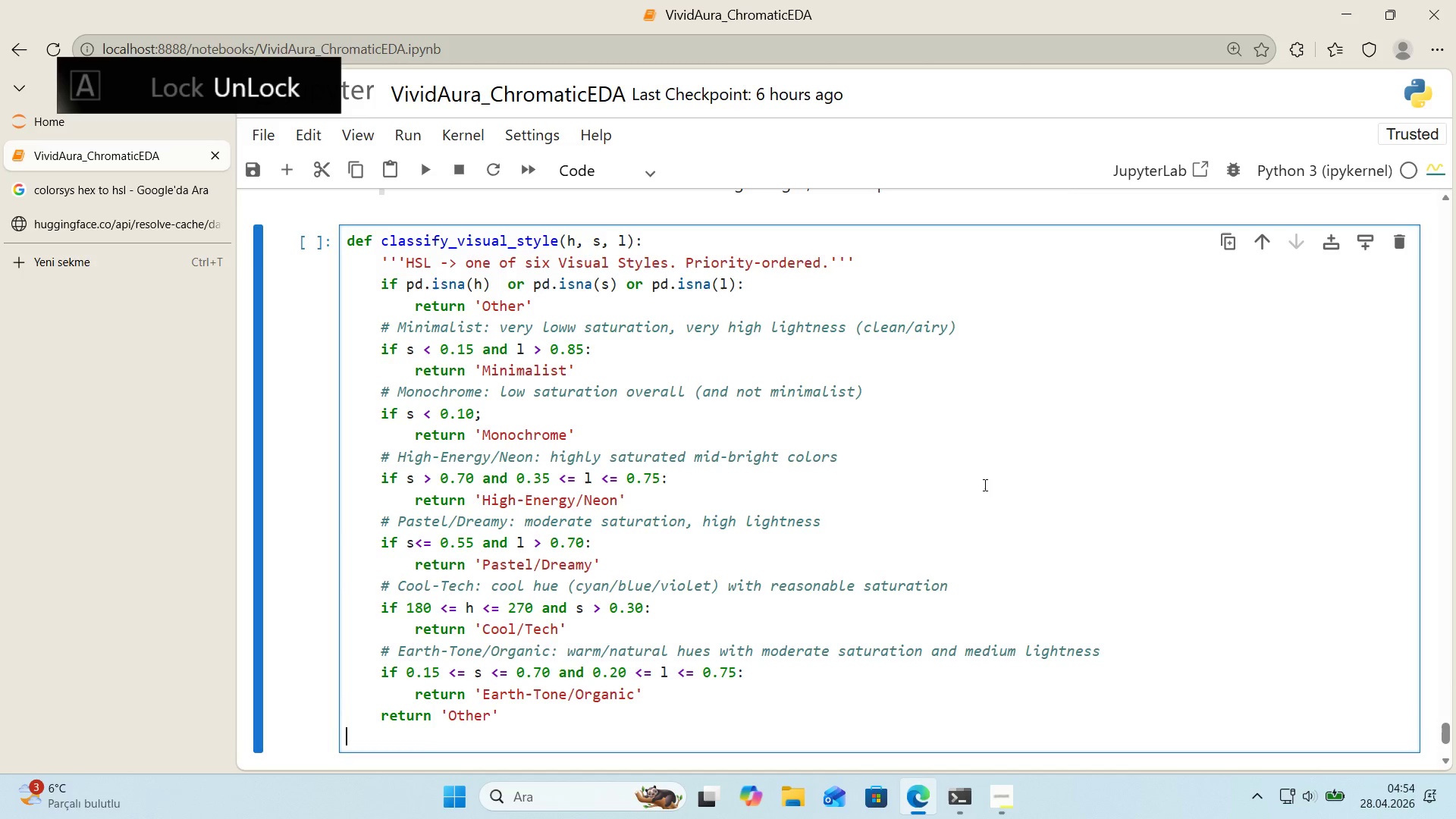 
key(Backspace)
 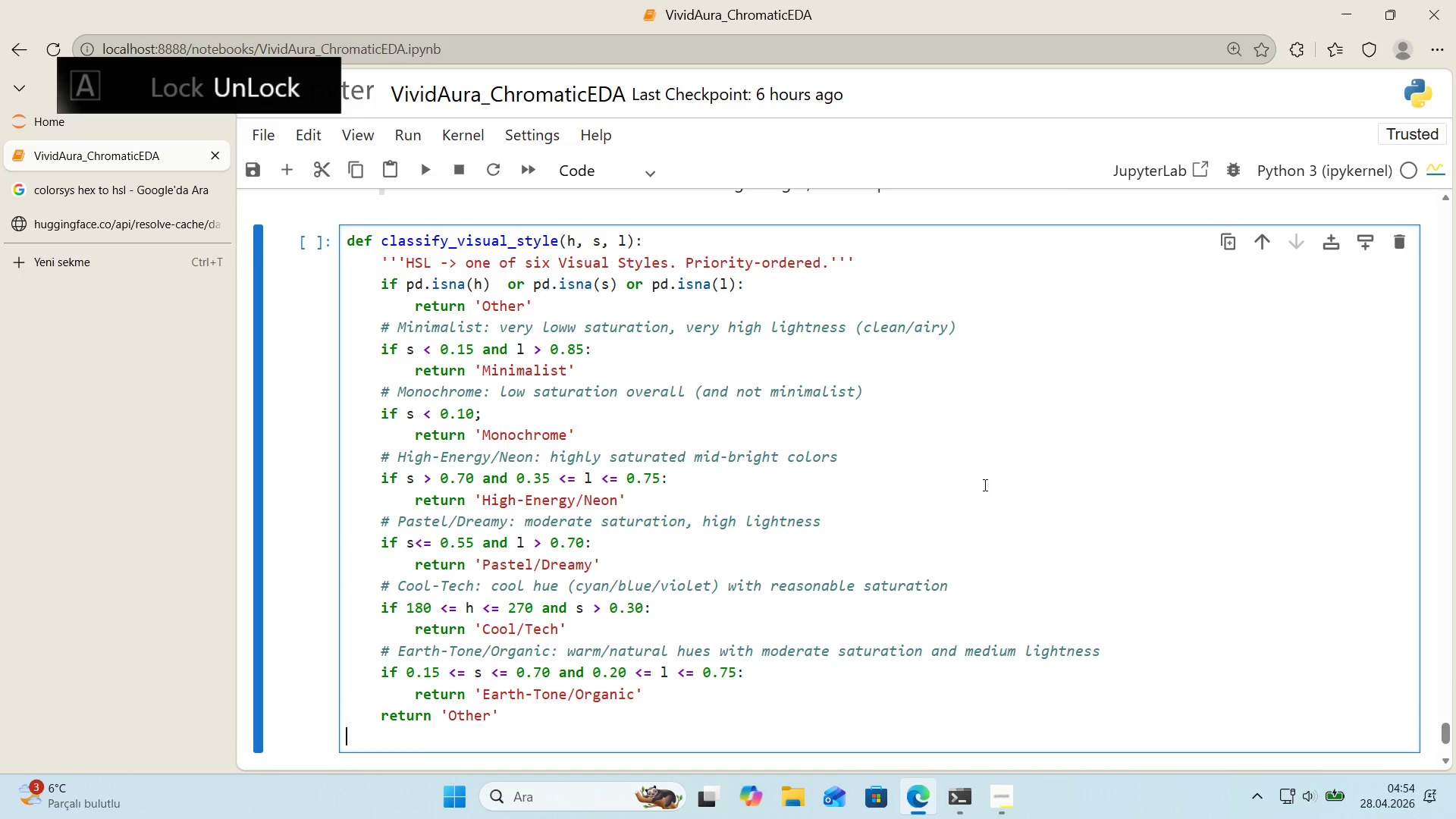 
key(Enter)
 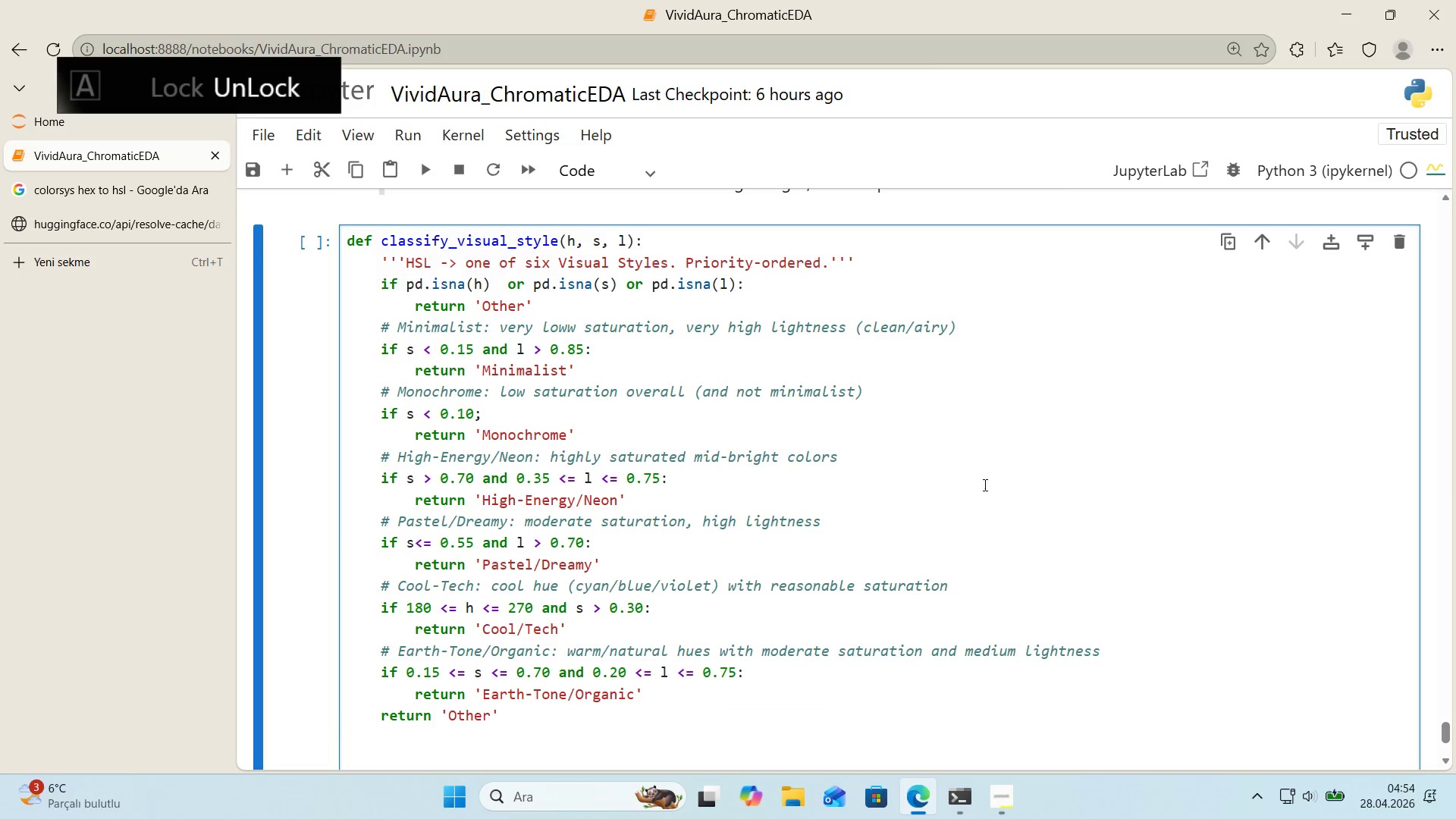 
scroll: coordinate [982, 485], scroll_direction: down, amount: 1.0
 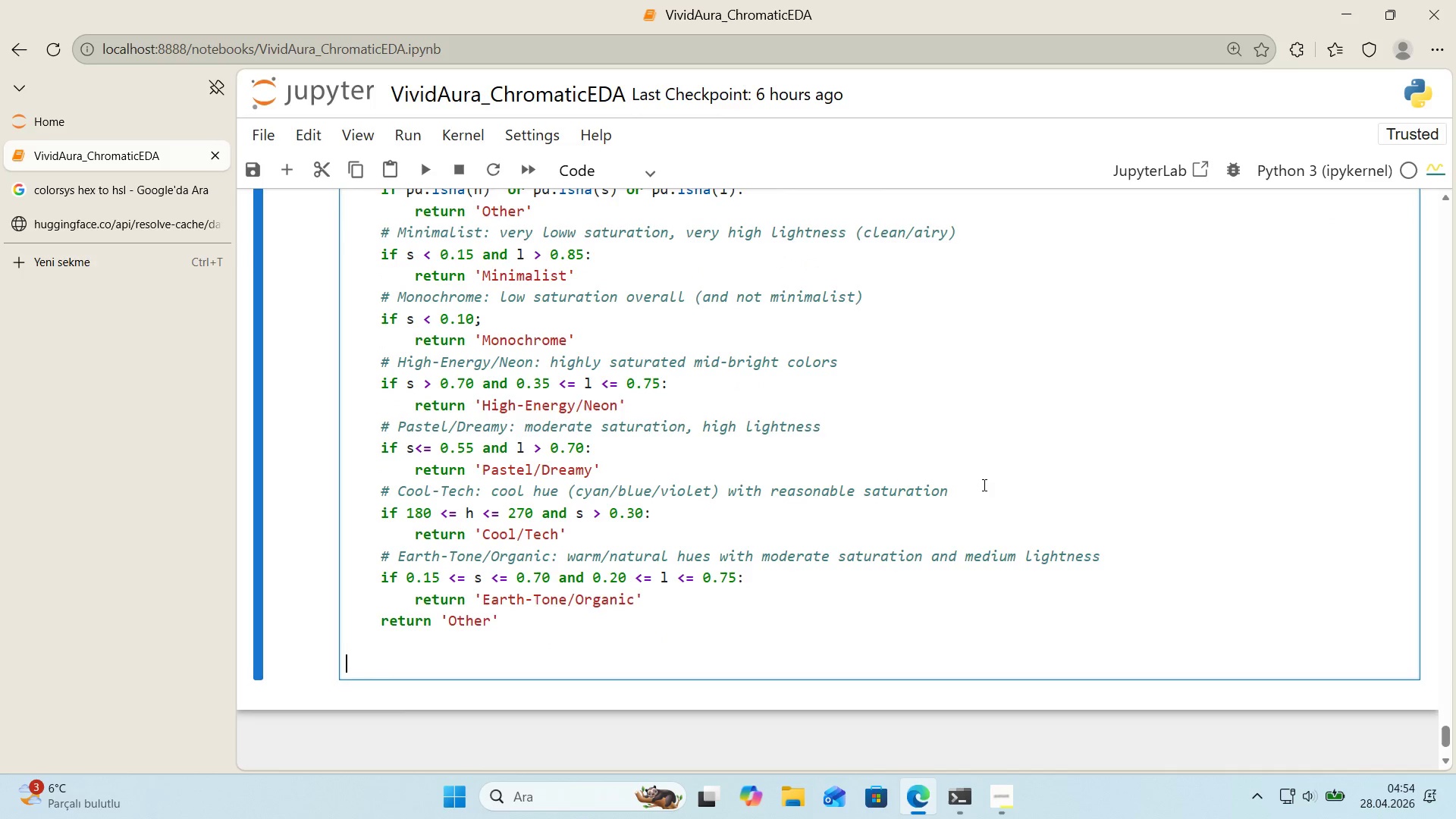 
wait(9.69)
 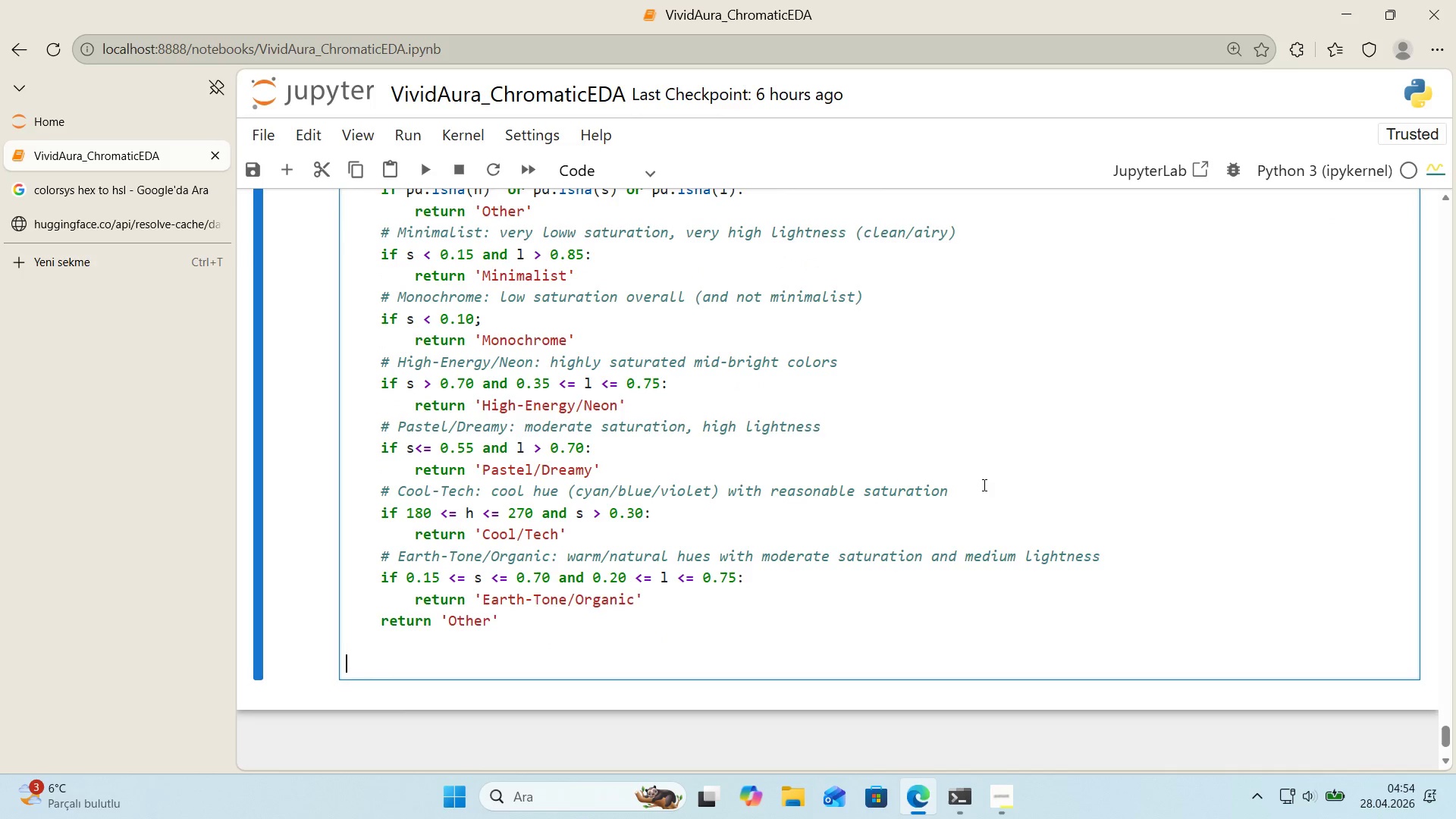 
type(dom'nant)
 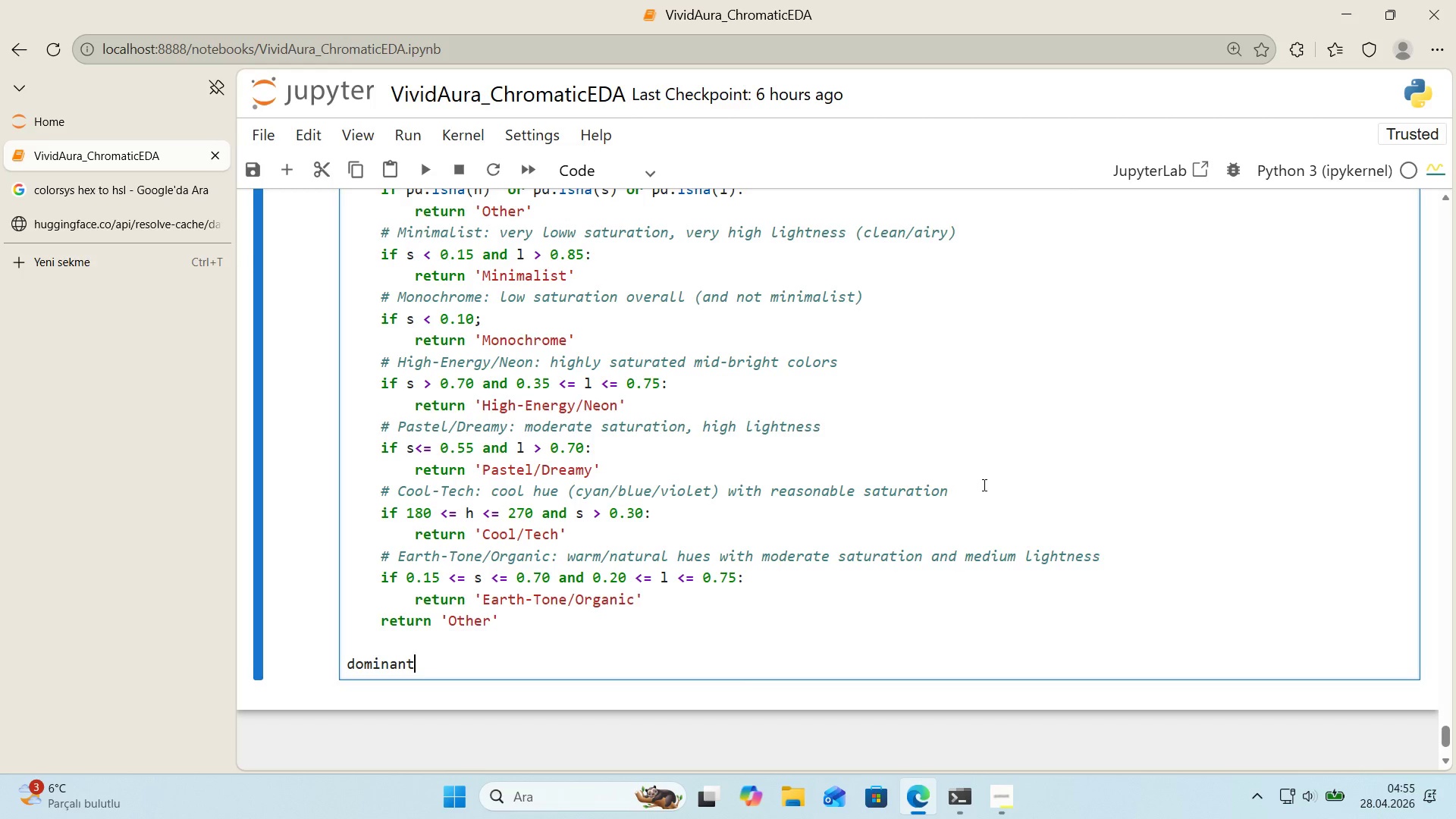 
key(Alt+Control+8)
 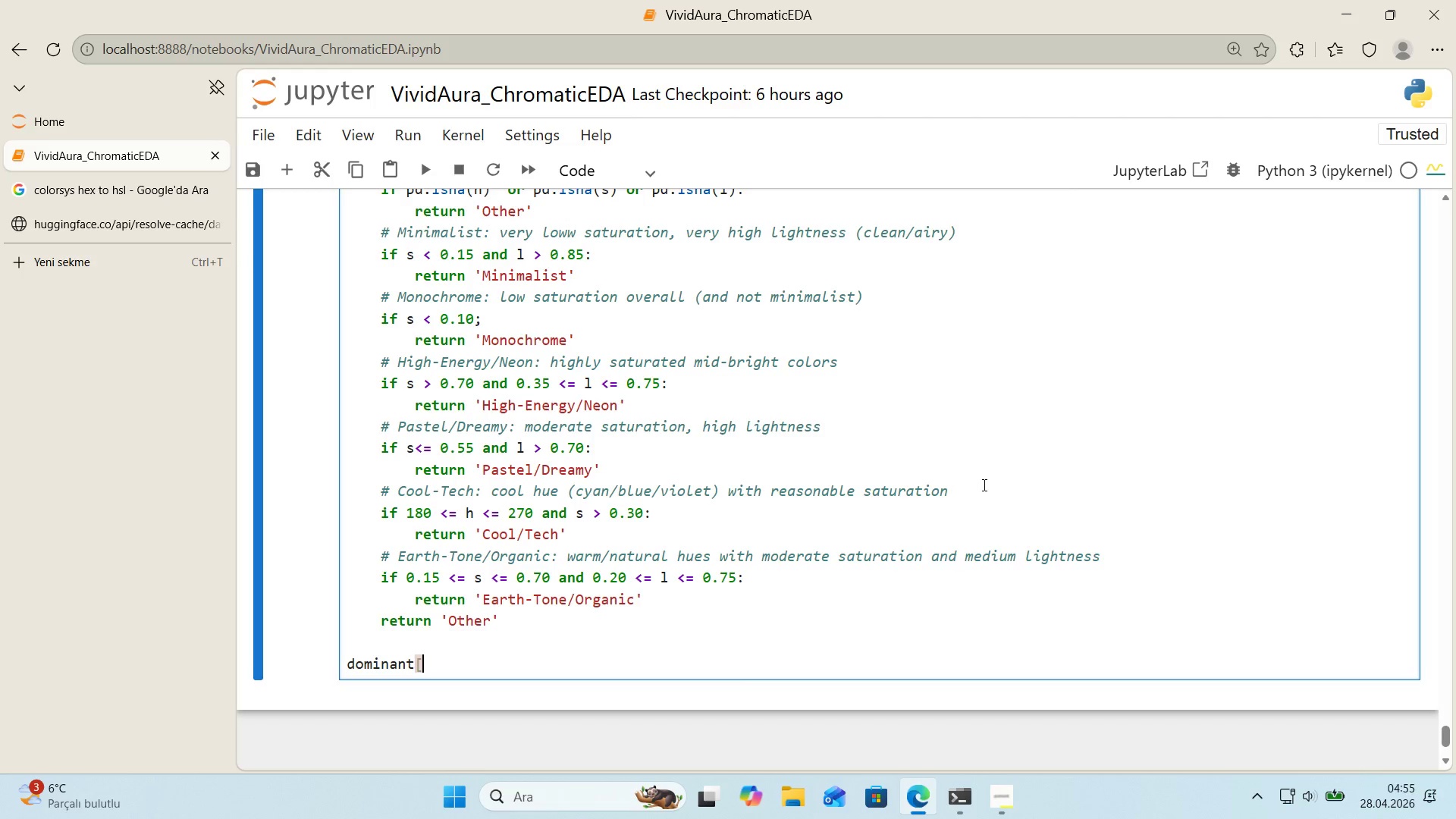 
key(Alt+Control+9)
 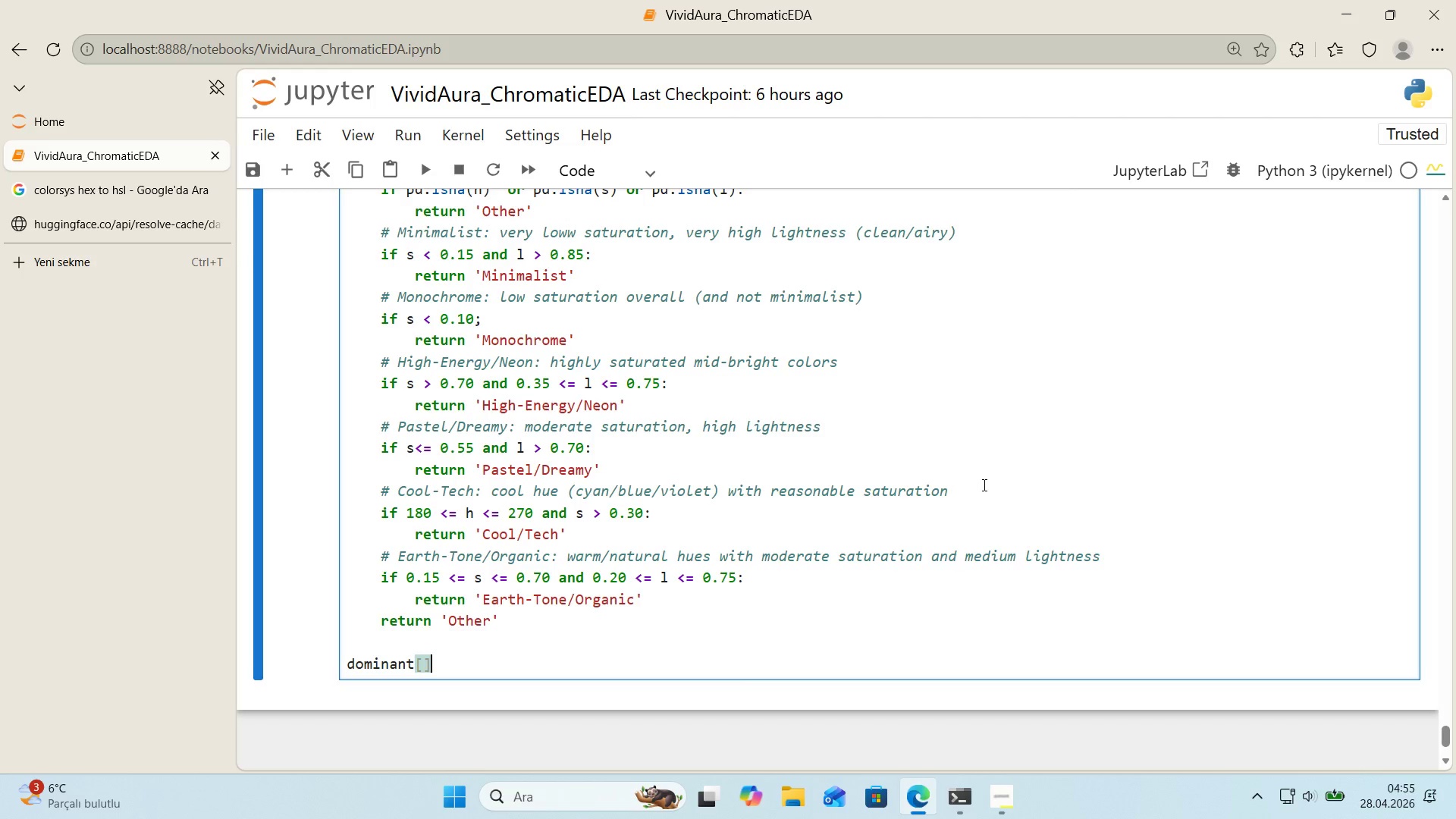 
key(ArrowLeft)
 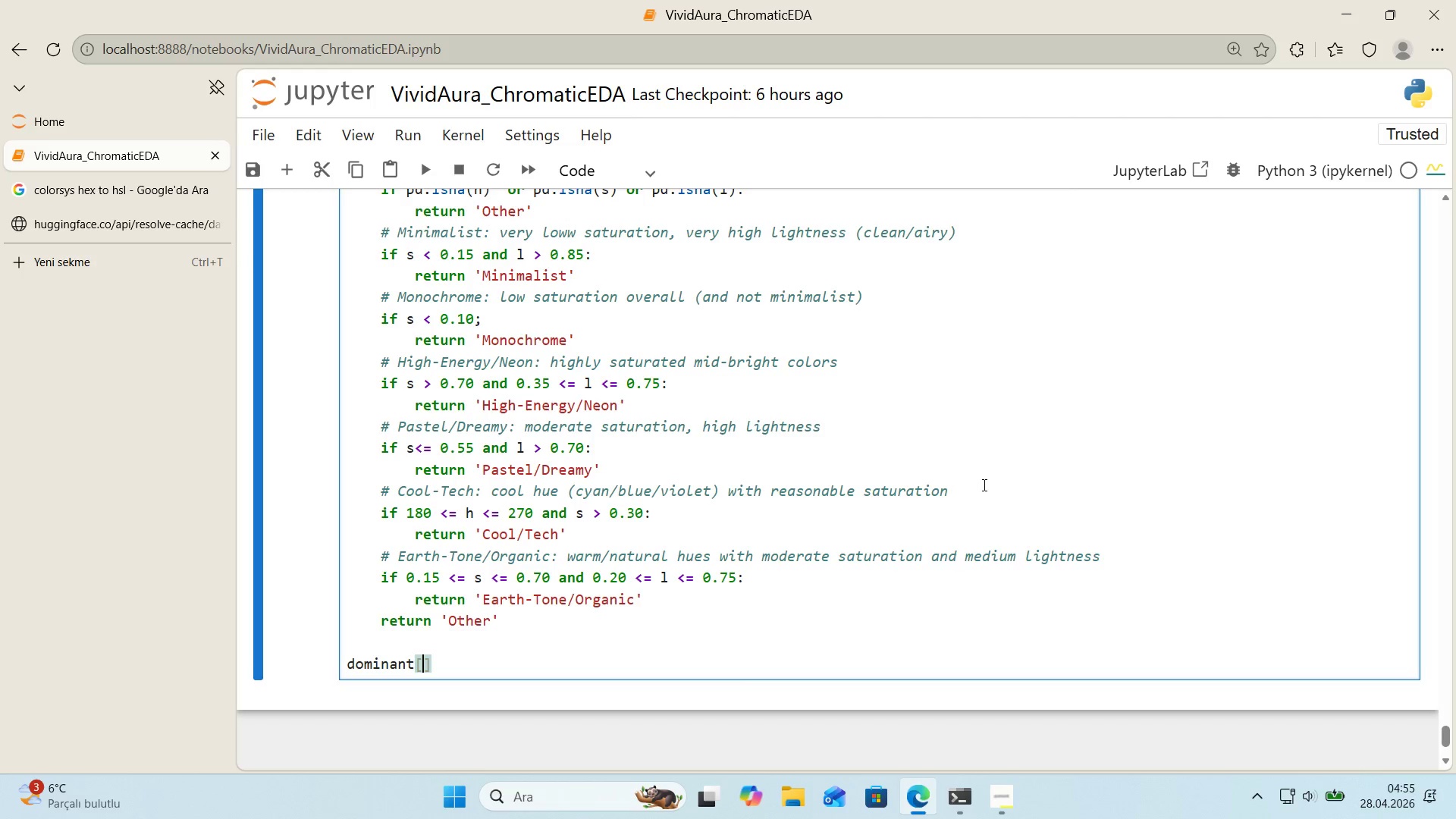 
type(@@)
 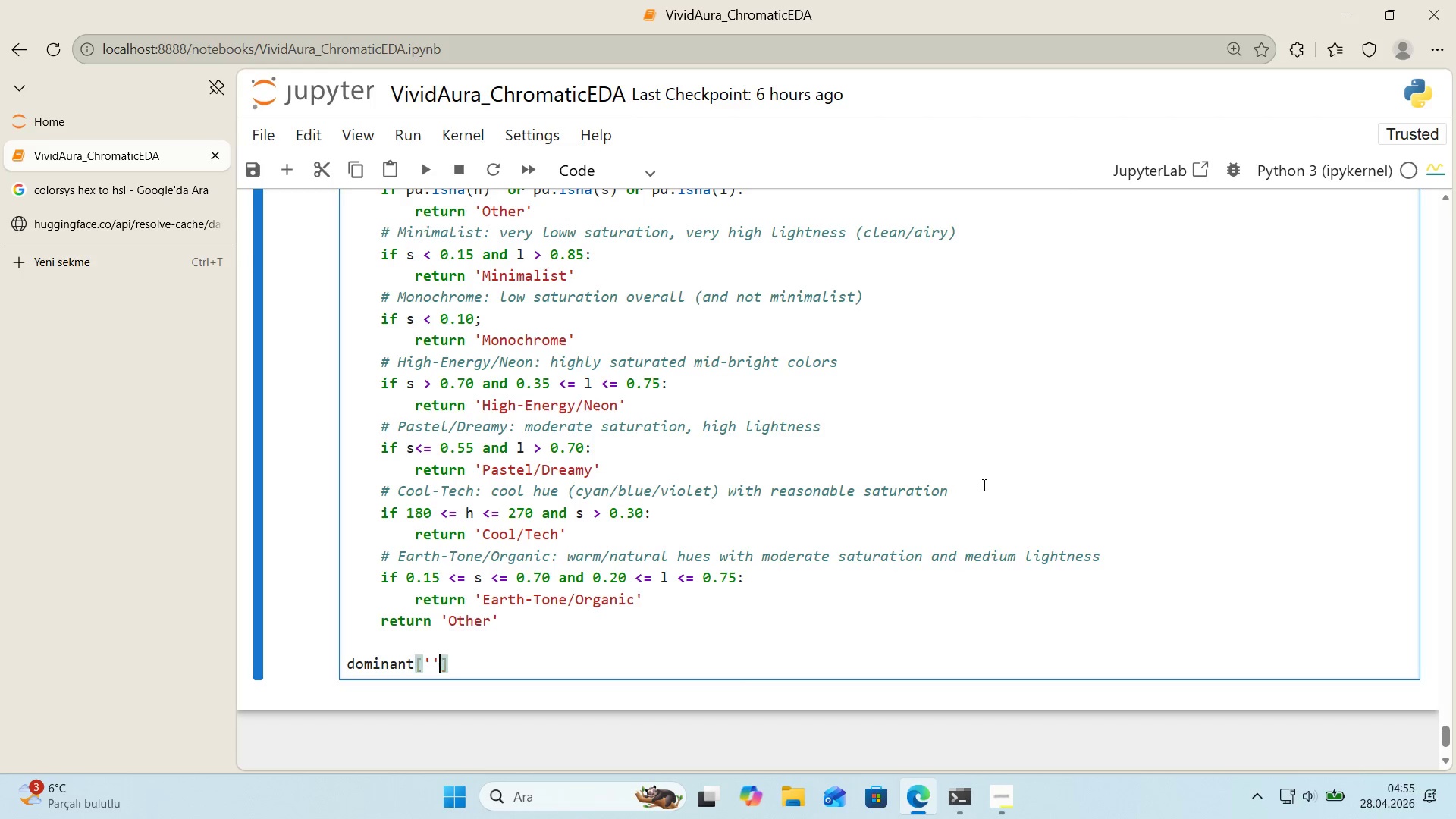 
key(Shift+ArrowLeft)
 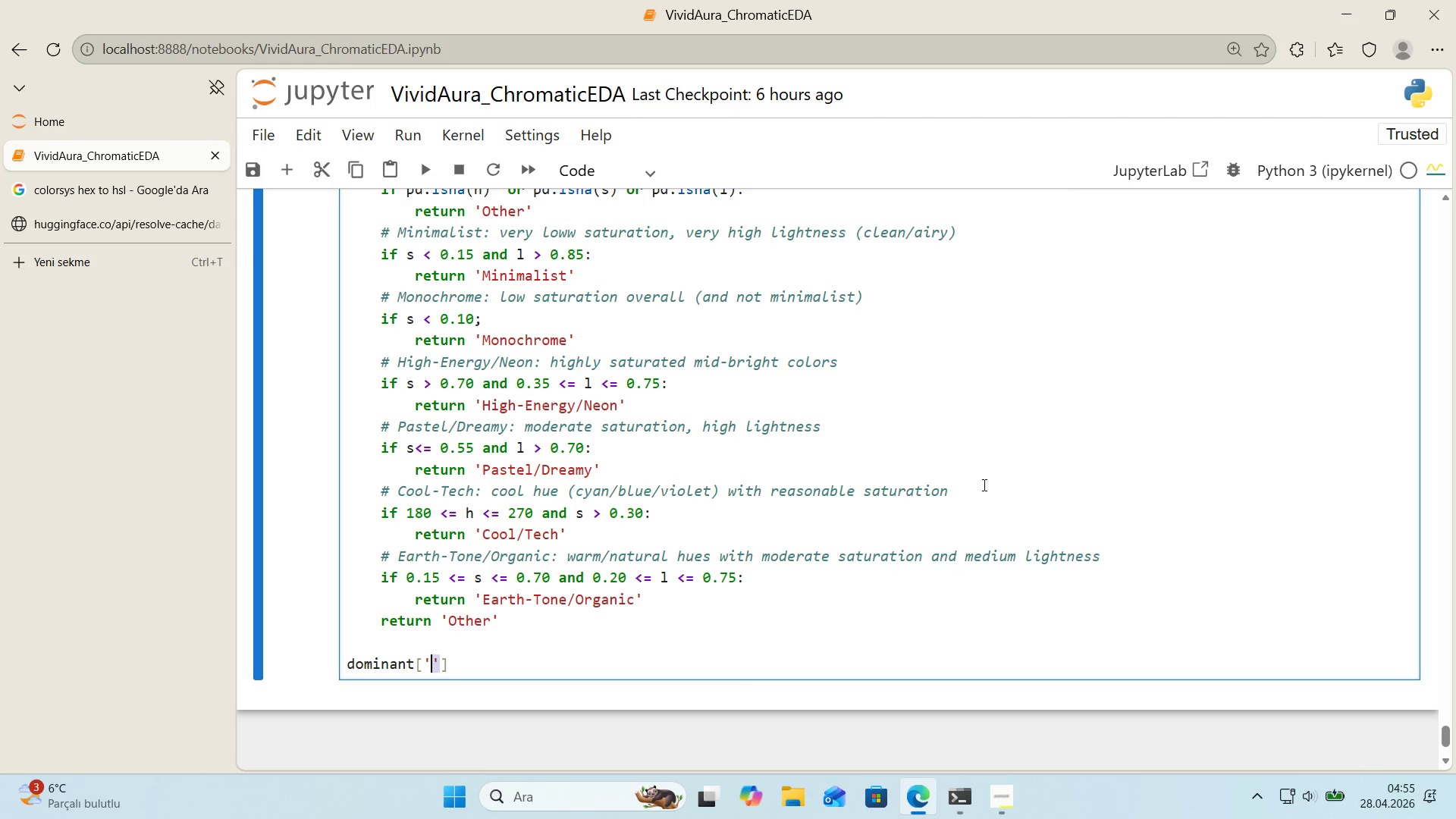 
type(v'sual@)
 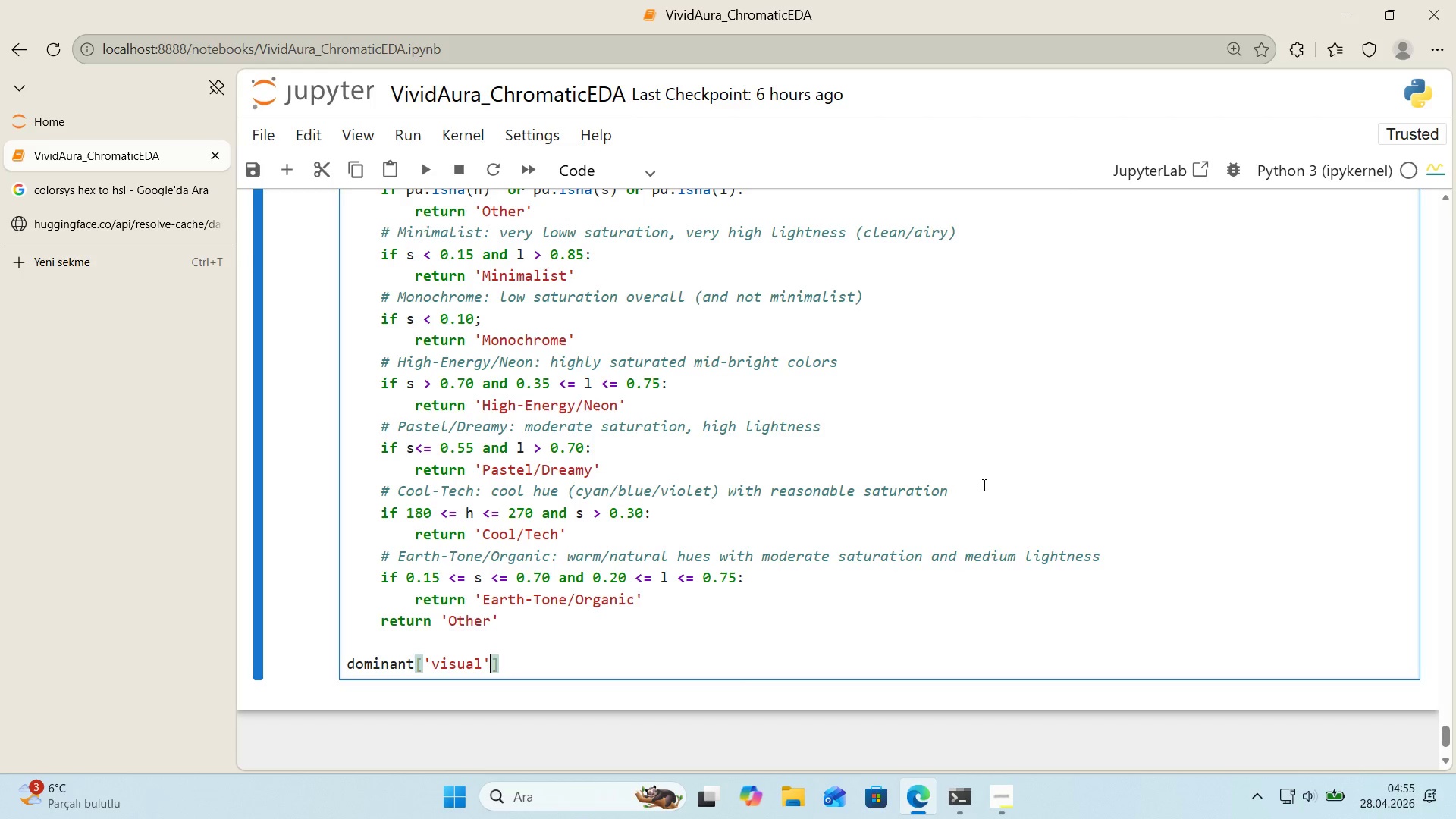 
key(ArrowLeft)
 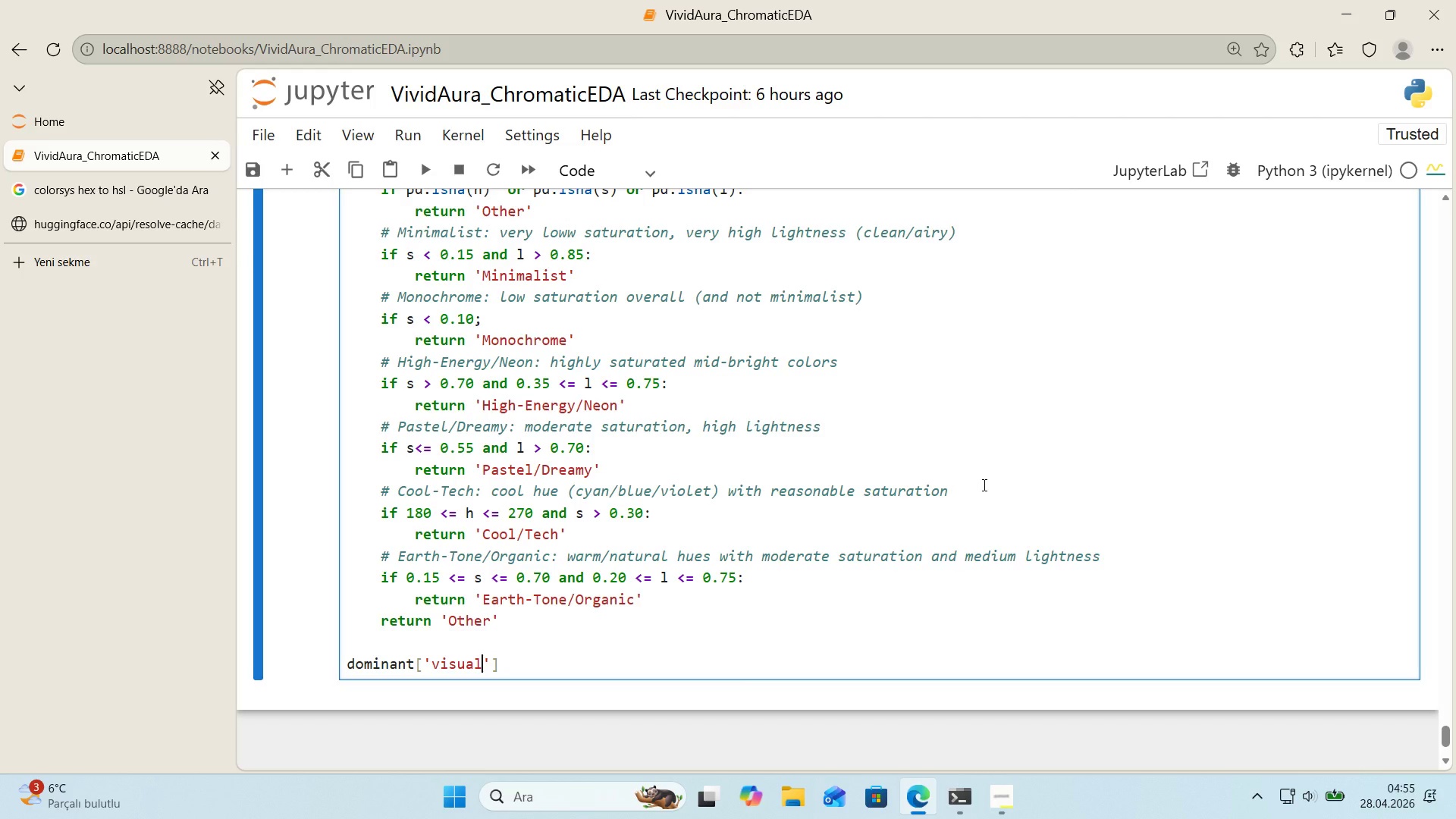 
type(_style)
 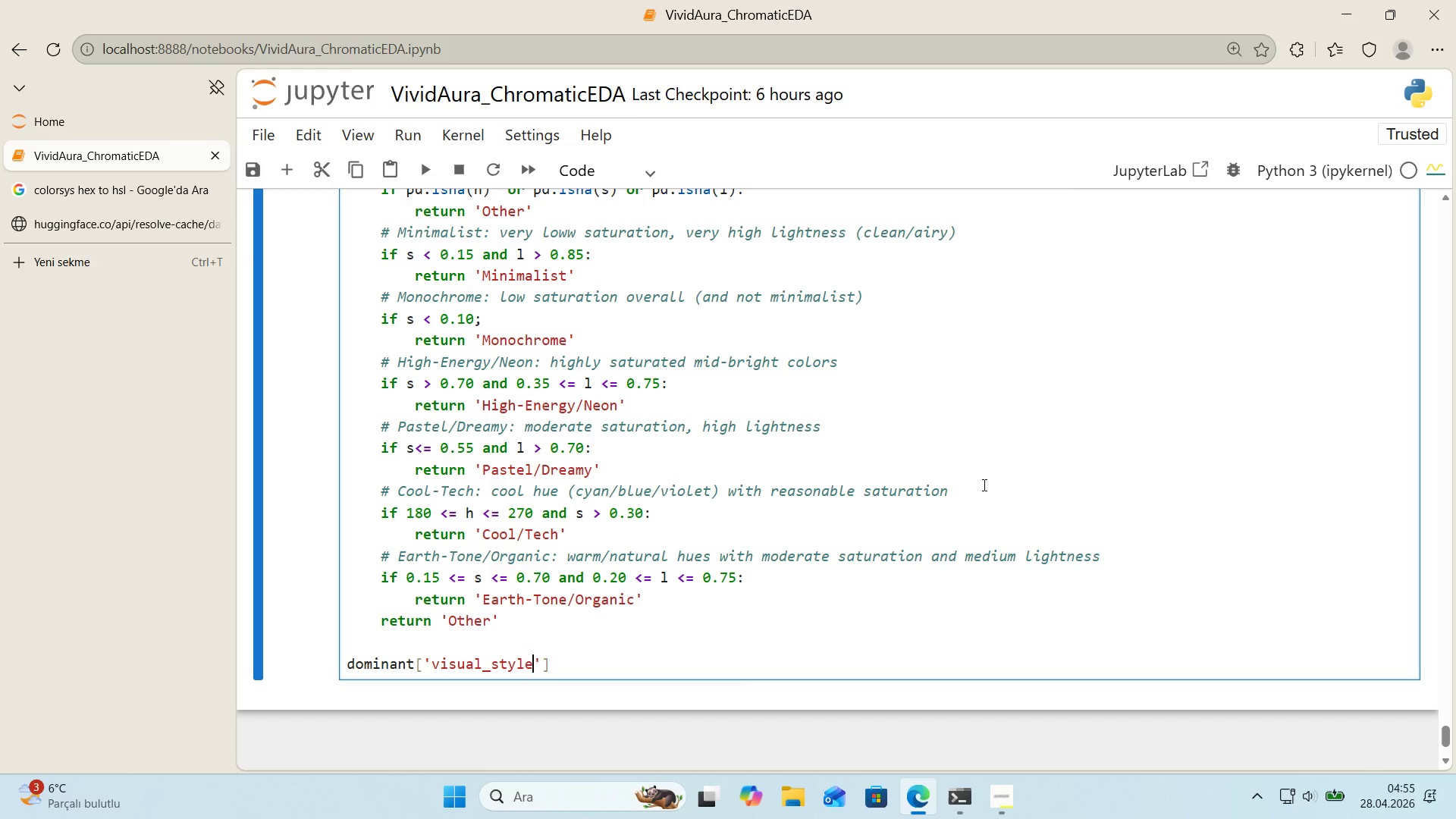 
key(ArrowRight)
 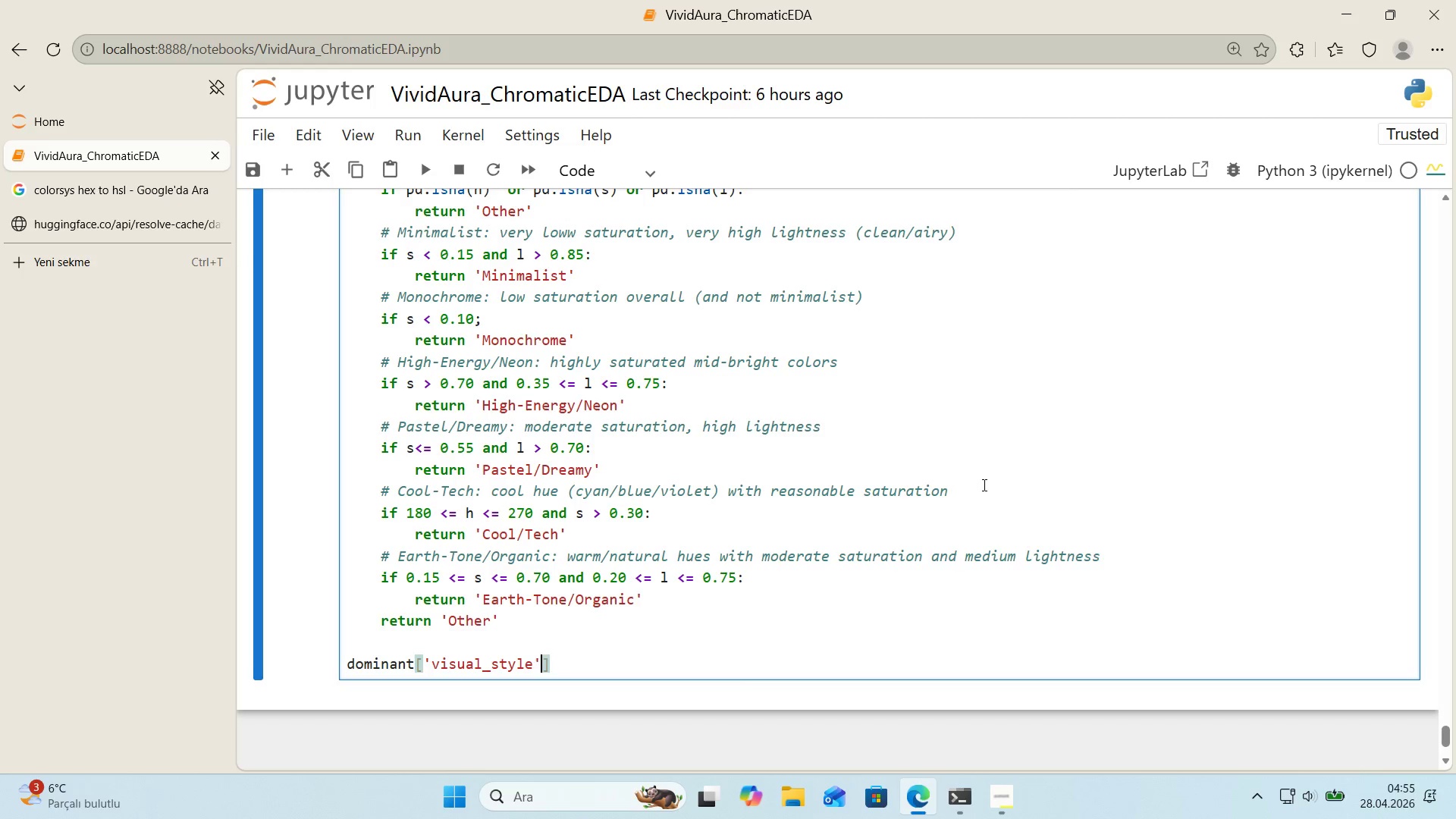 
key(ArrowRight)
 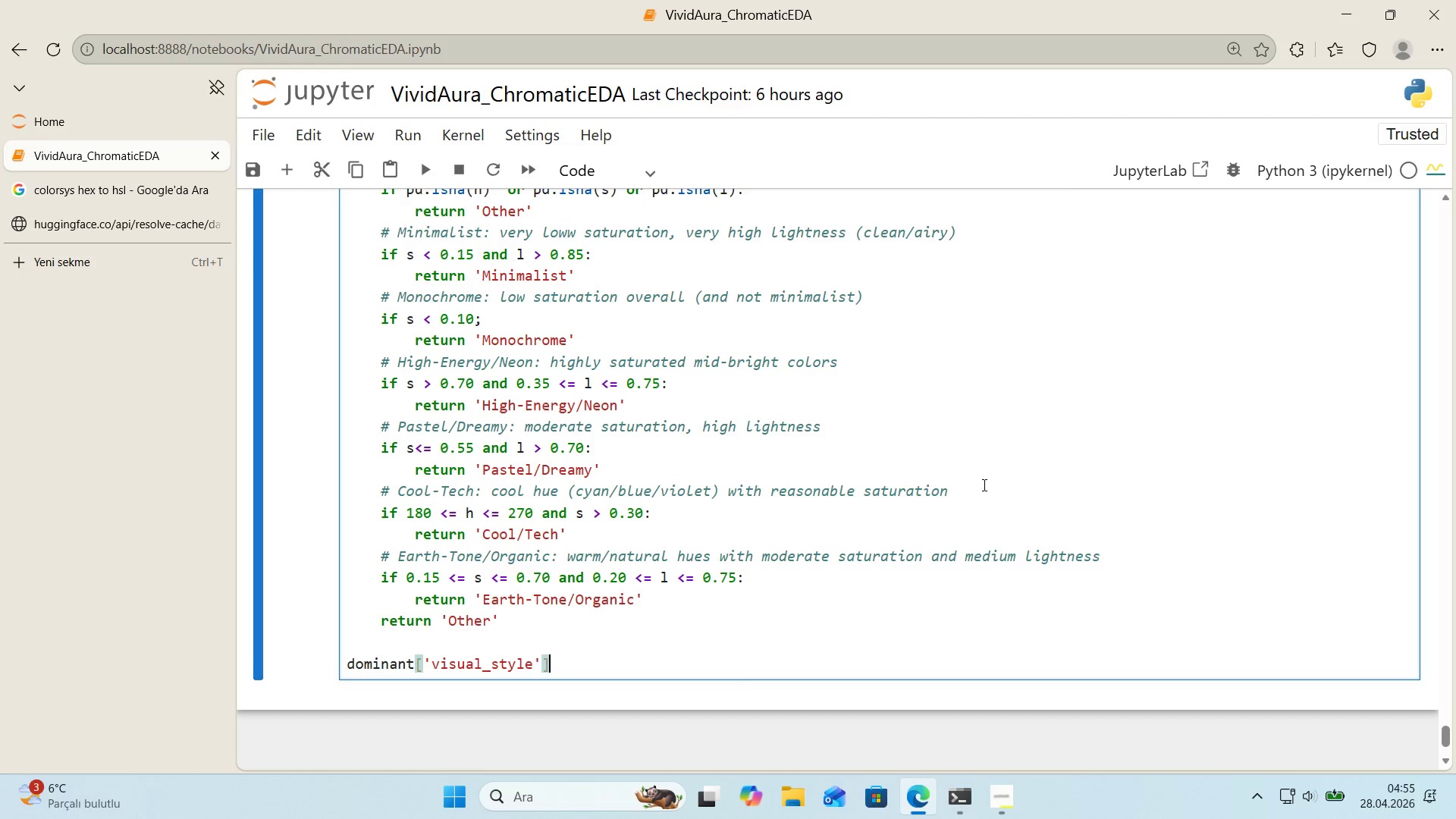 
key(Space)
 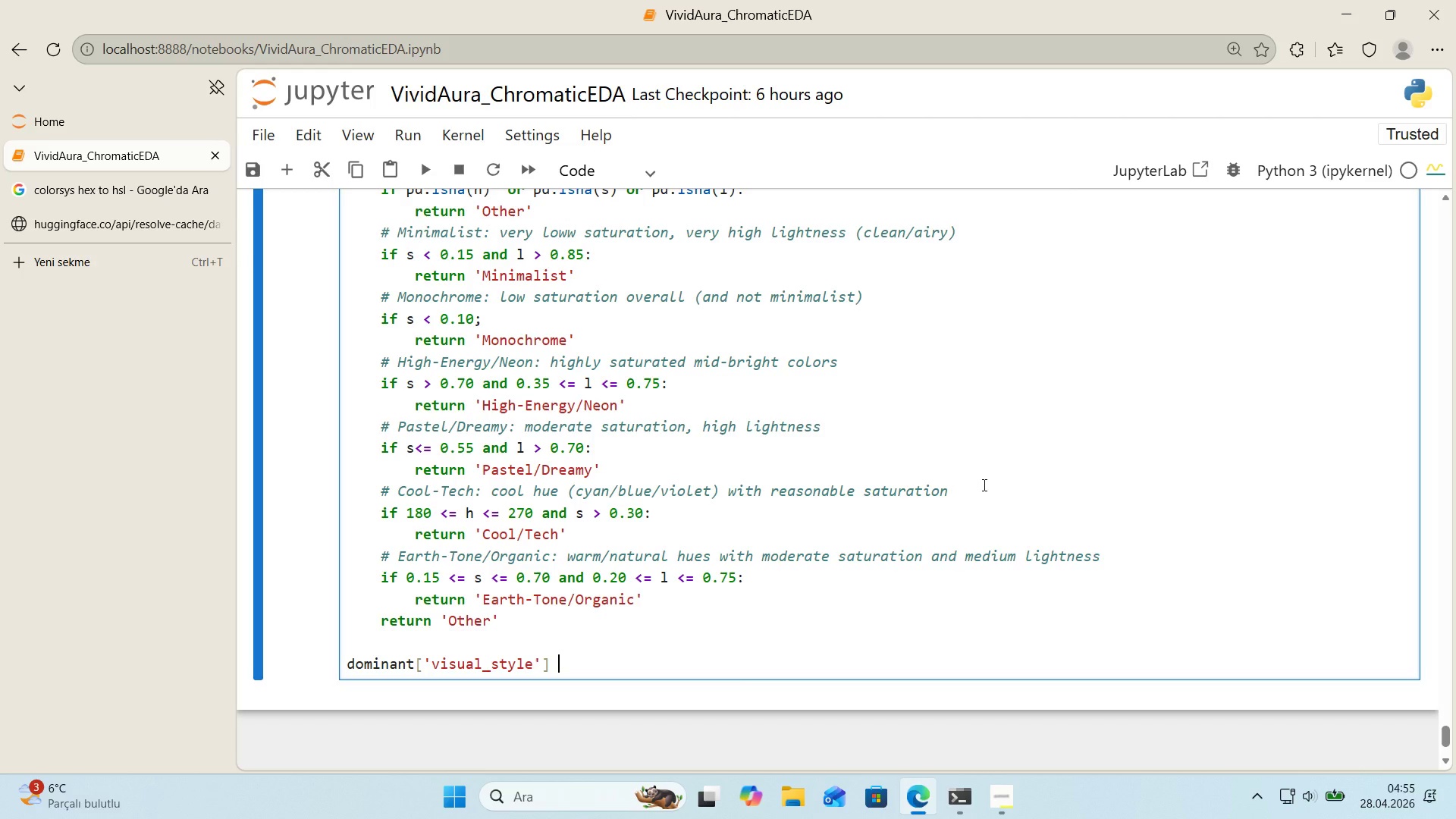 
key(Shift+0)
 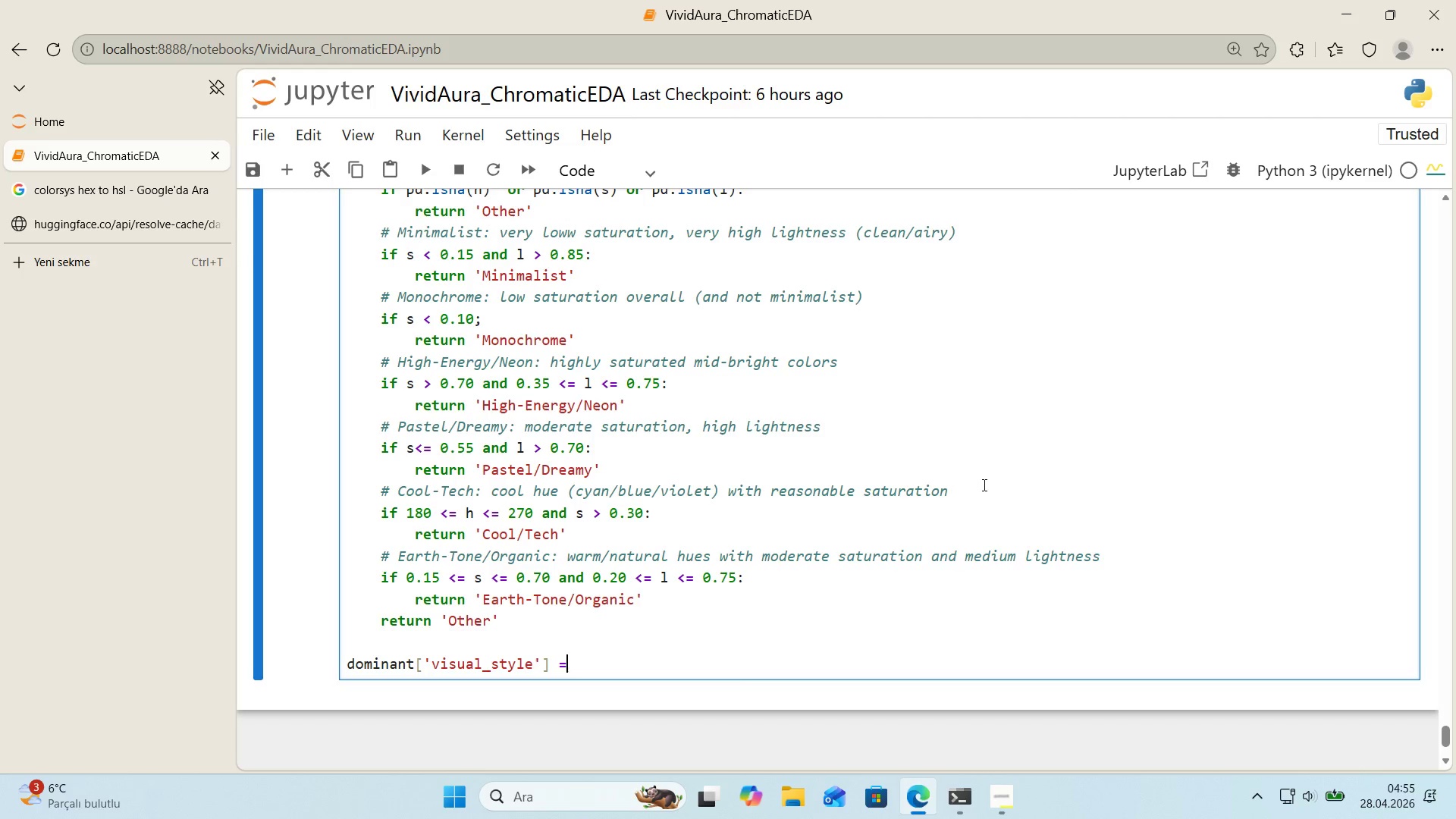 
key(Space)
 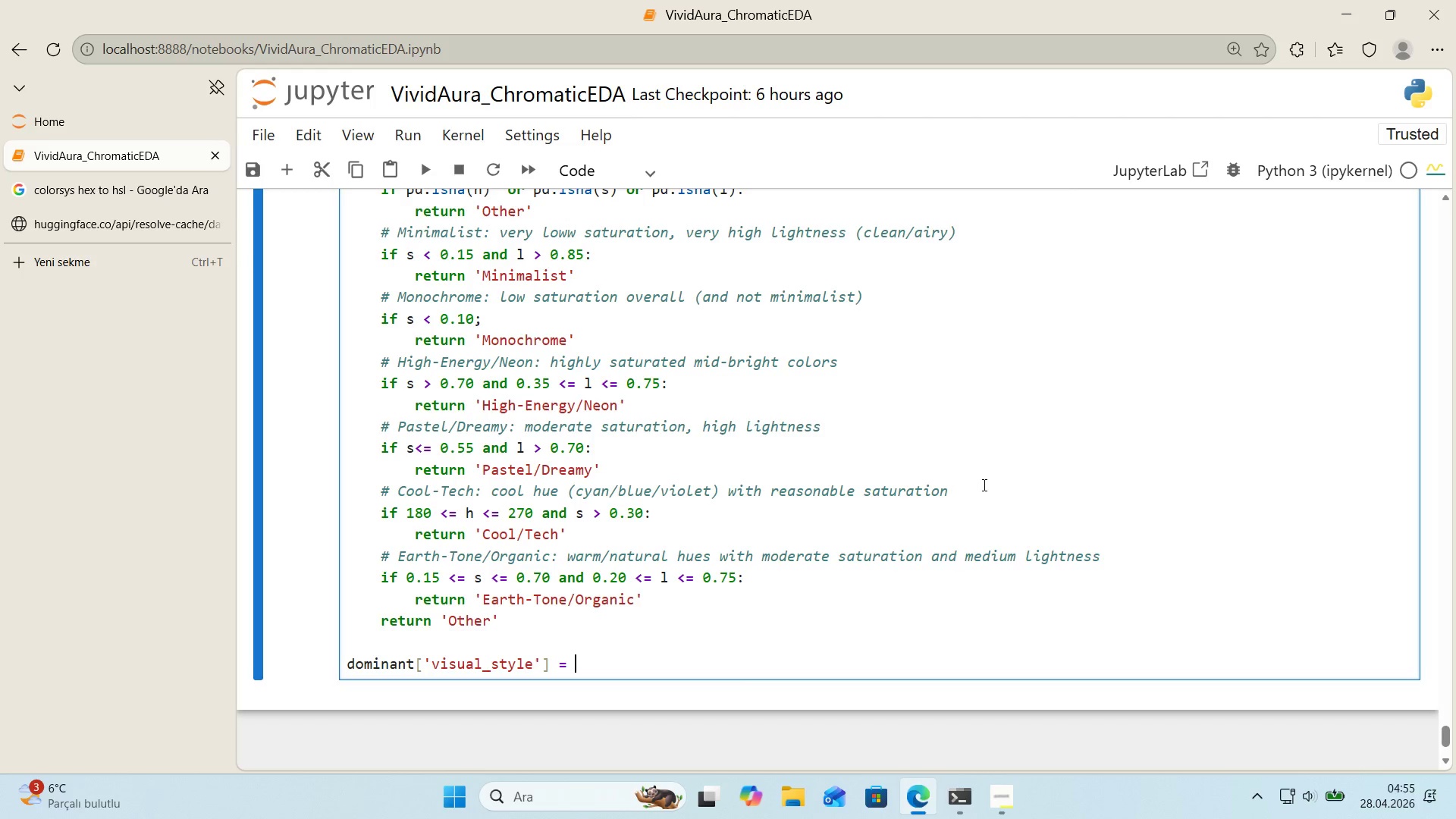 
key(Alt+Control+8)
 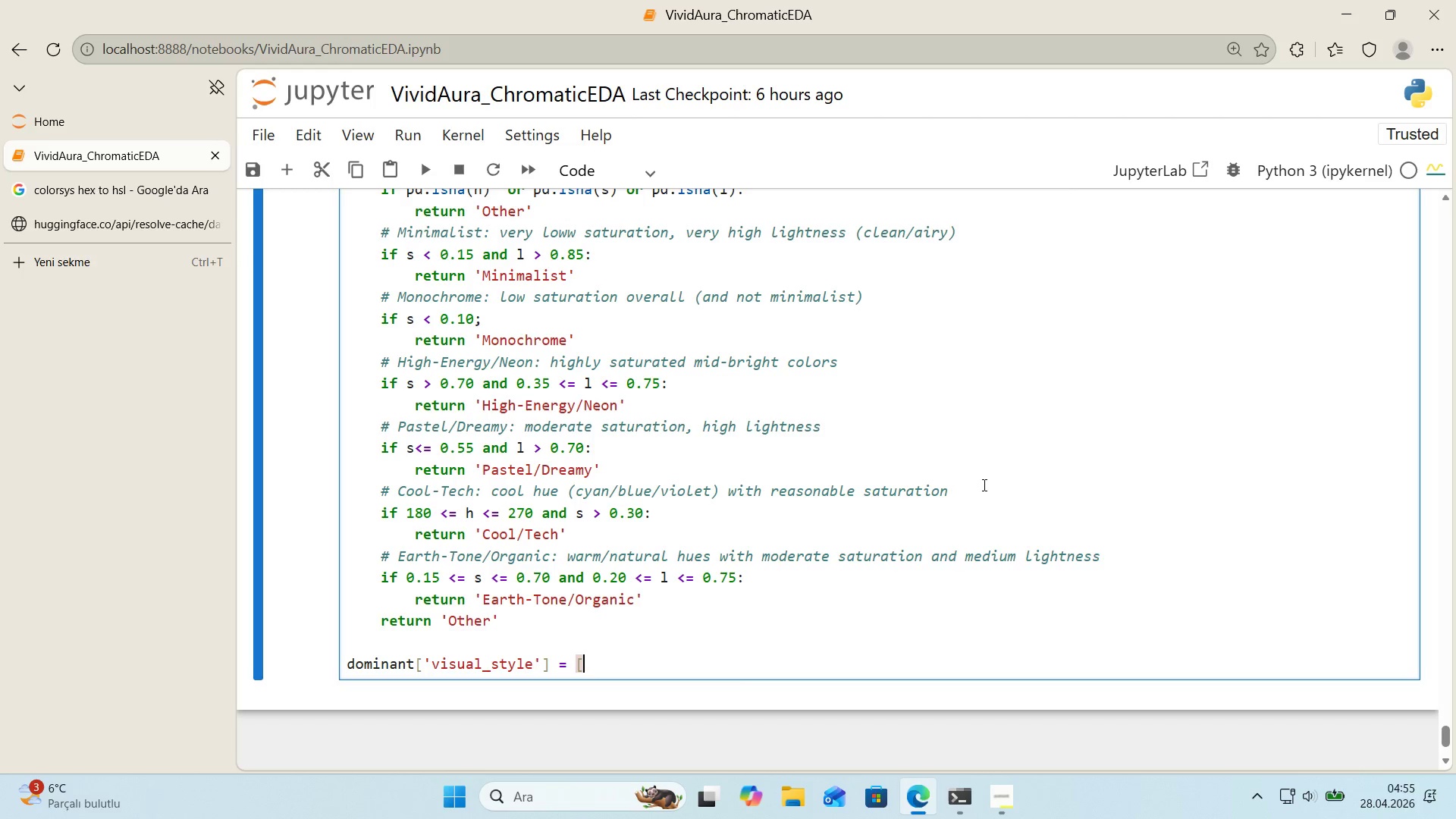 
key(Alt+Control+9)
 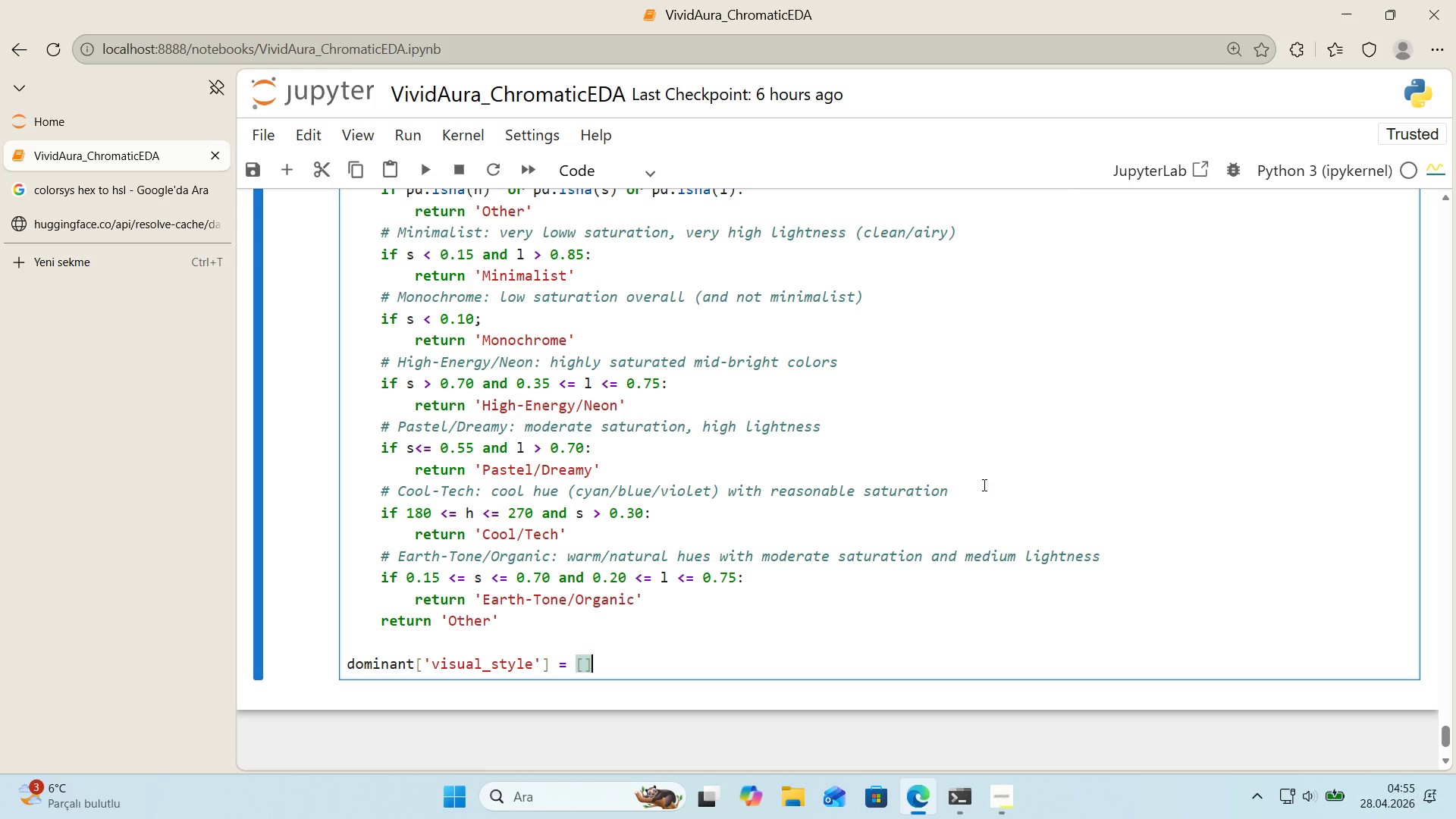 
key(ArrowLeft)
 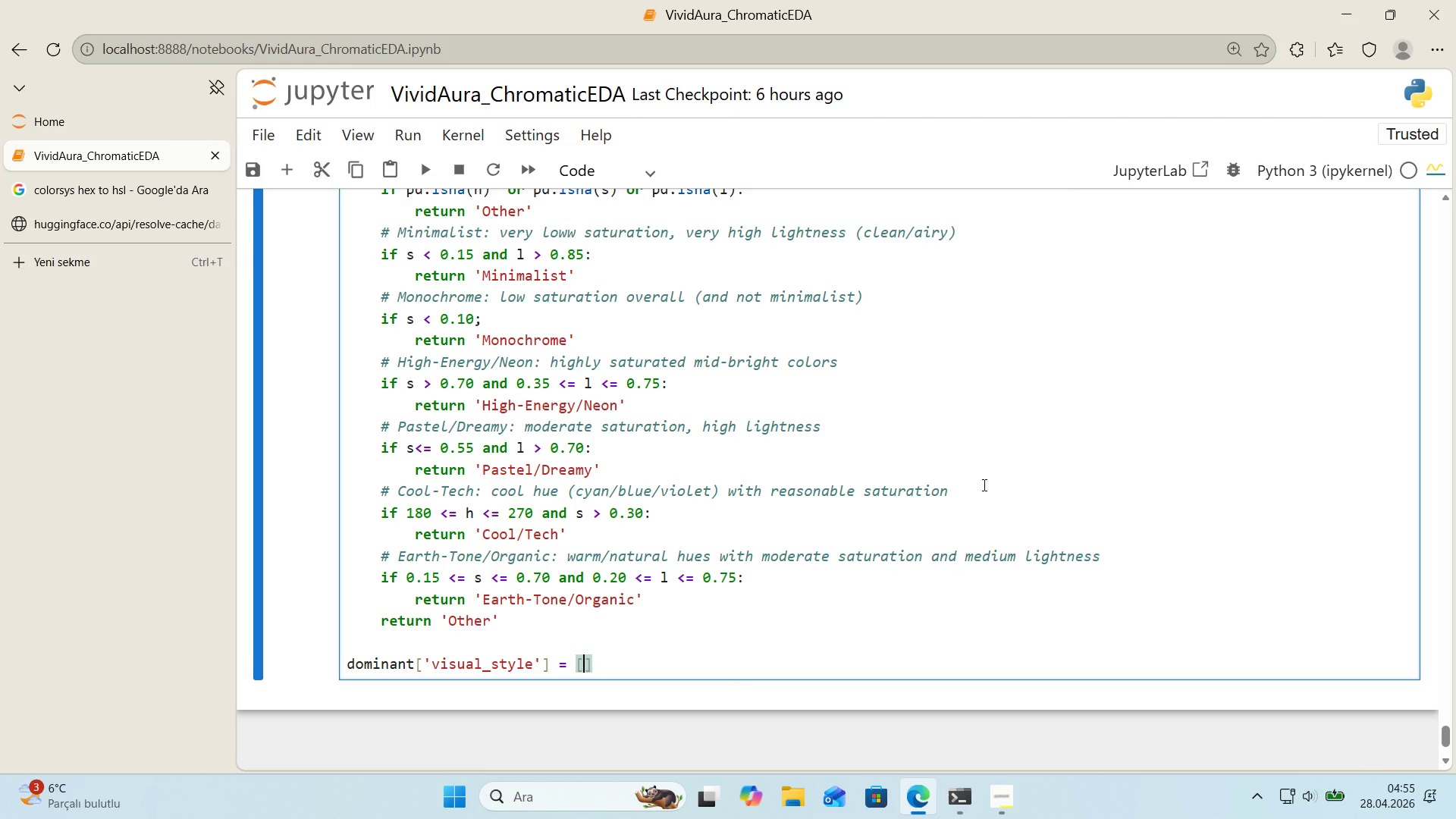 
key(Enter)
 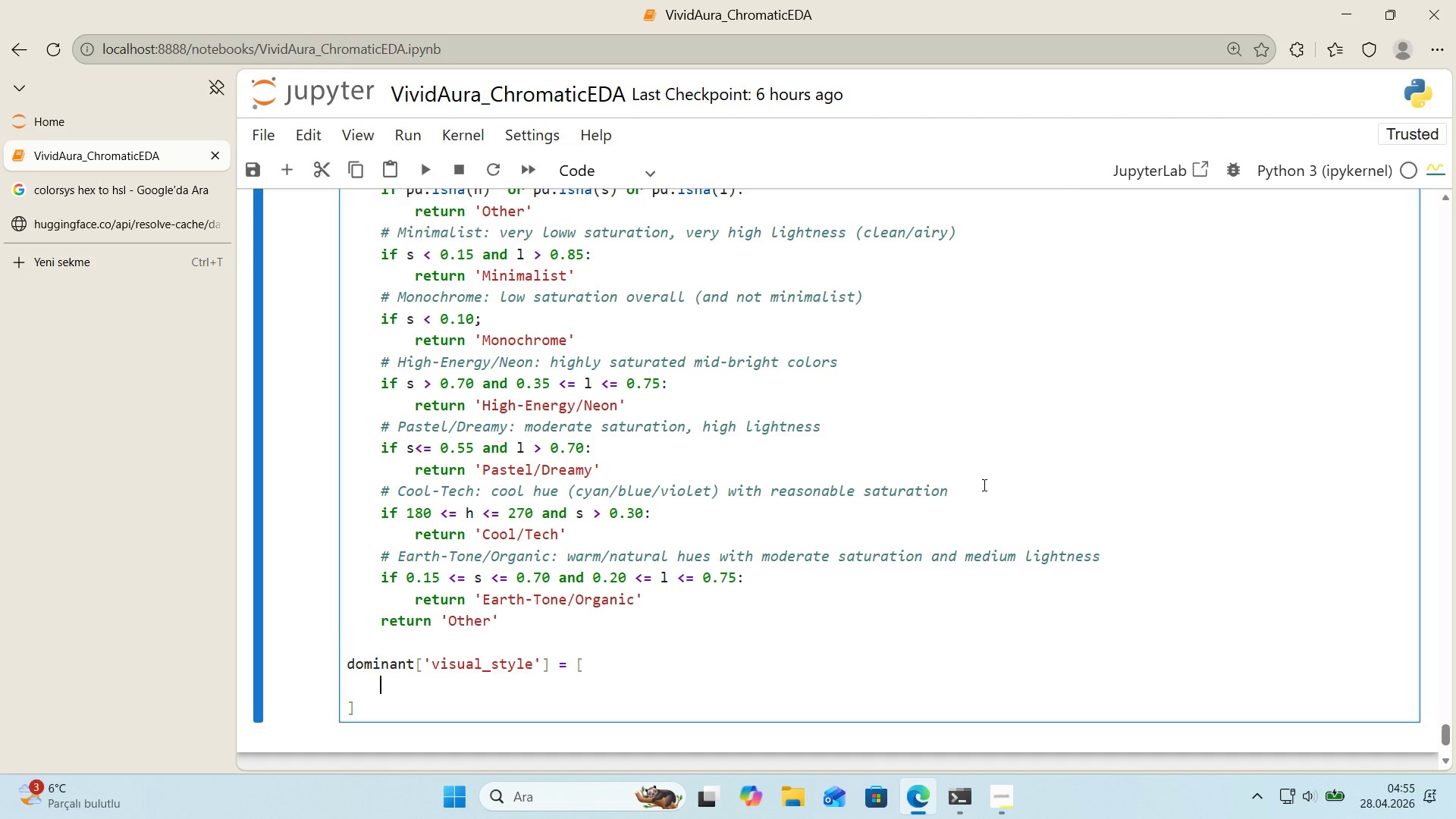 
type(class'fy_v'sual_style*()
 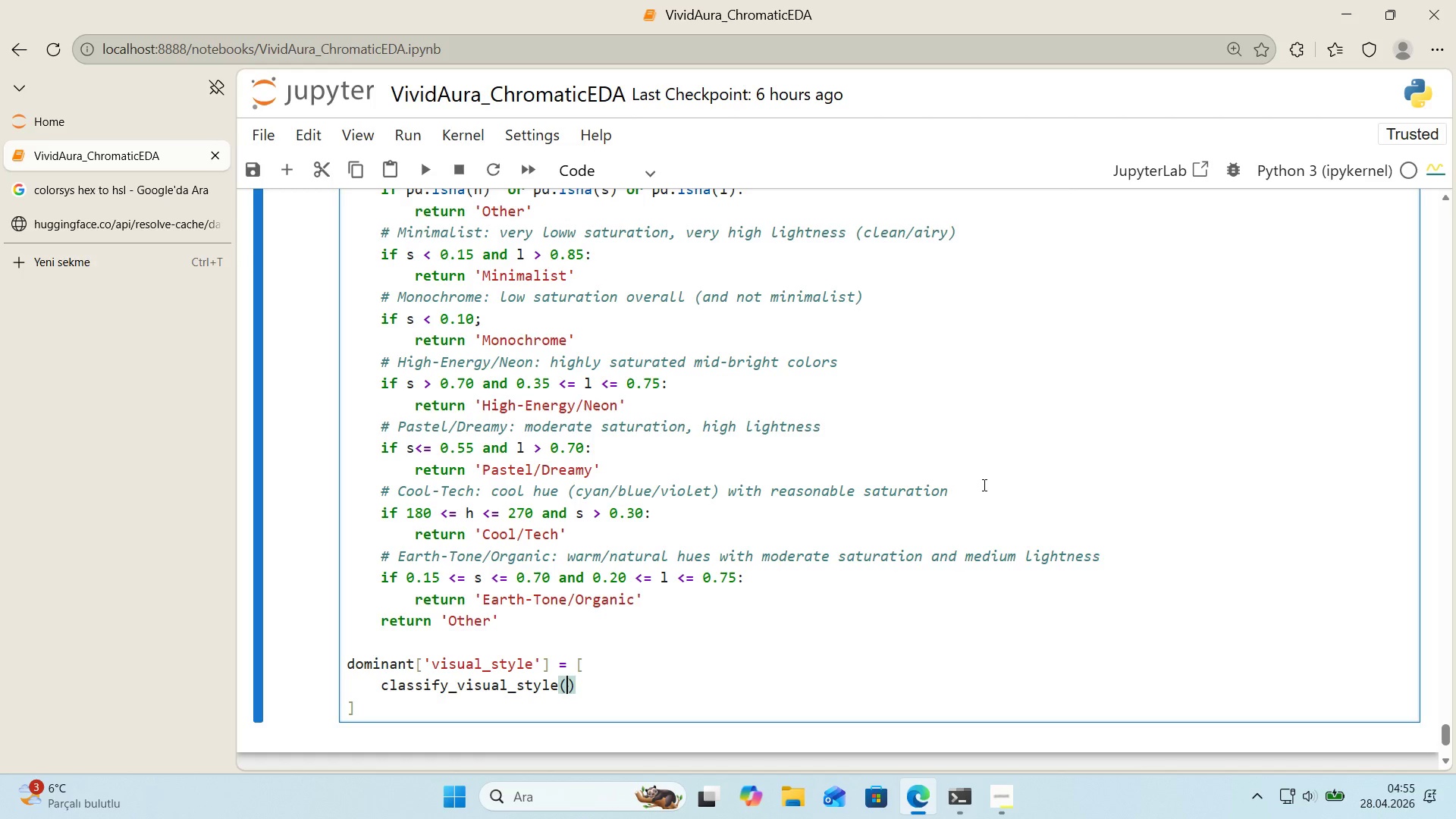 
 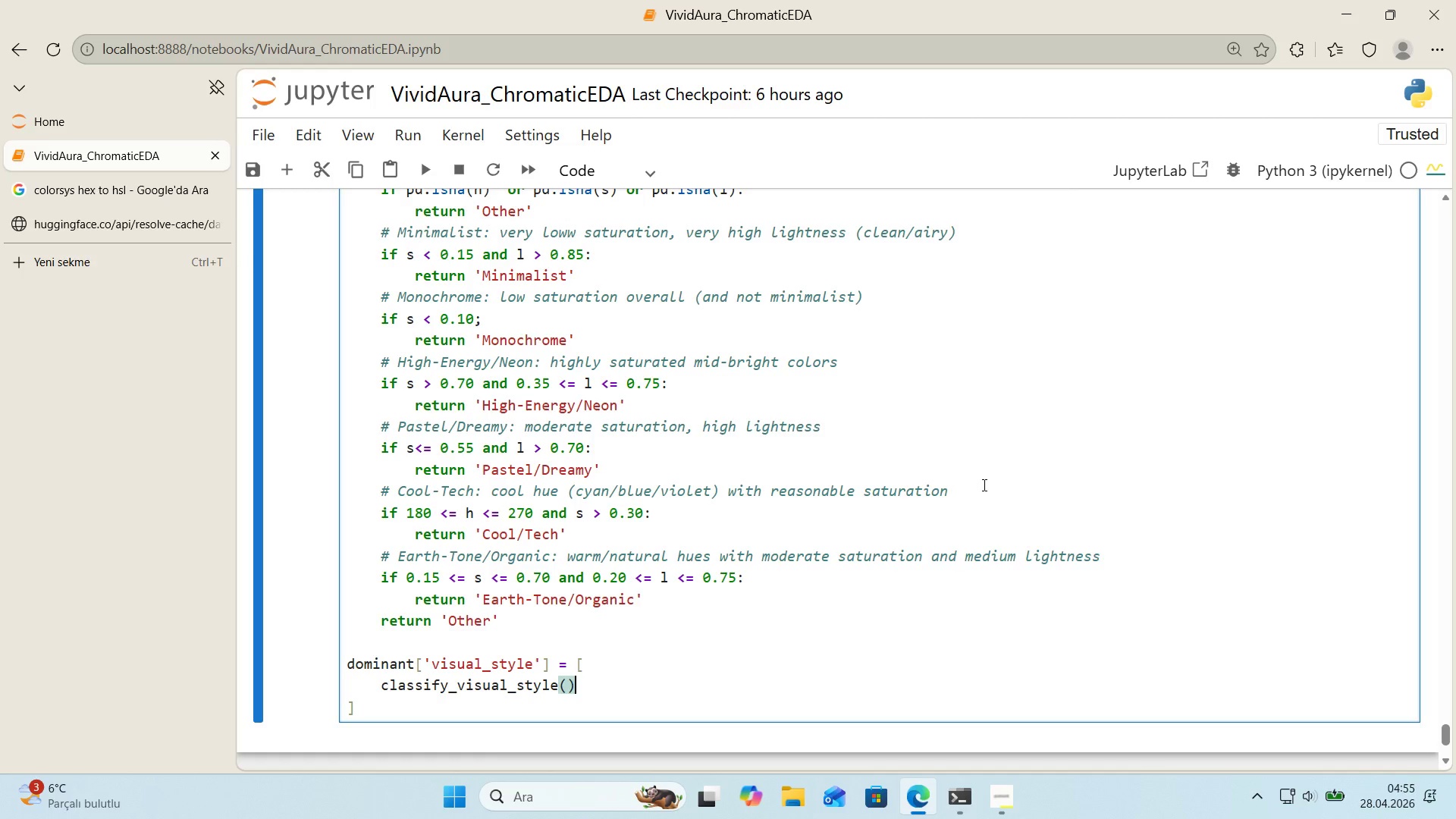 
key(ArrowLeft)
 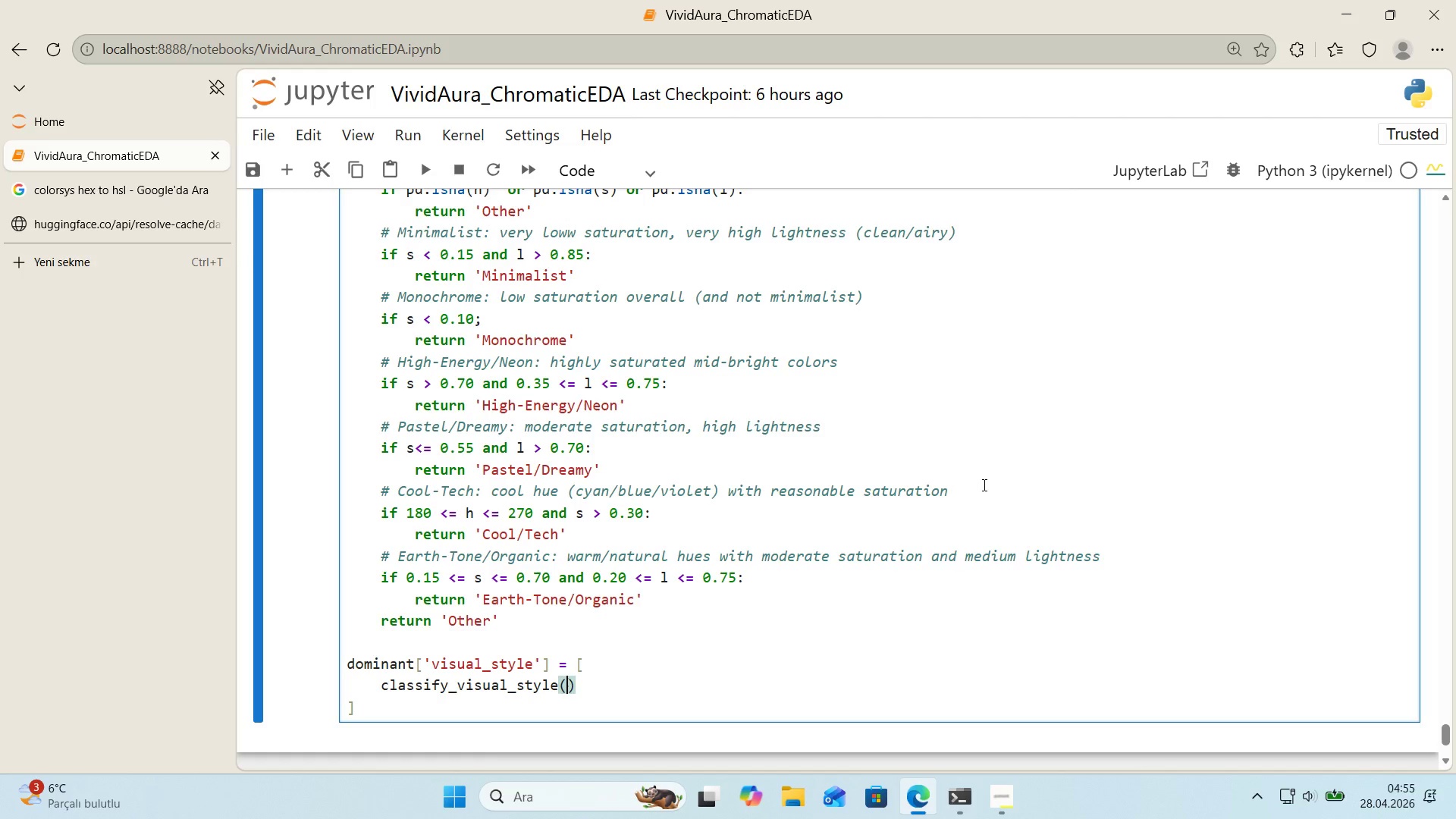 
key(H)
 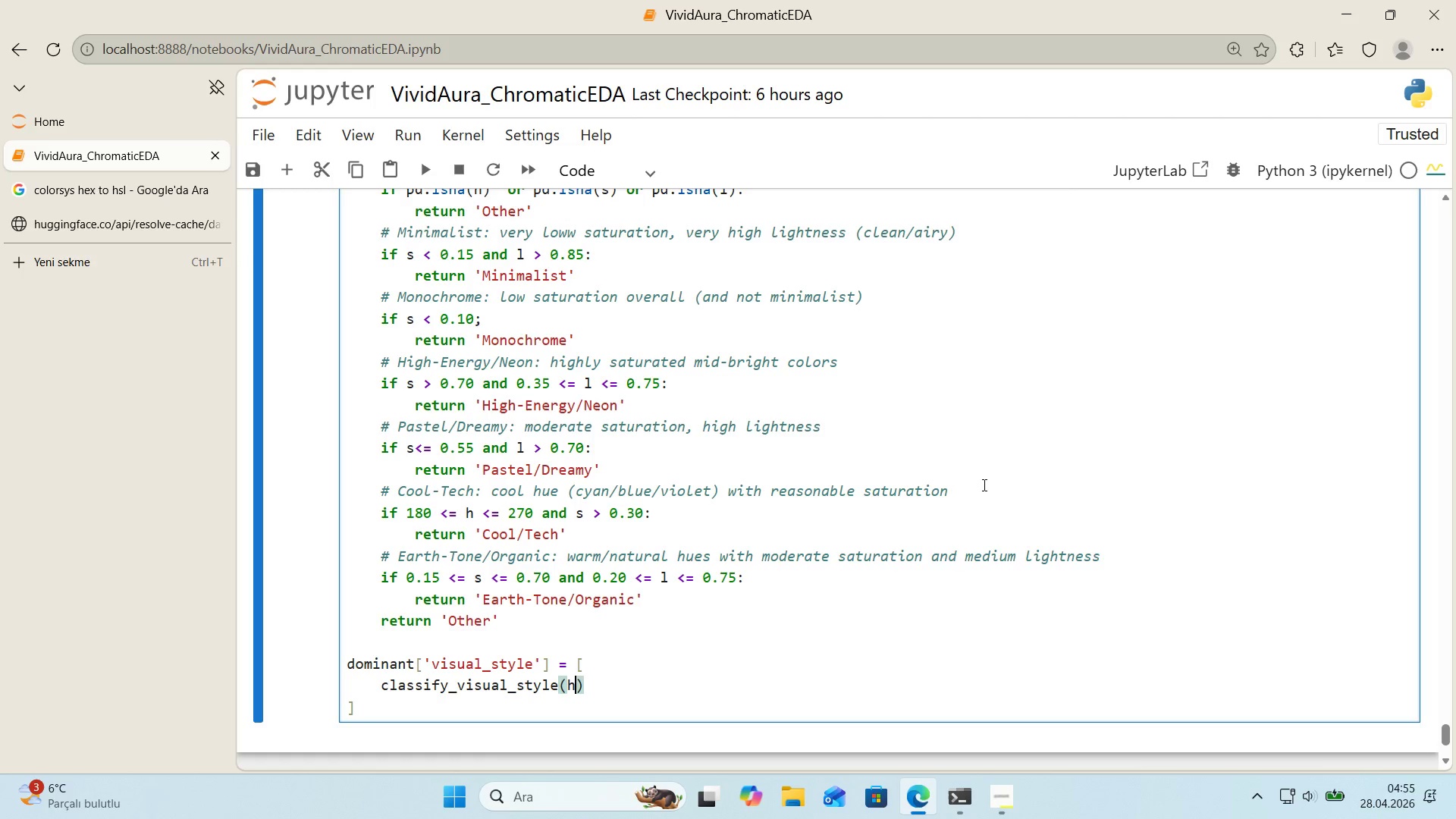 
key(Comma)
 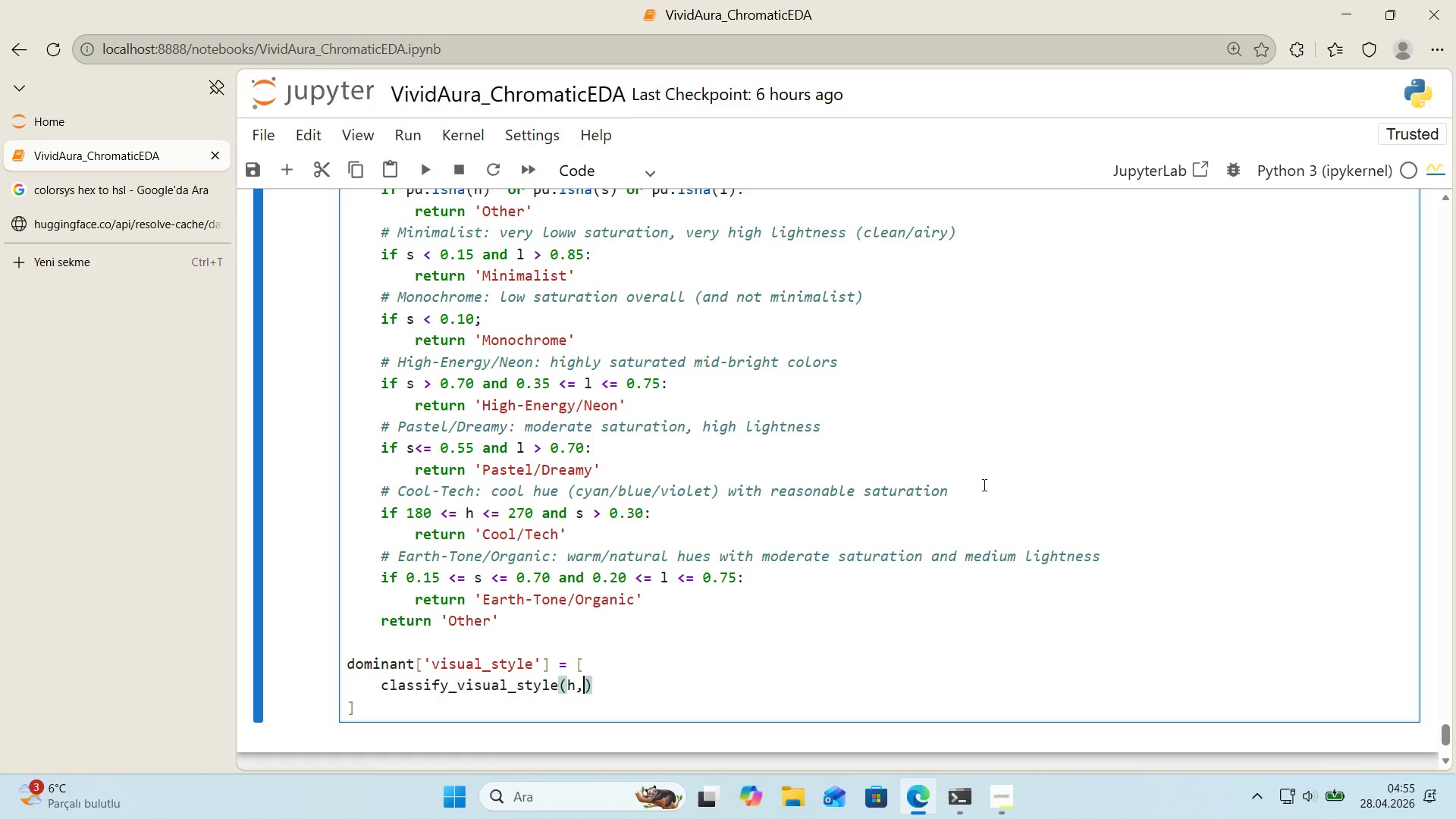 
key(Space)
 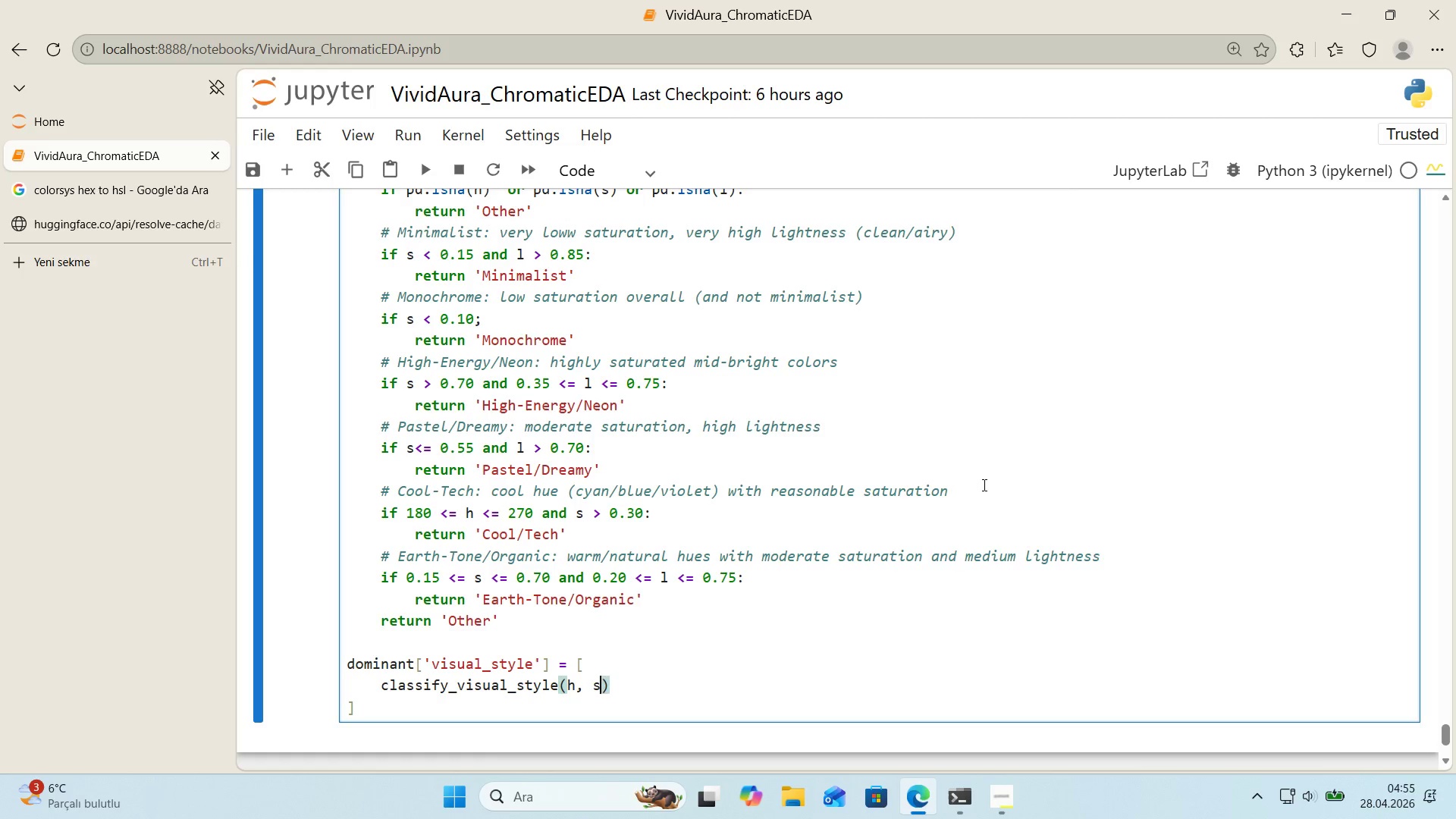 
key(S)
 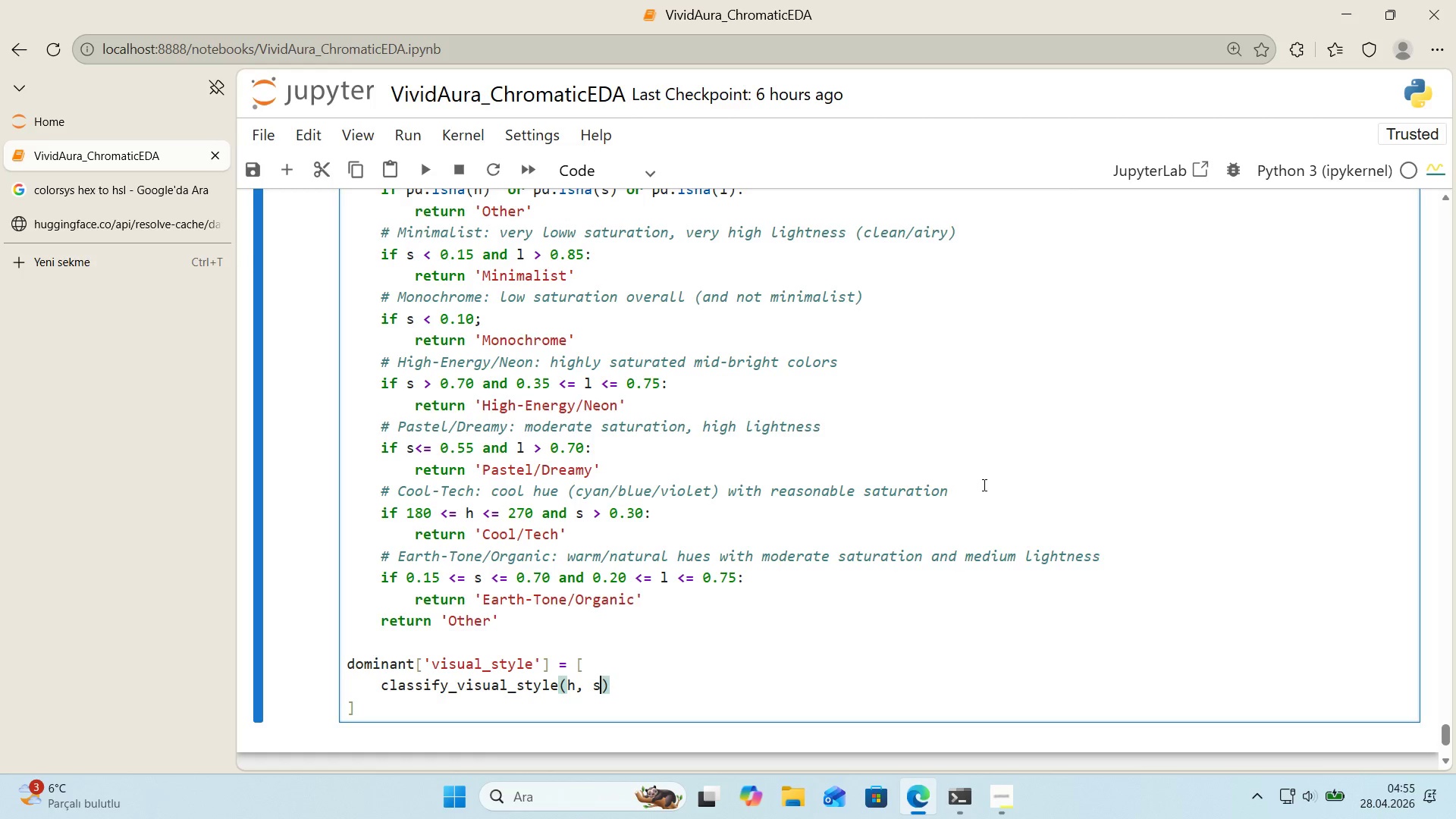 
key(Comma)
 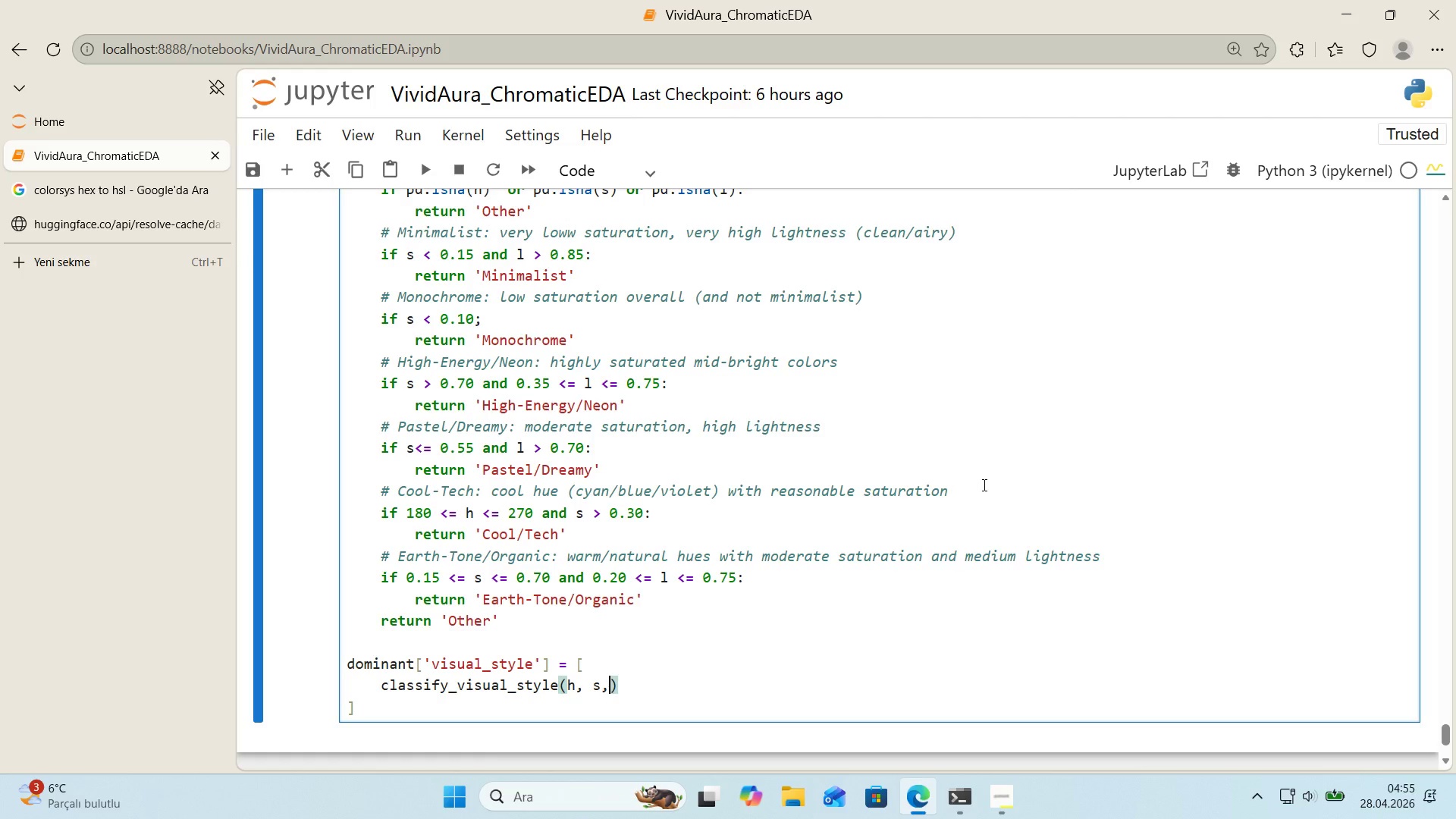 
key(Space)
 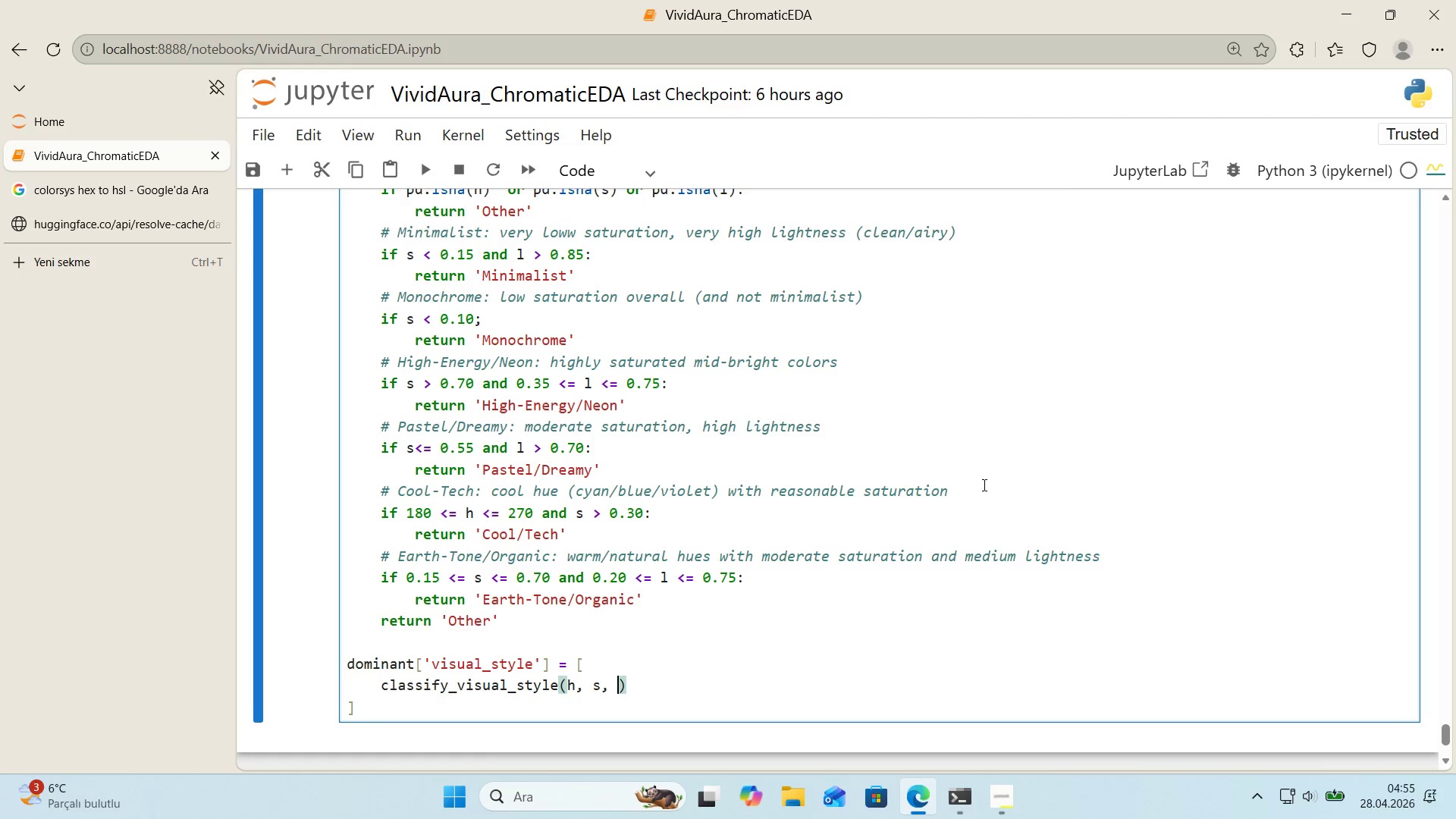 
key(L)
 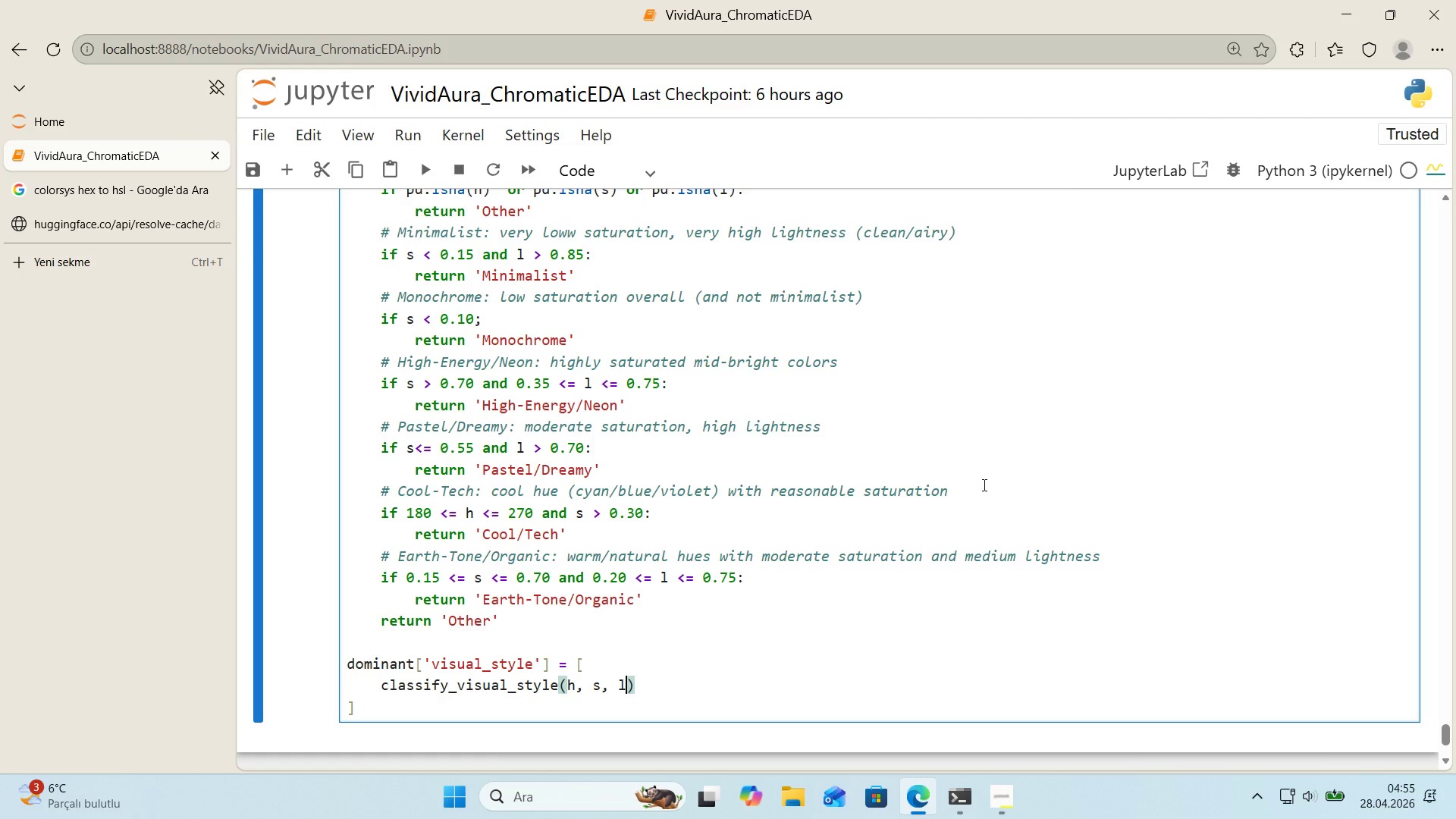 
key(ArrowRight)
 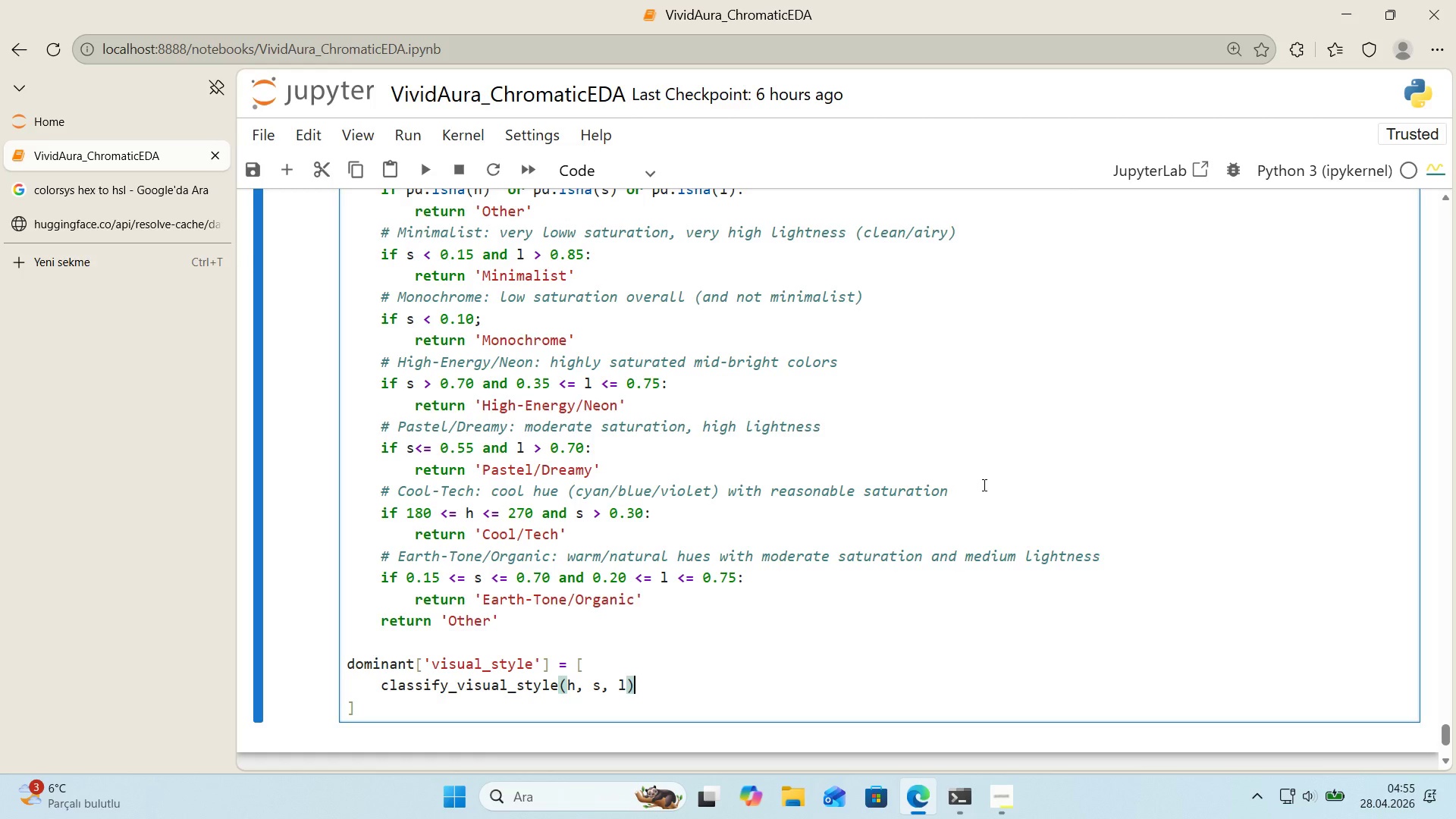 
key(Enter)
 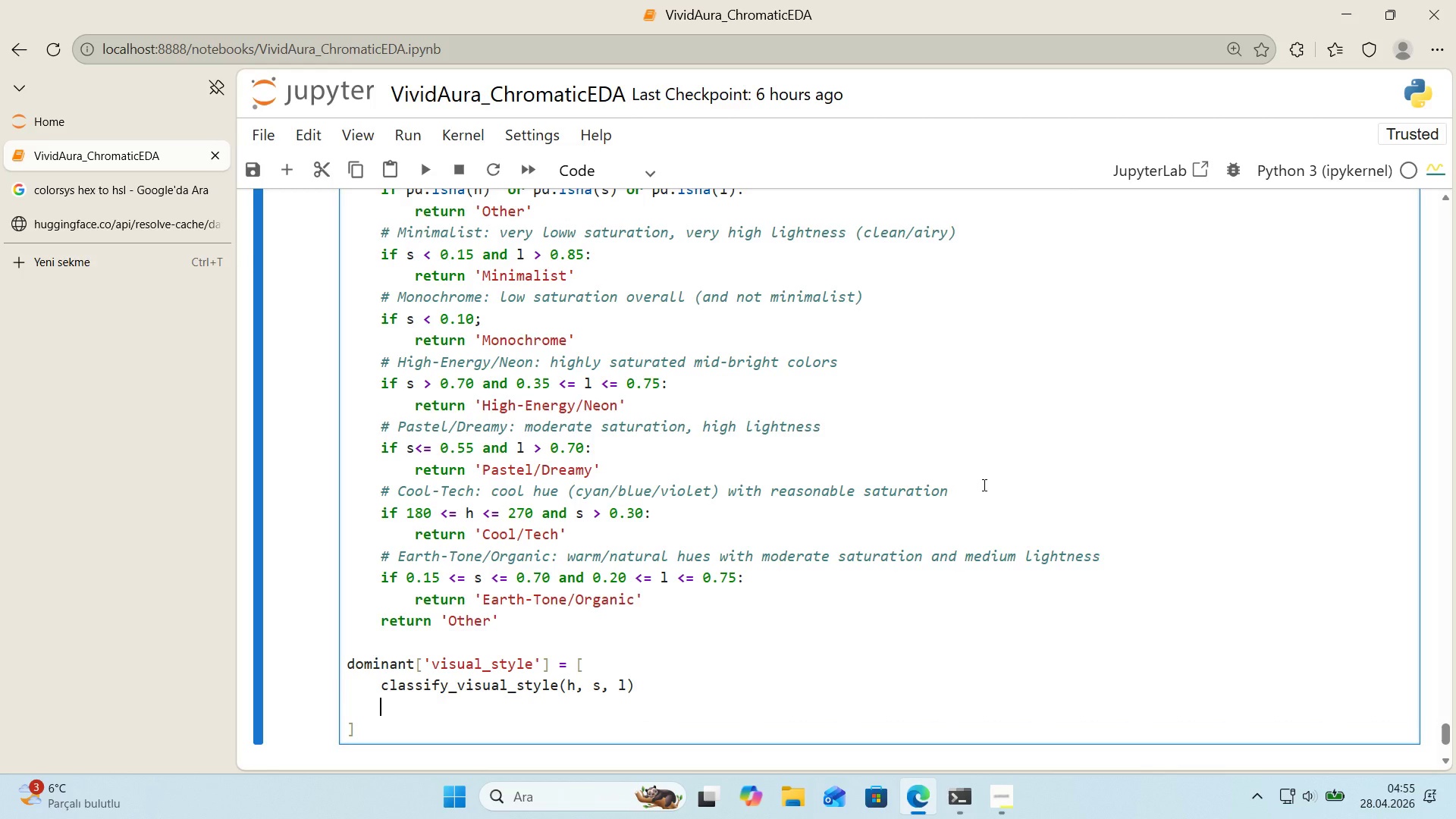 
type(for h, s, l ,)
key(Backspace)
type('n z'p*()
 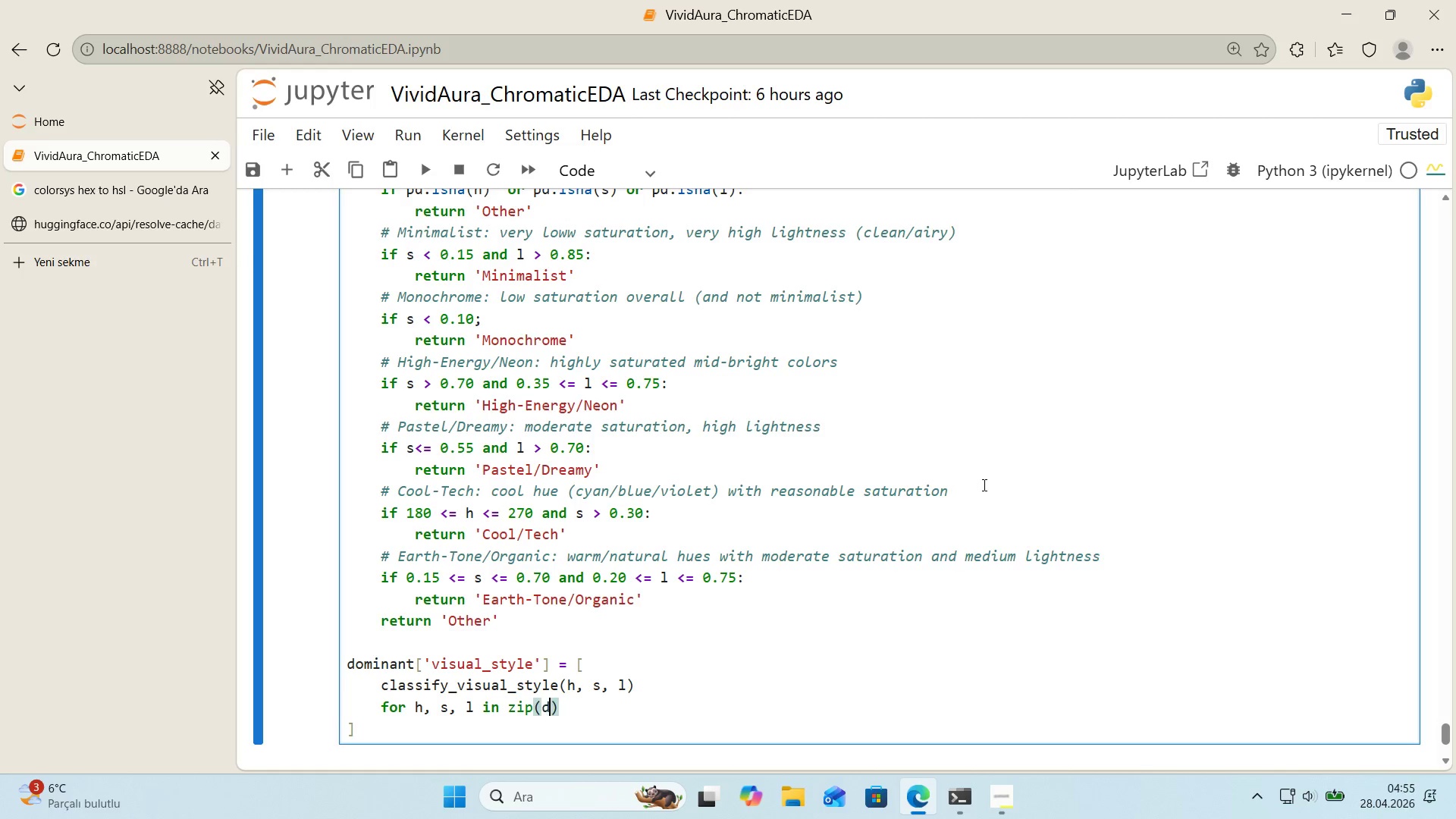 
 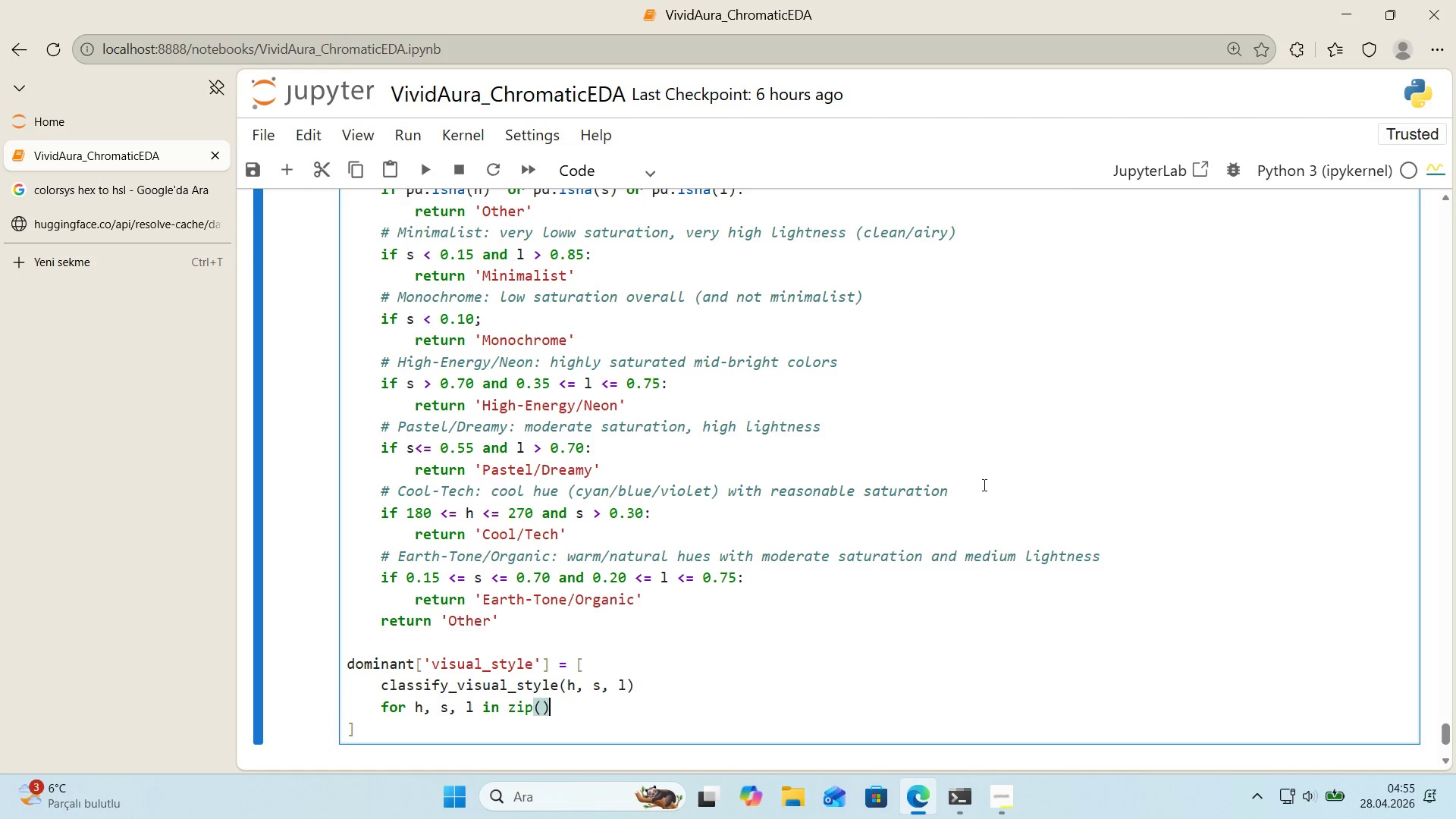 
key(ArrowLeft)
 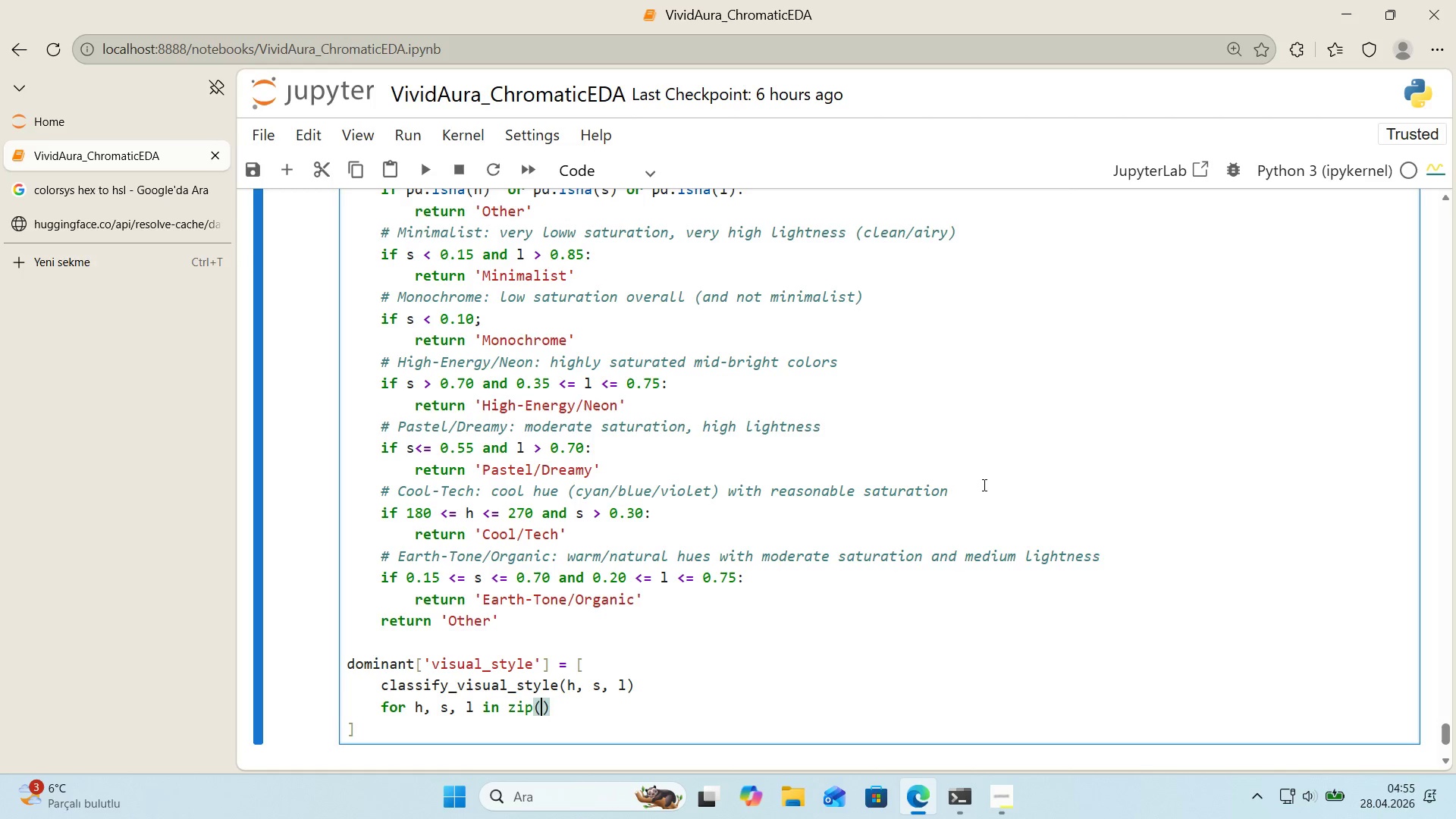 
type(dom'nant)
 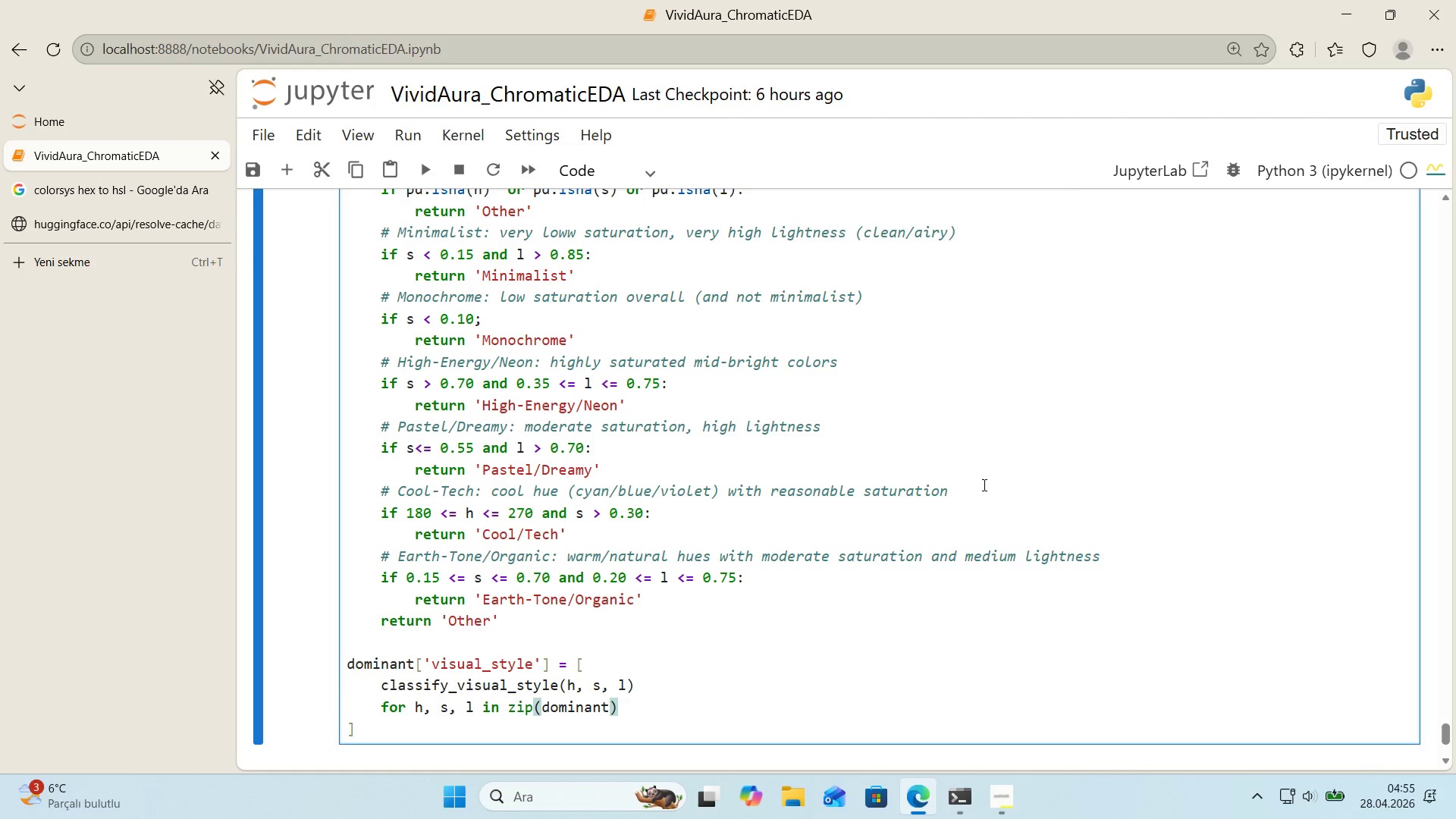 
key(Alt+Control+9)
 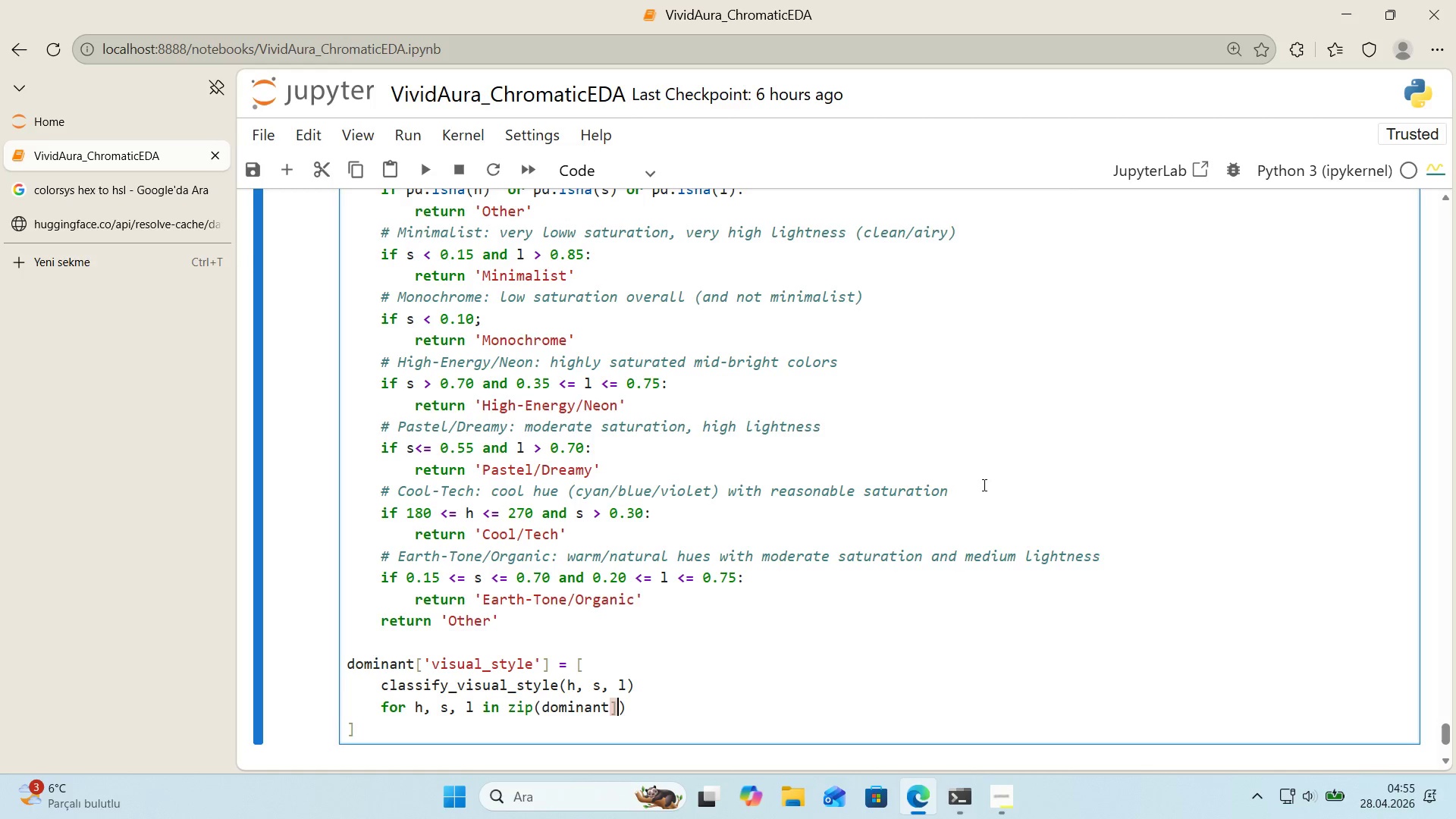 
key(Backspace)
 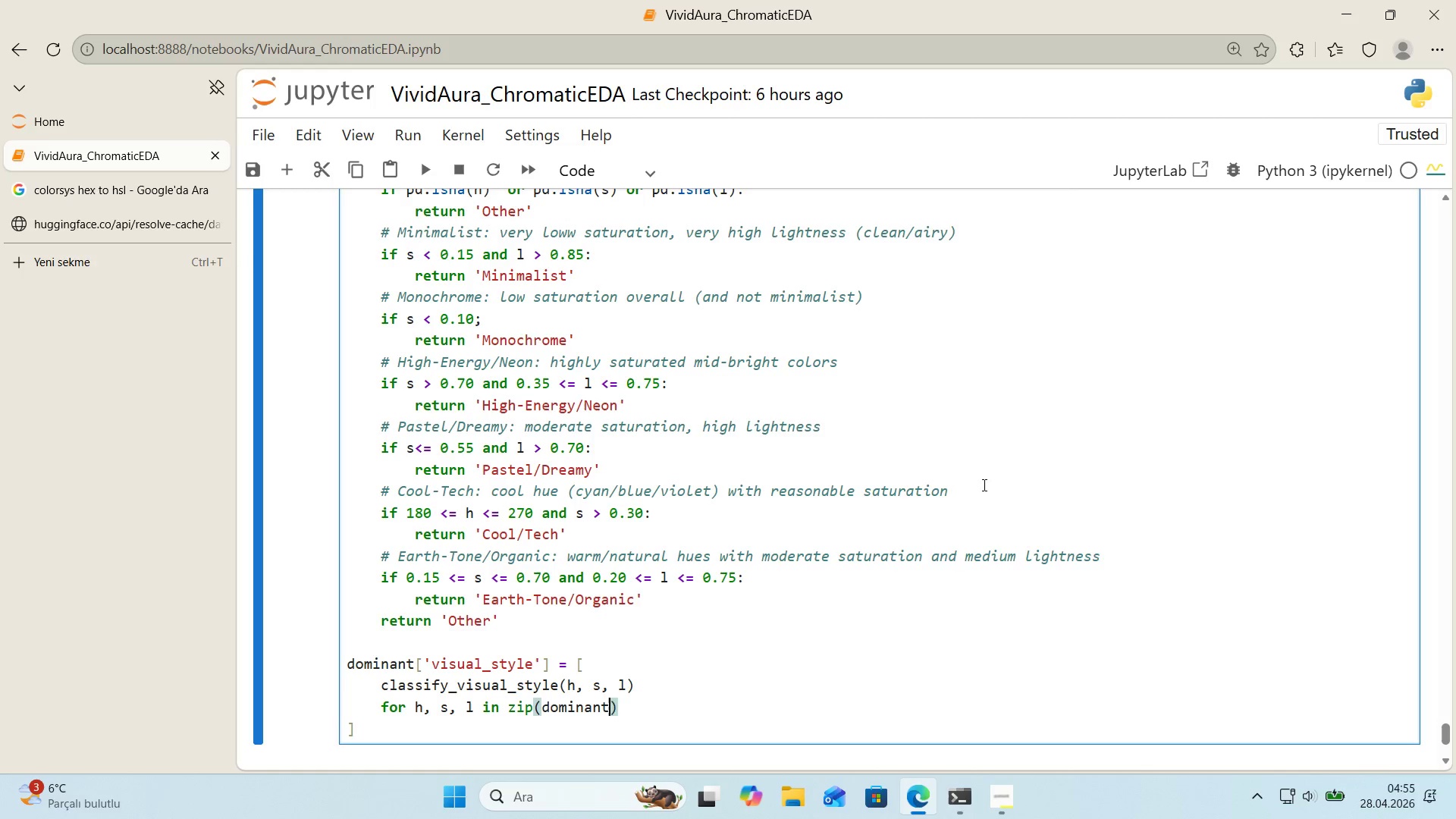 
key(Alt+Control+AltRight)
 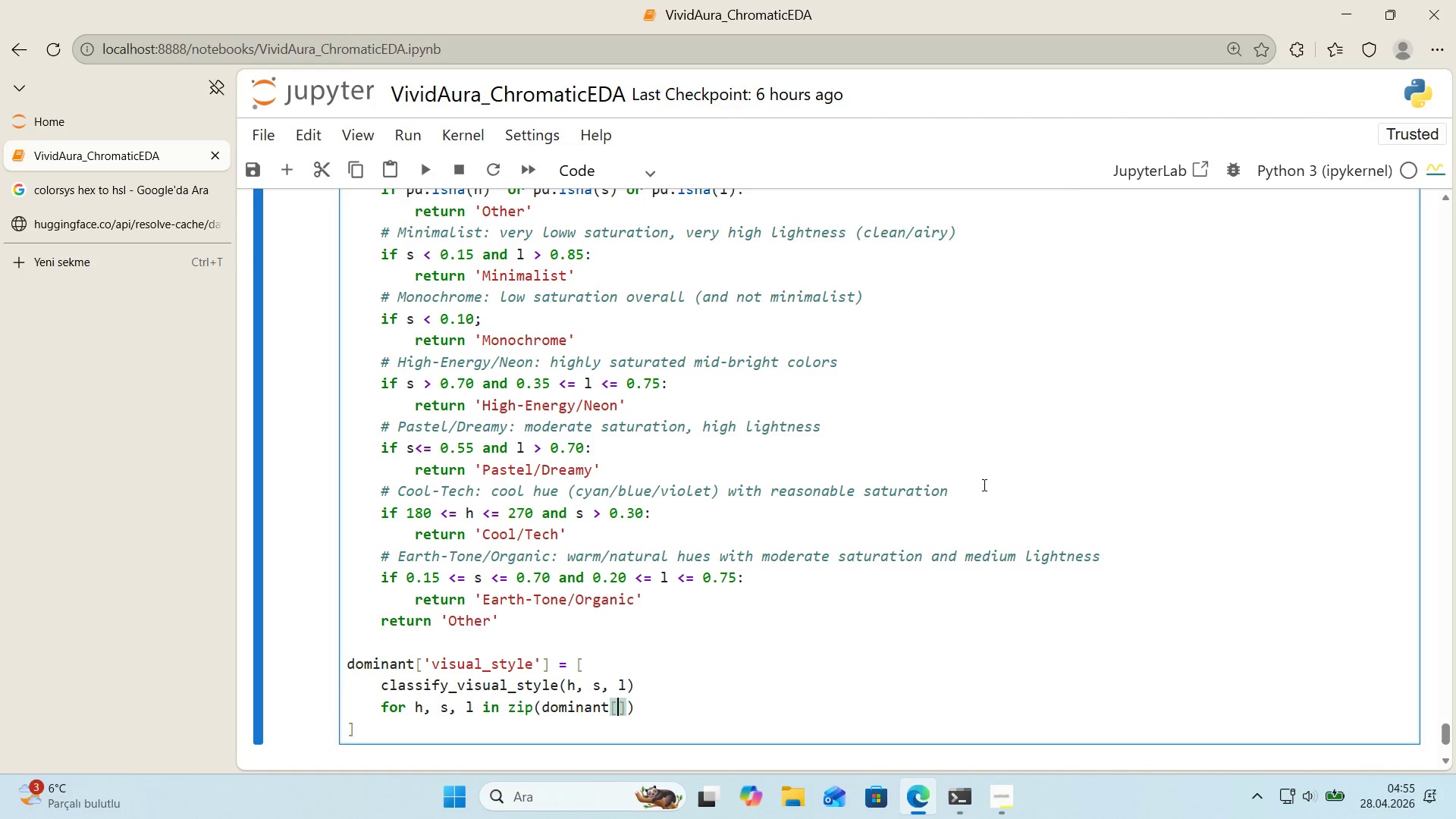 
key(Control+ControlLeft)
 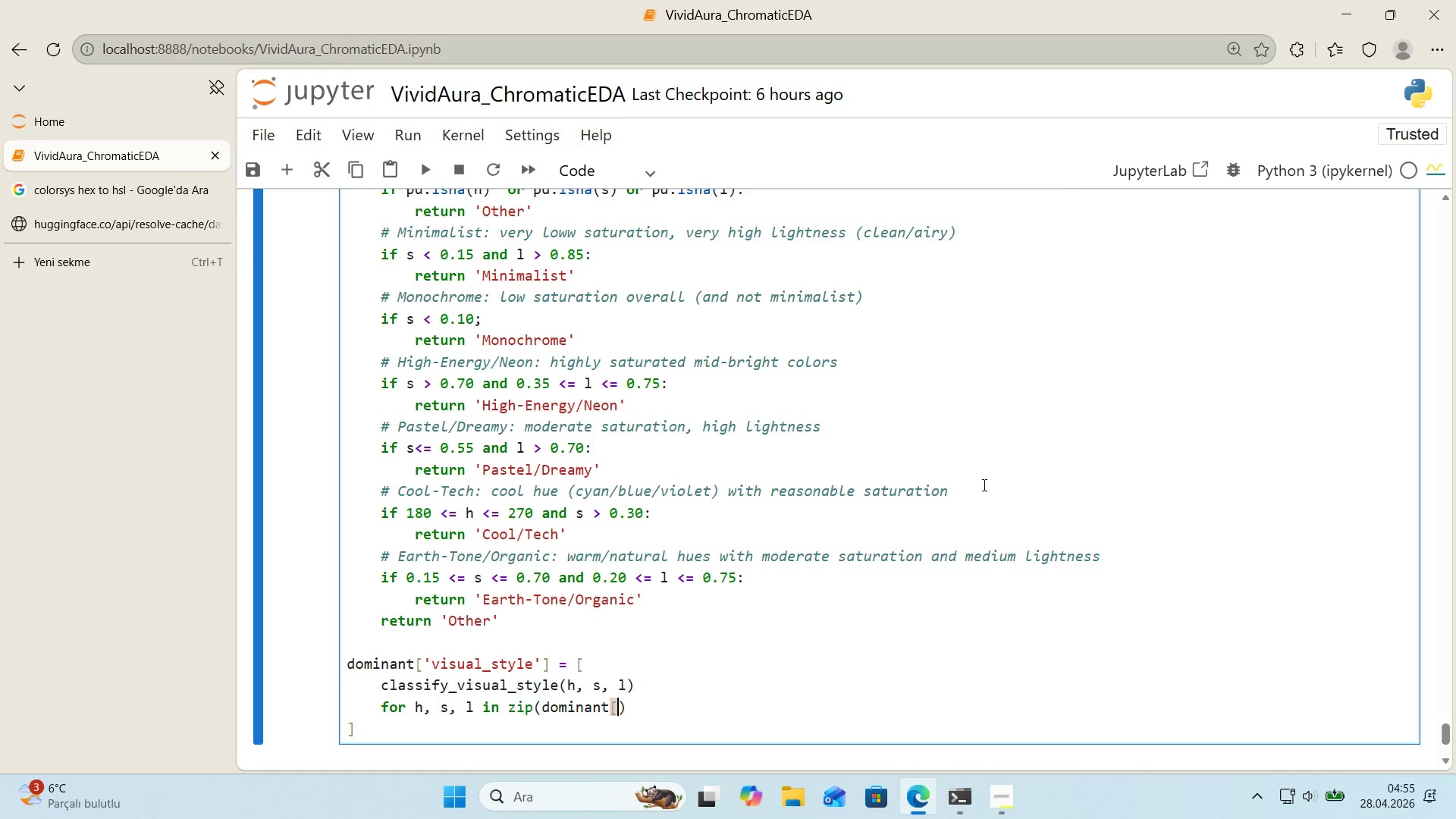 
key(Alt+Control+8)
 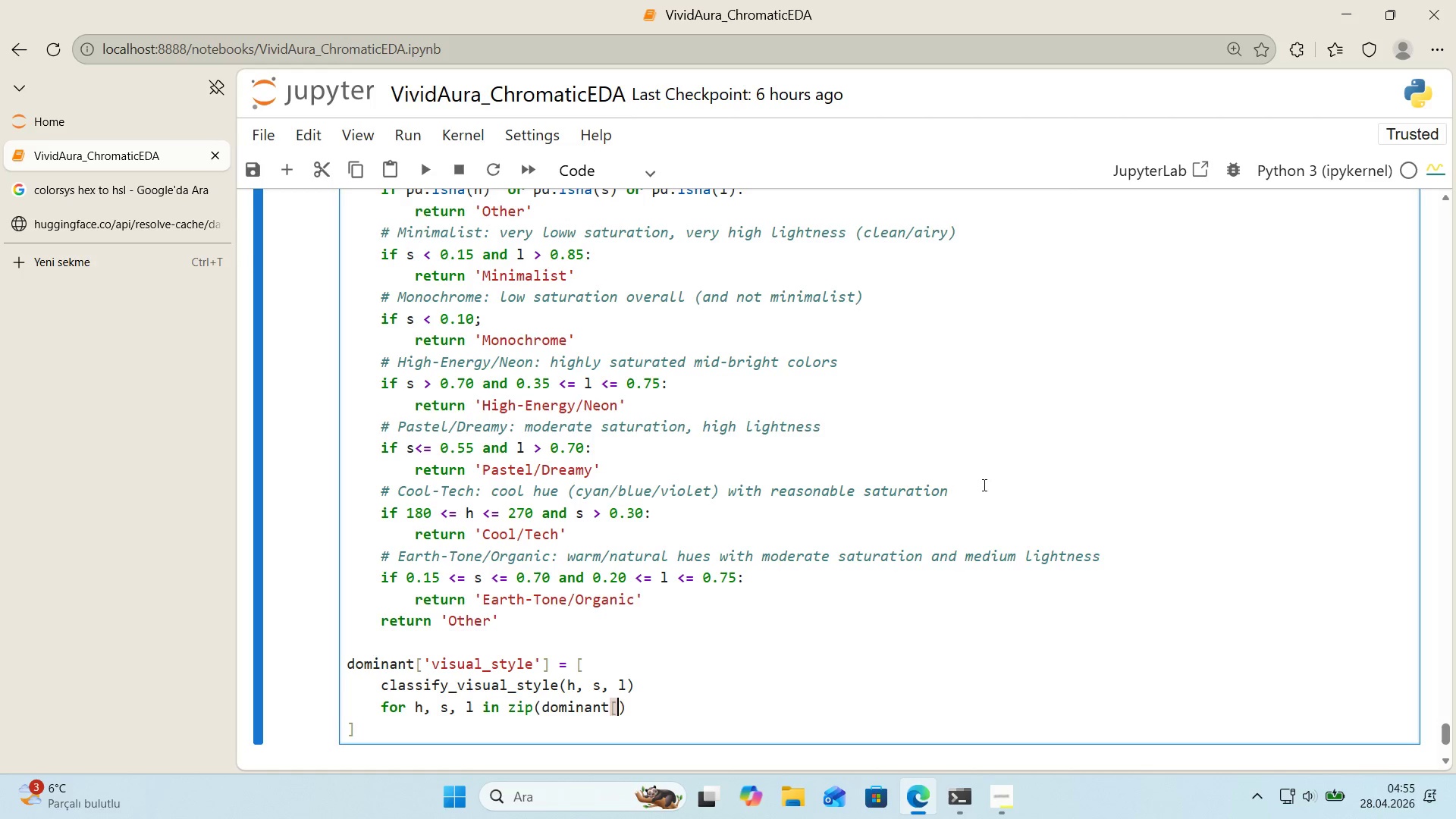 
key(Alt+Control+9)
 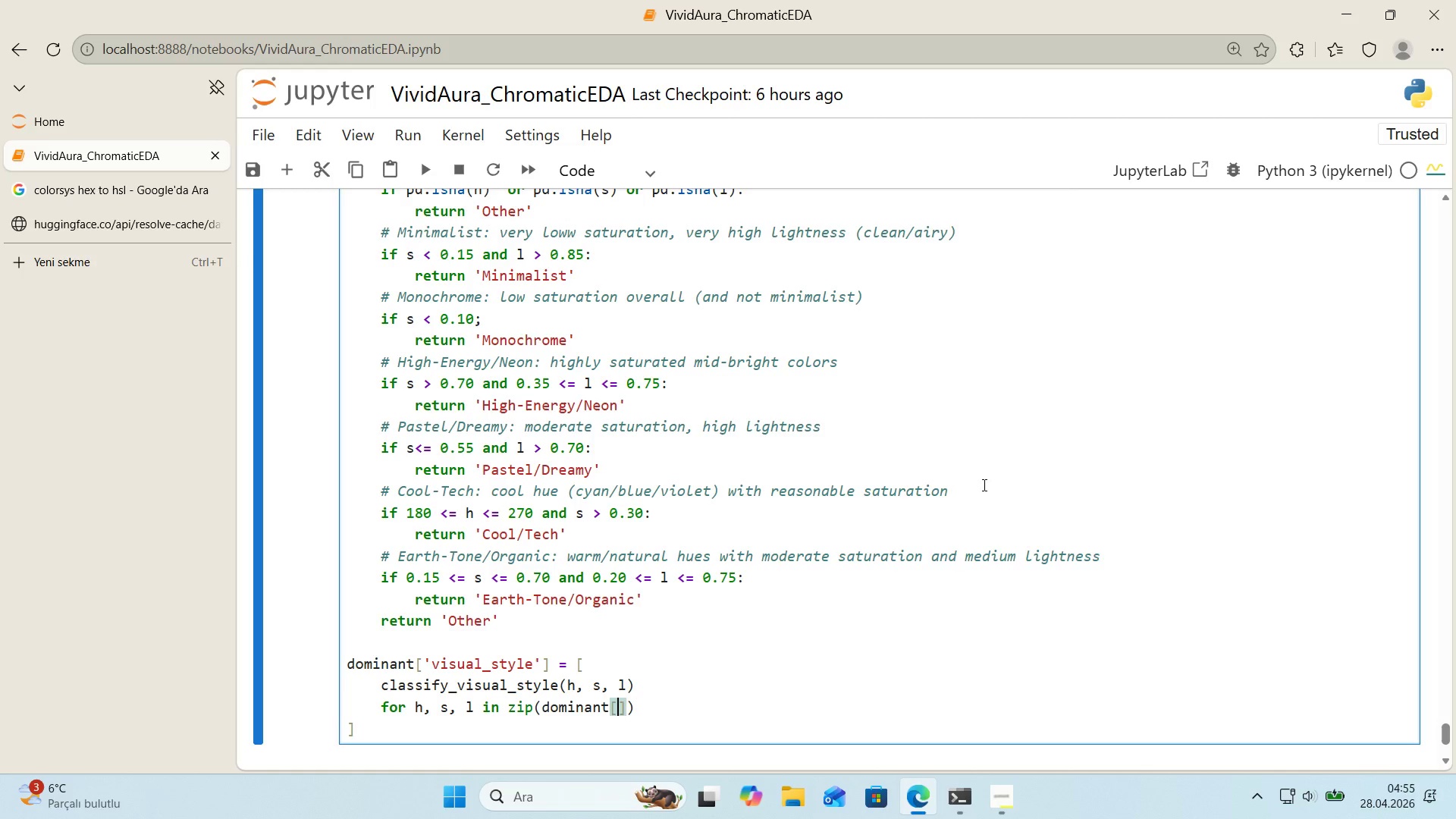 
key(ArrowLeft)
 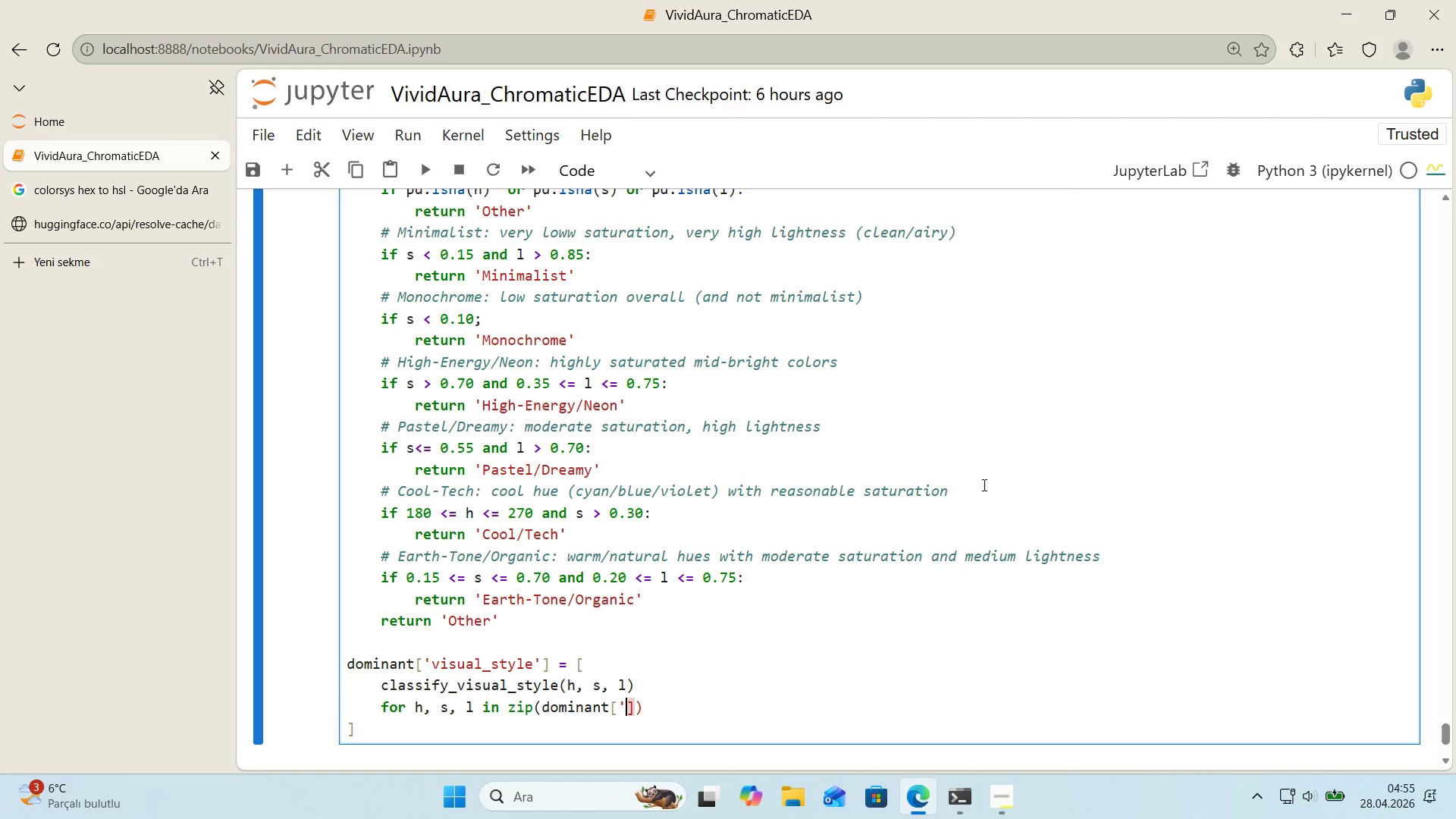 
type(@@)
 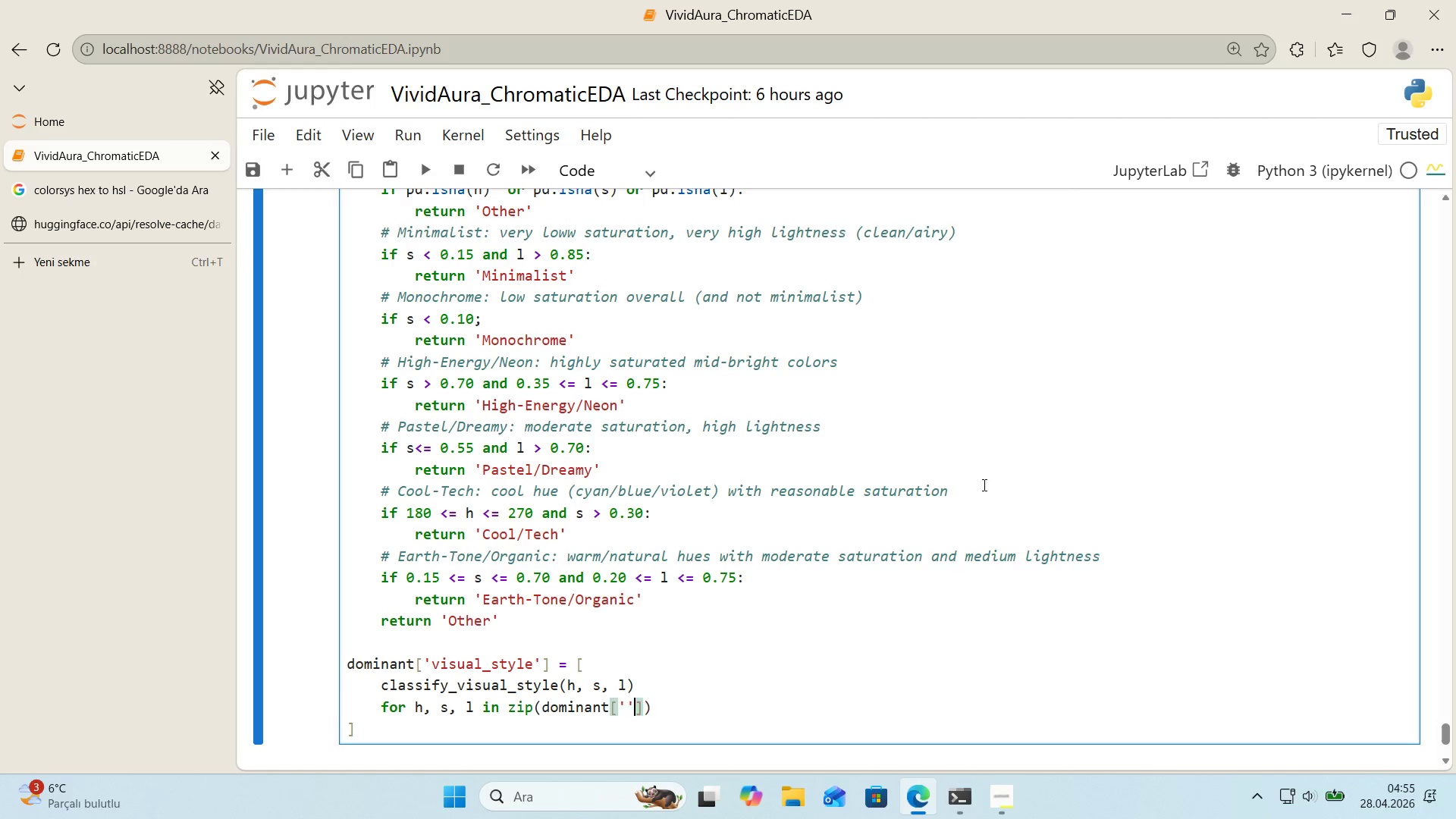 
key(ArrowLeft)
 